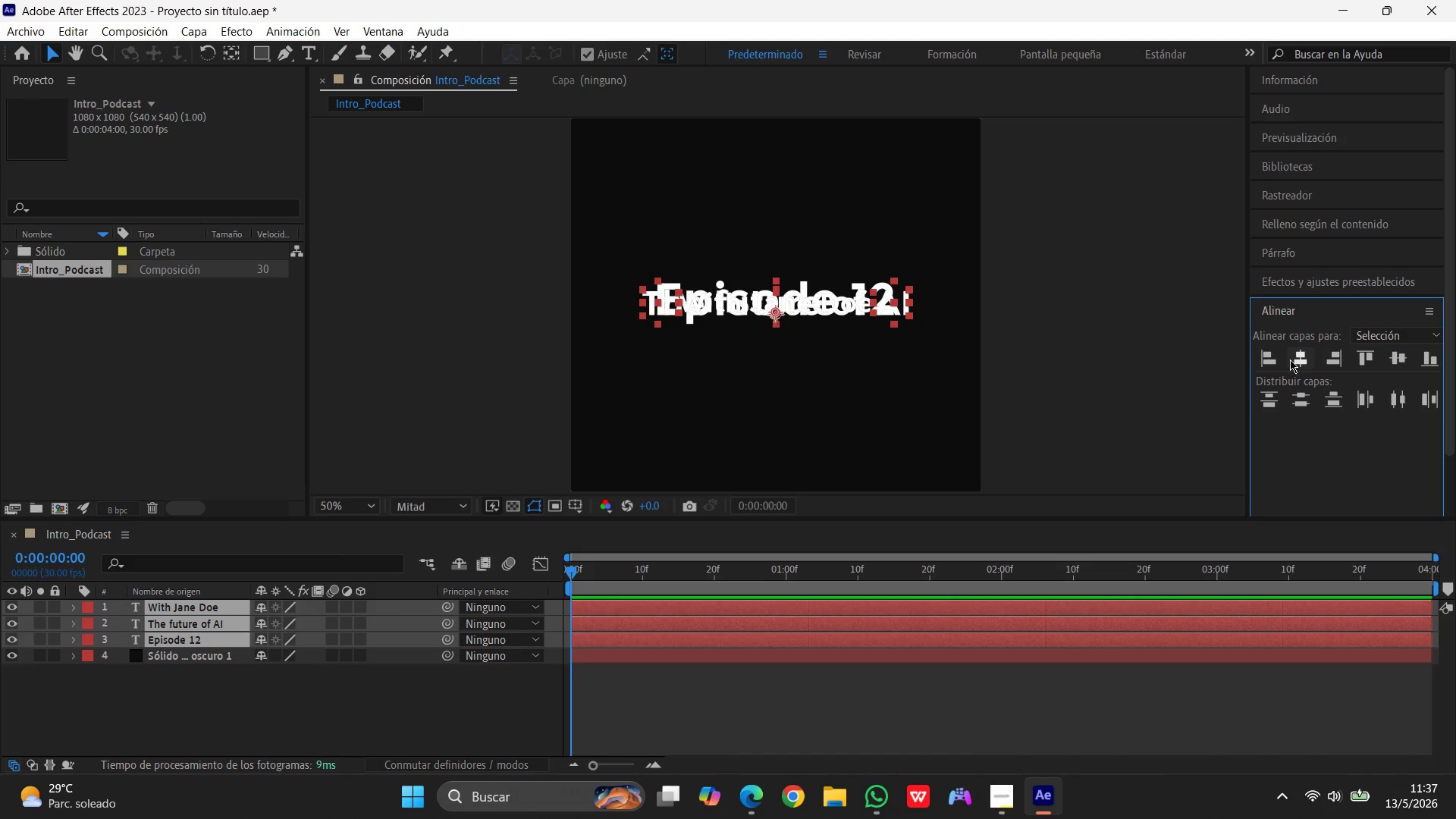 
left_click([1297, 357])
 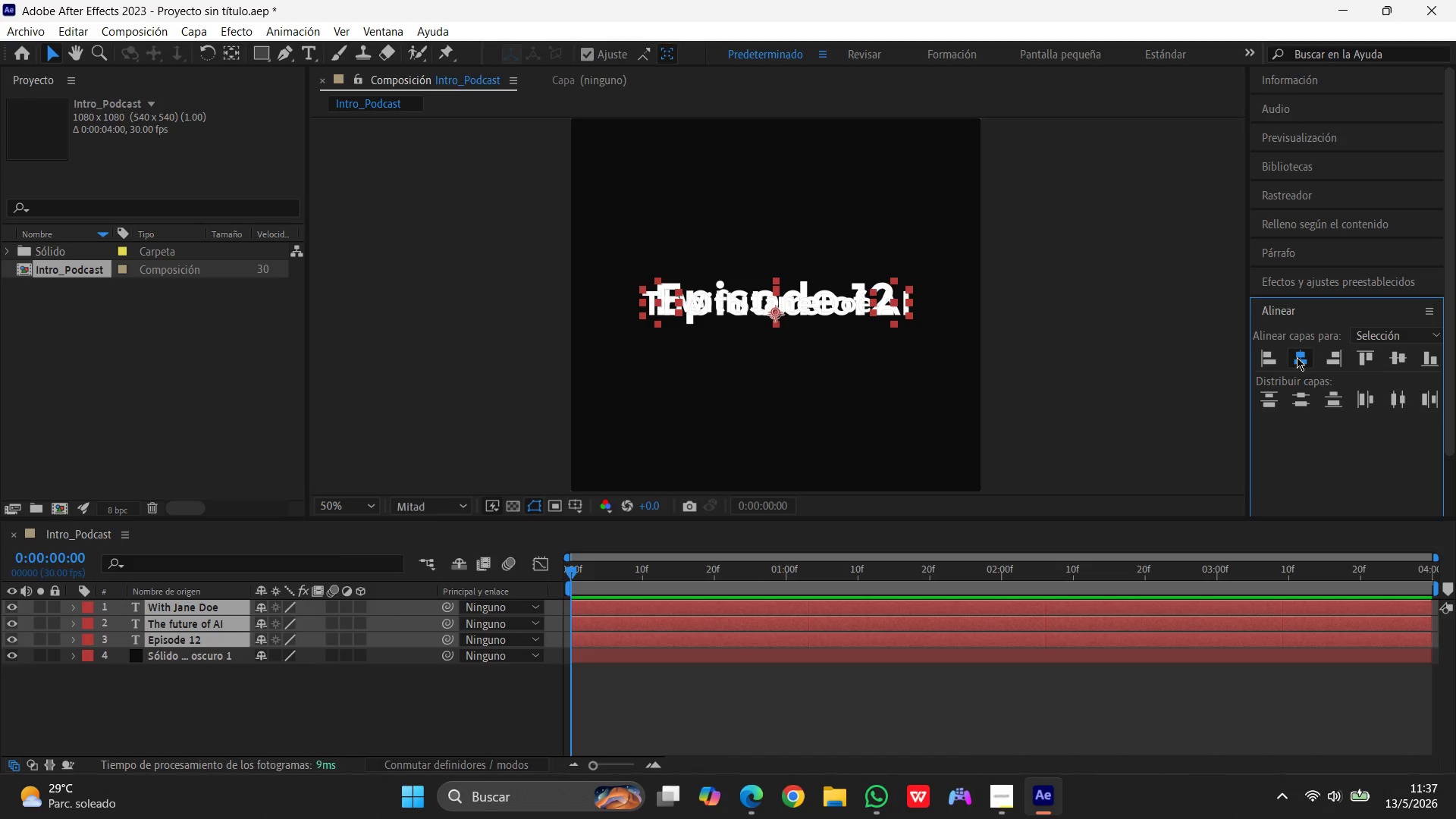 
left_click([1297, 357])
 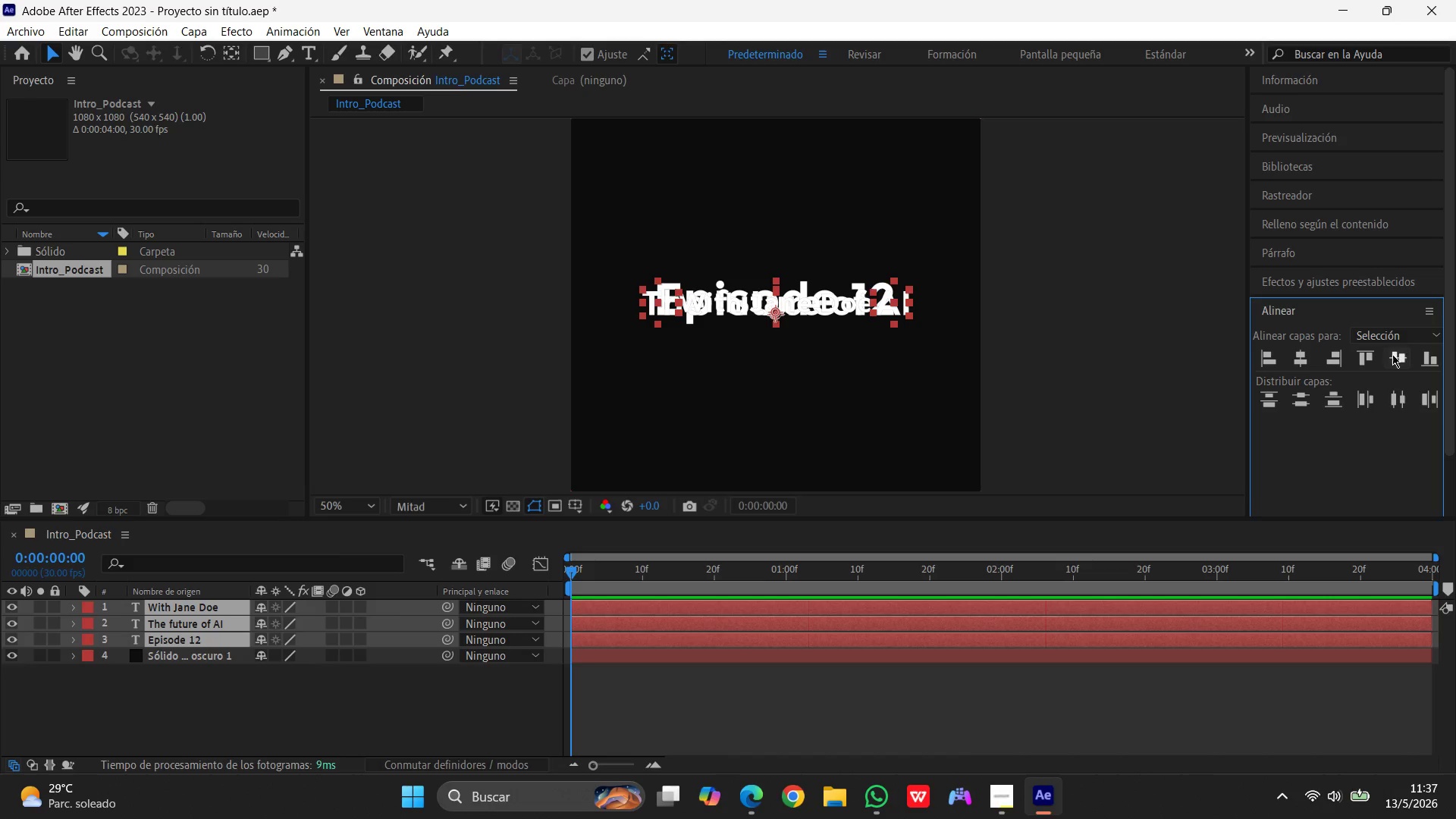 
left_click([1392, 354])
 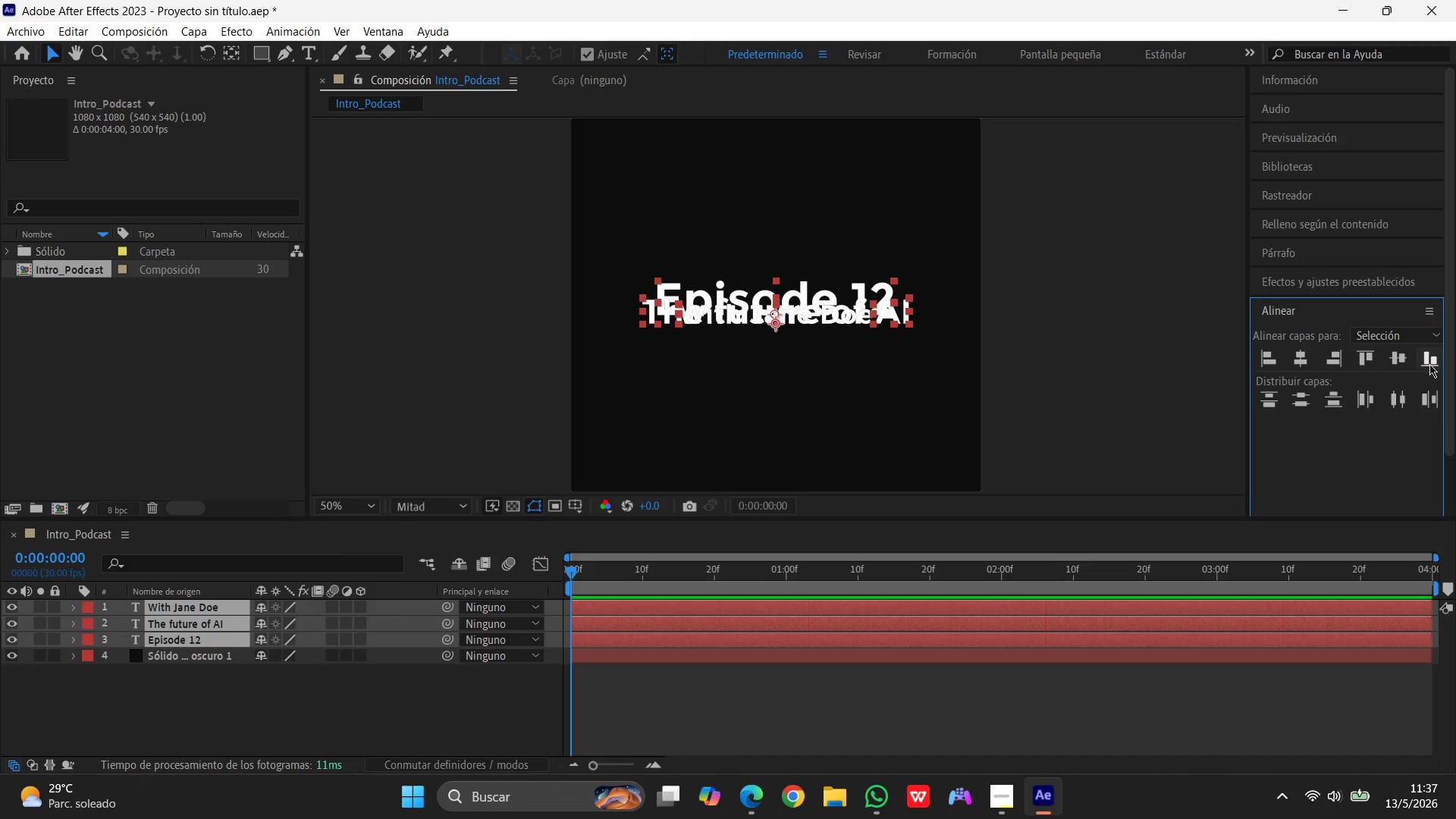 
left_click([1429, 364])
 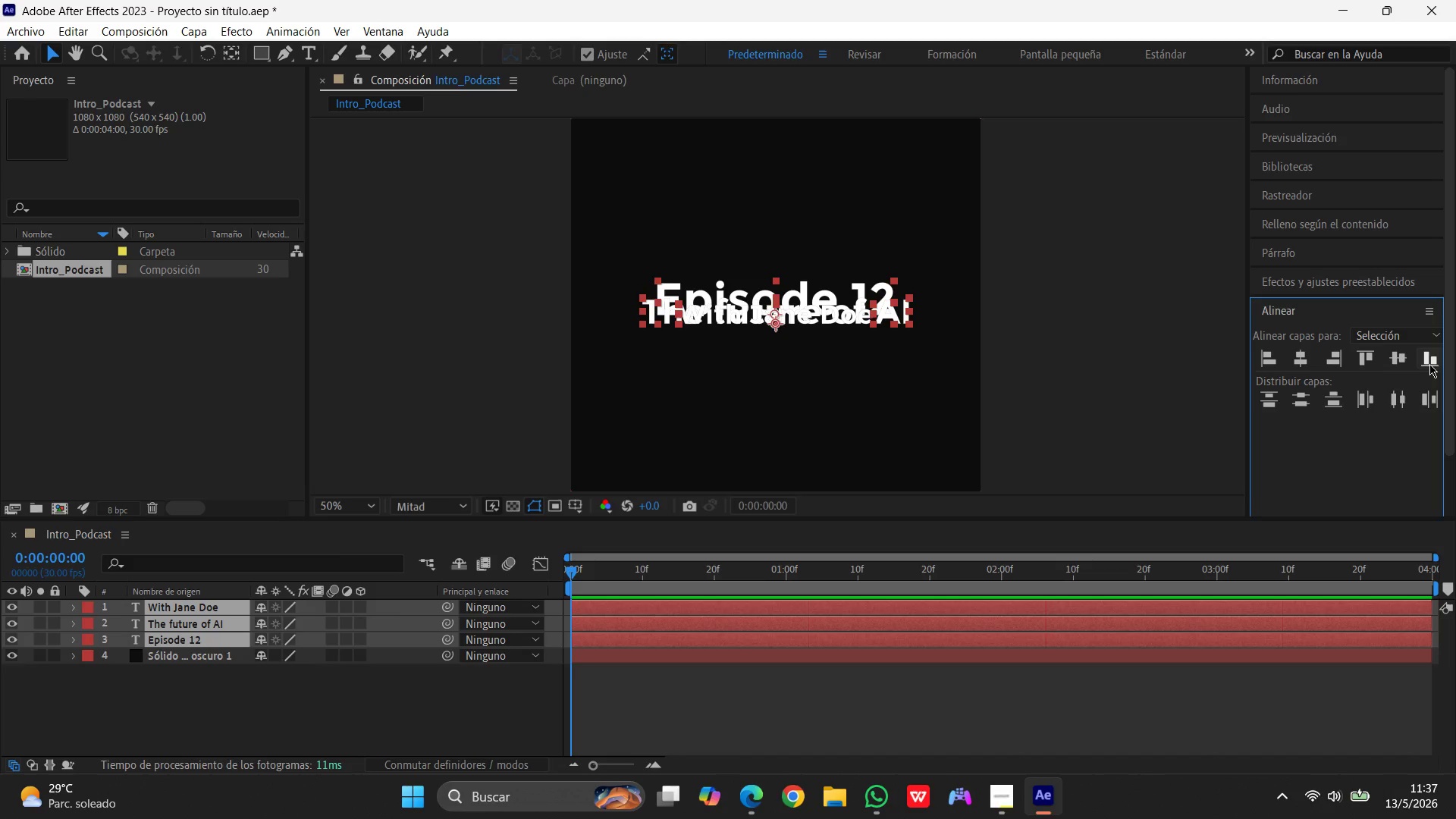 
left_click([1429, 364])
 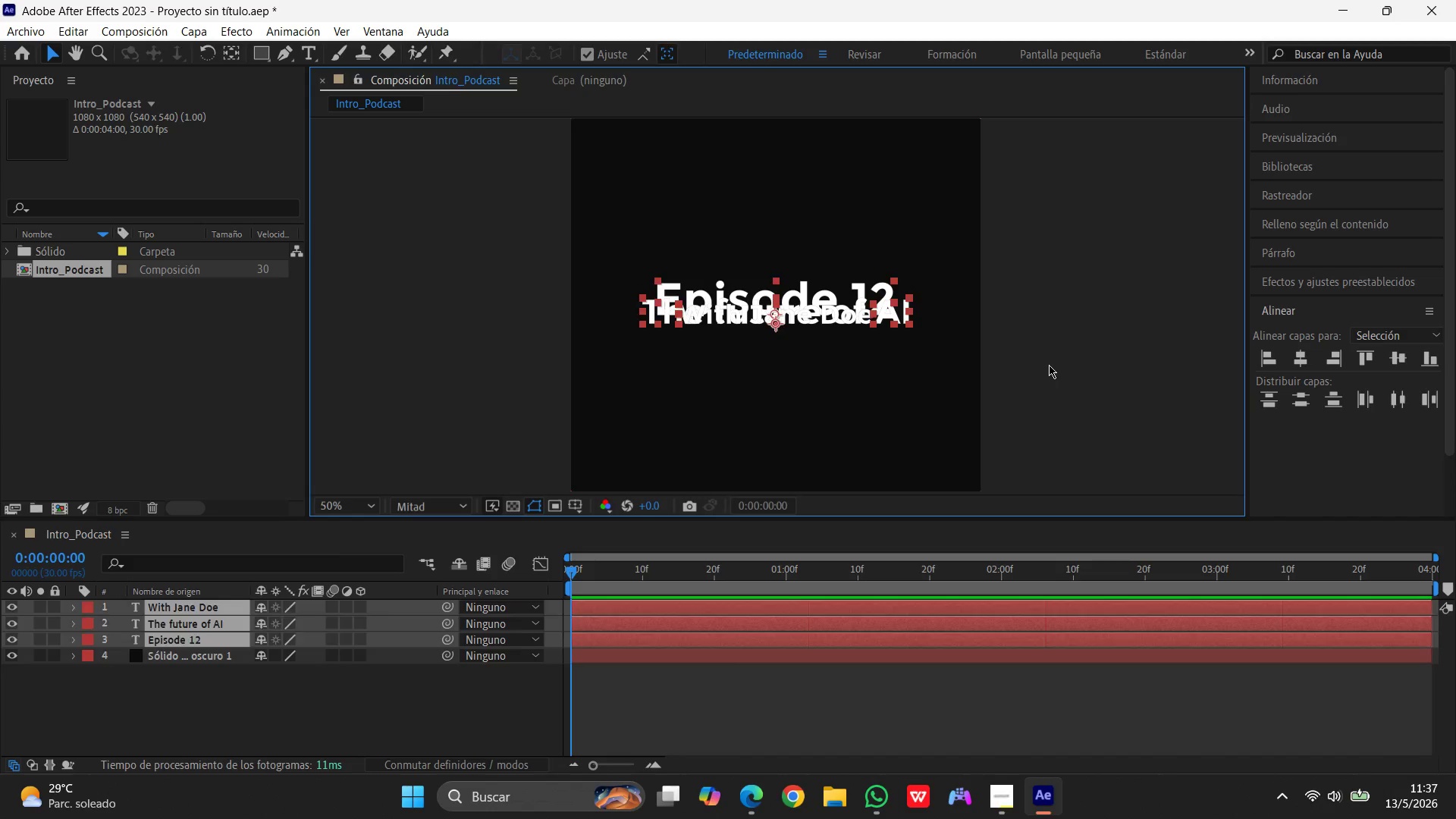 
left_click([1049, 365])
 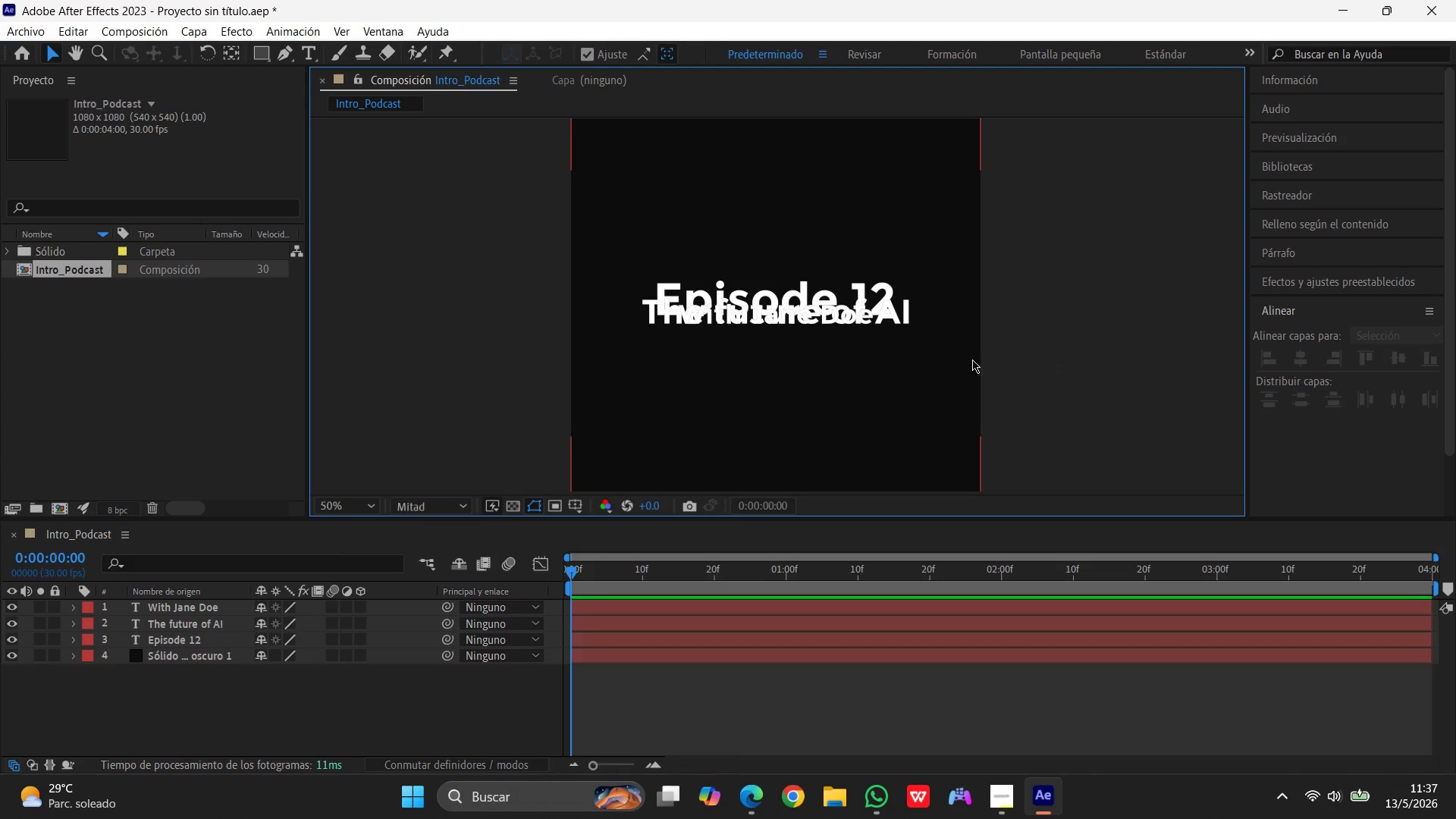 
left_click([972, 359])
 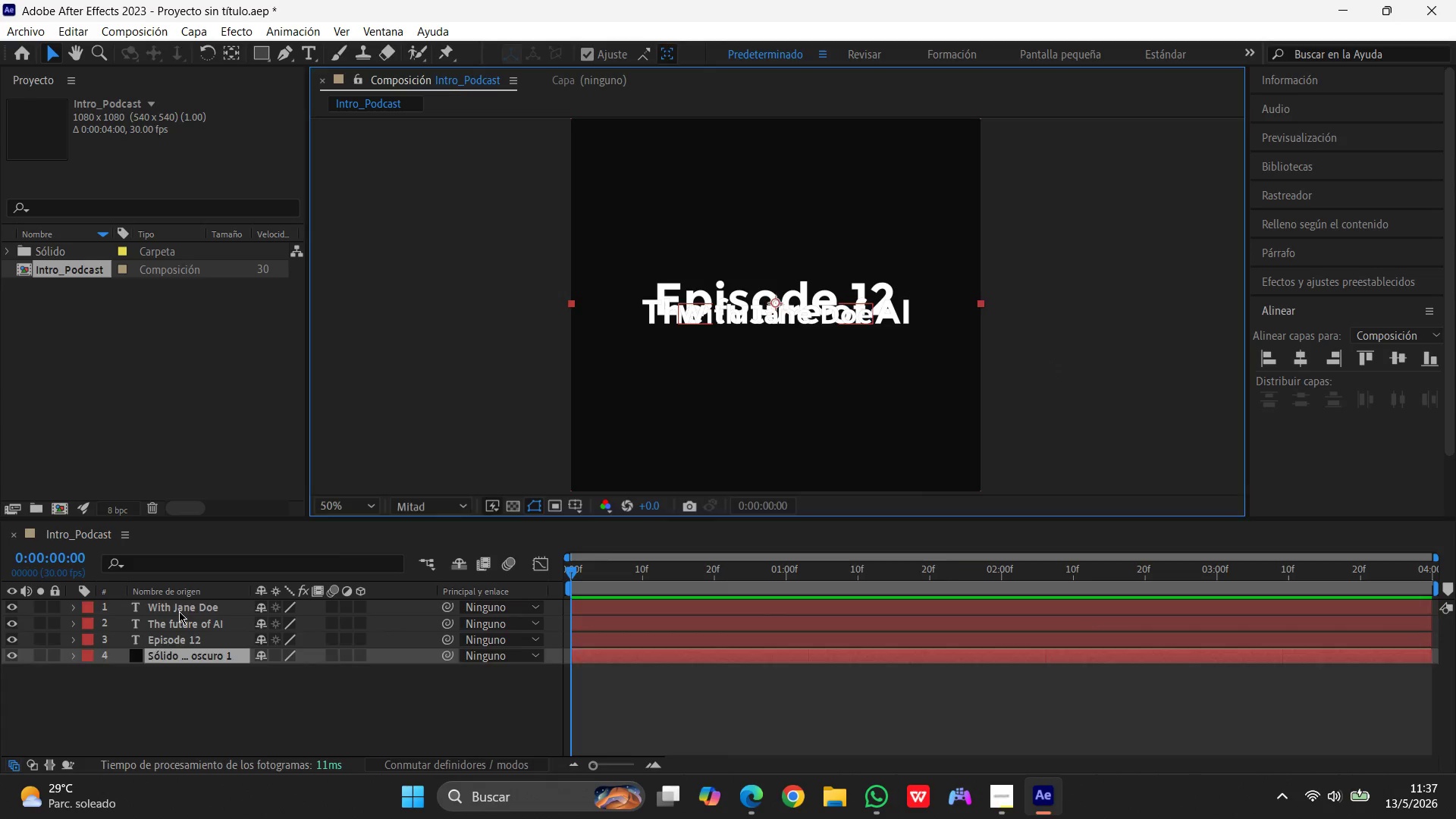 
left_click([179, 611])
 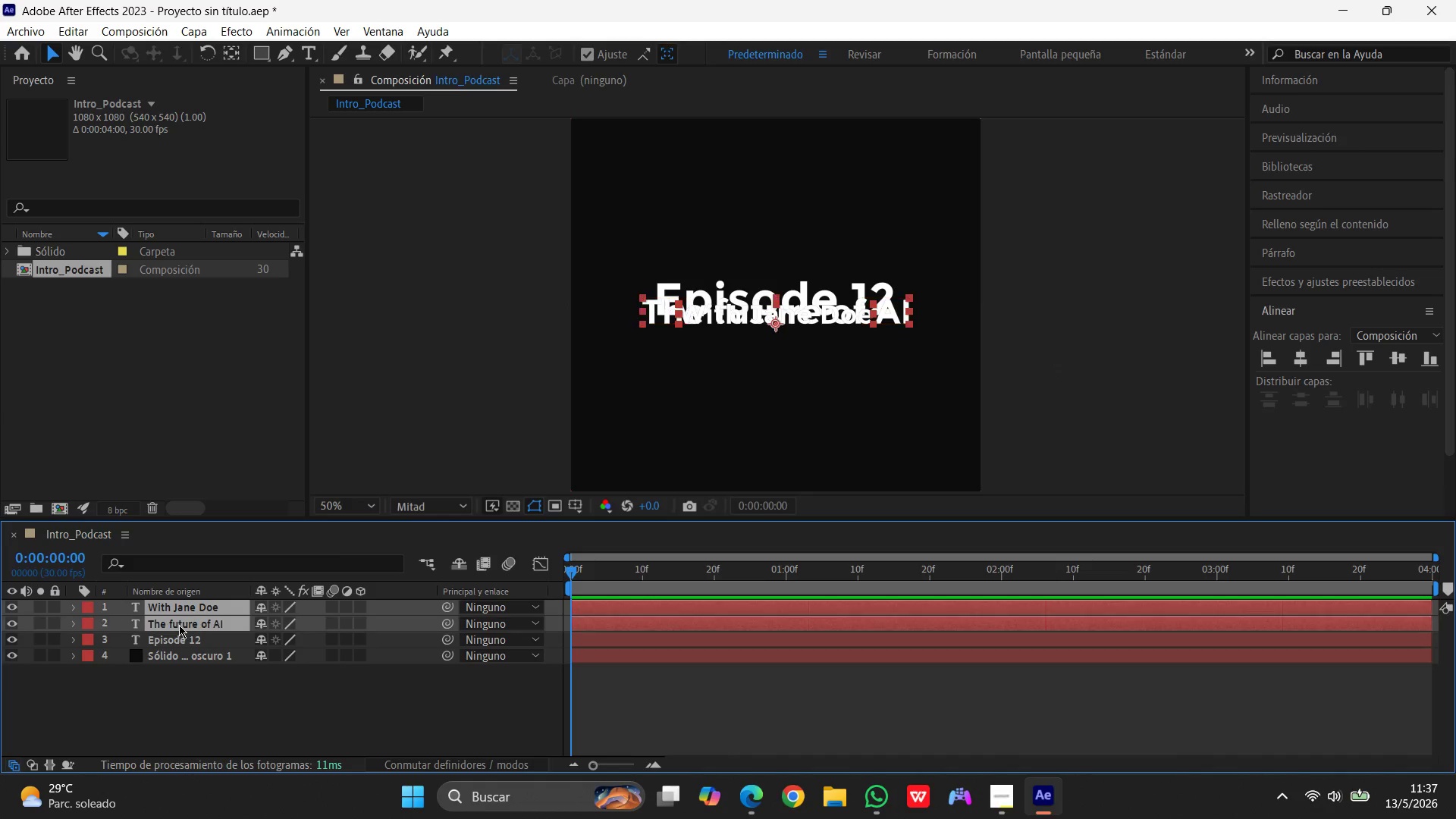 
hold_key(key=ShiftLeft, duration=0.83)
left_click([179, 625])
 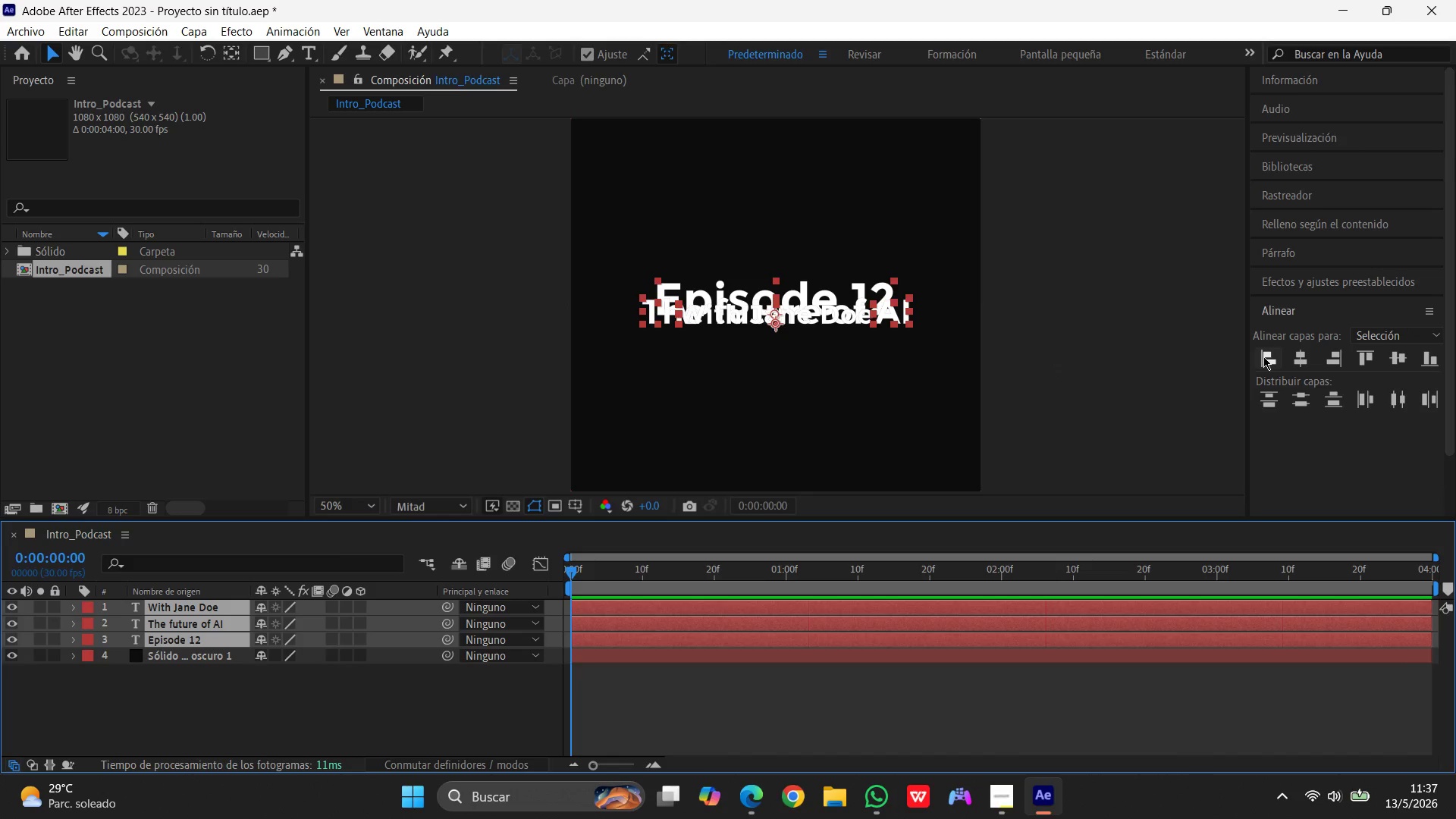 
left_click([1263, 356])
 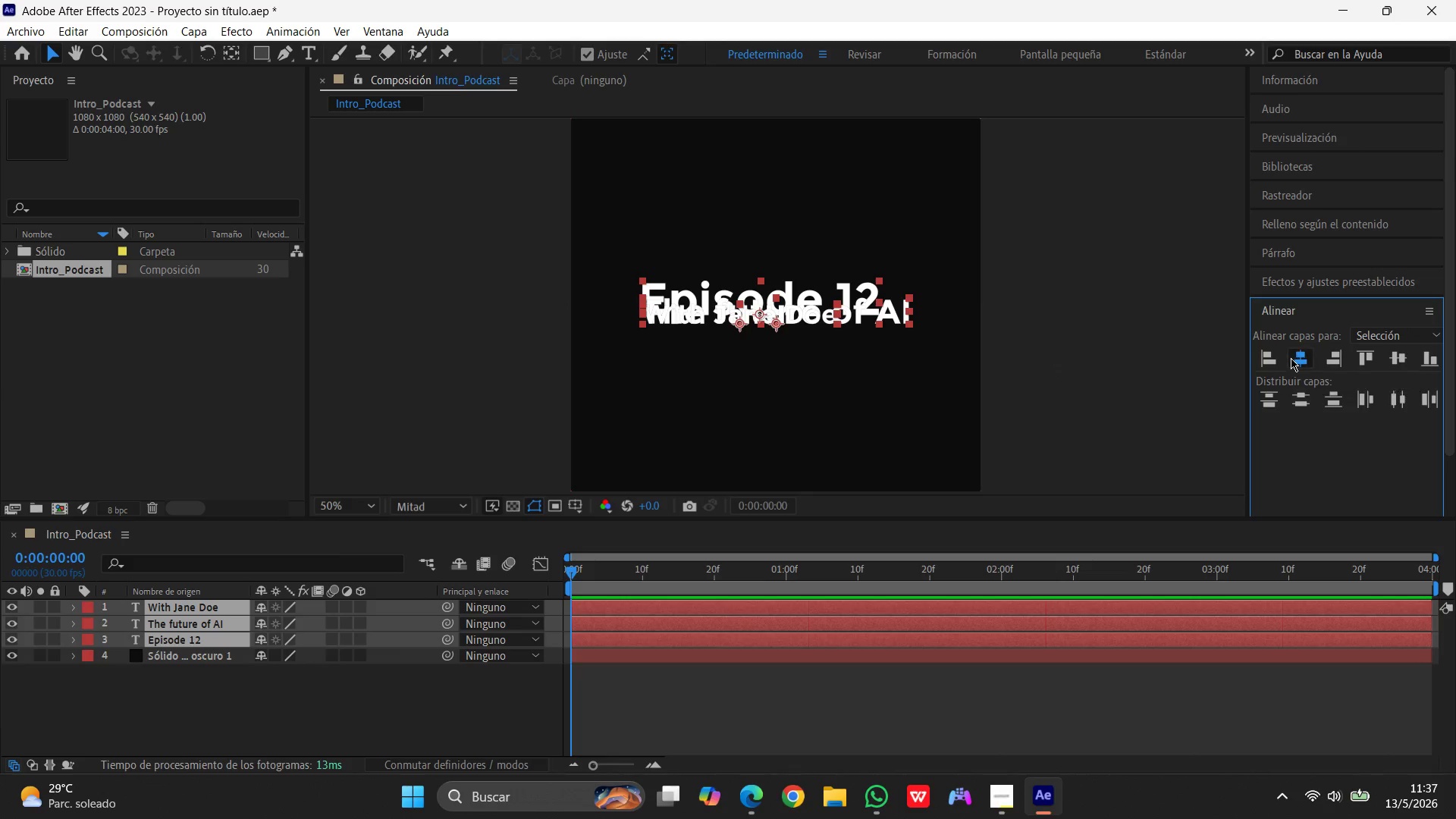 
left_click([1291, 358])
 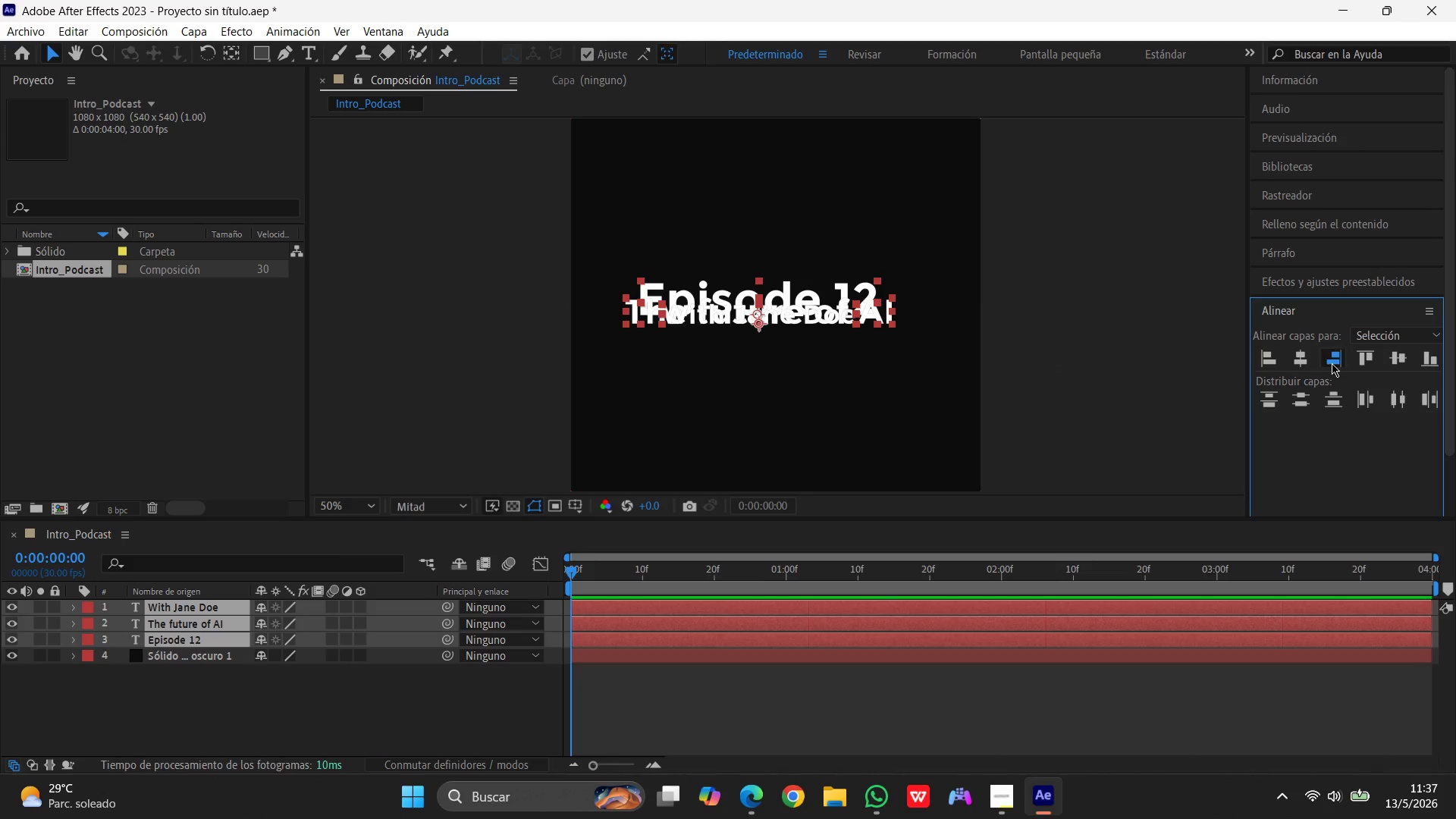 
left_click([1332, 363])
 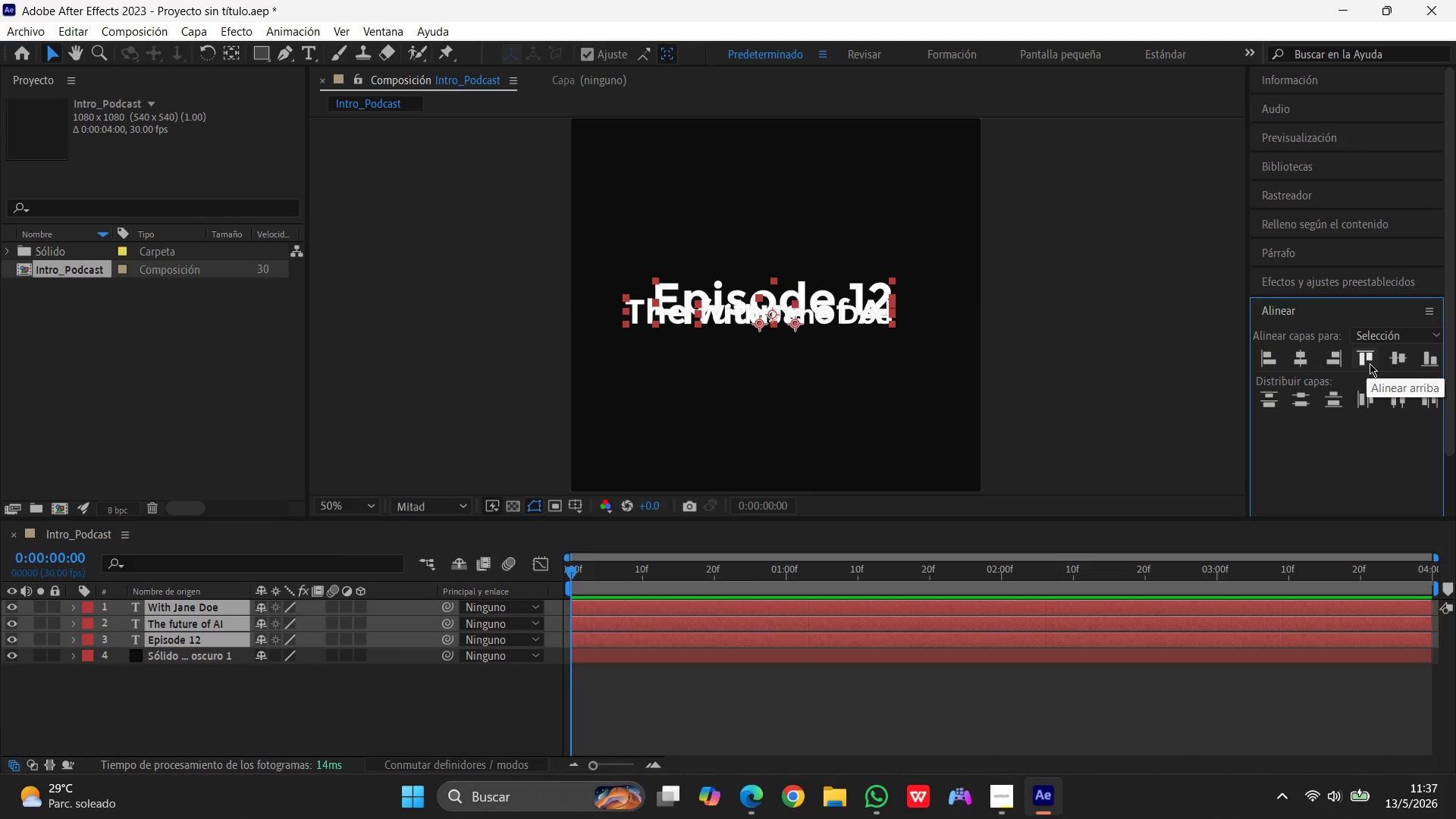 
left_click([1370, 363])
 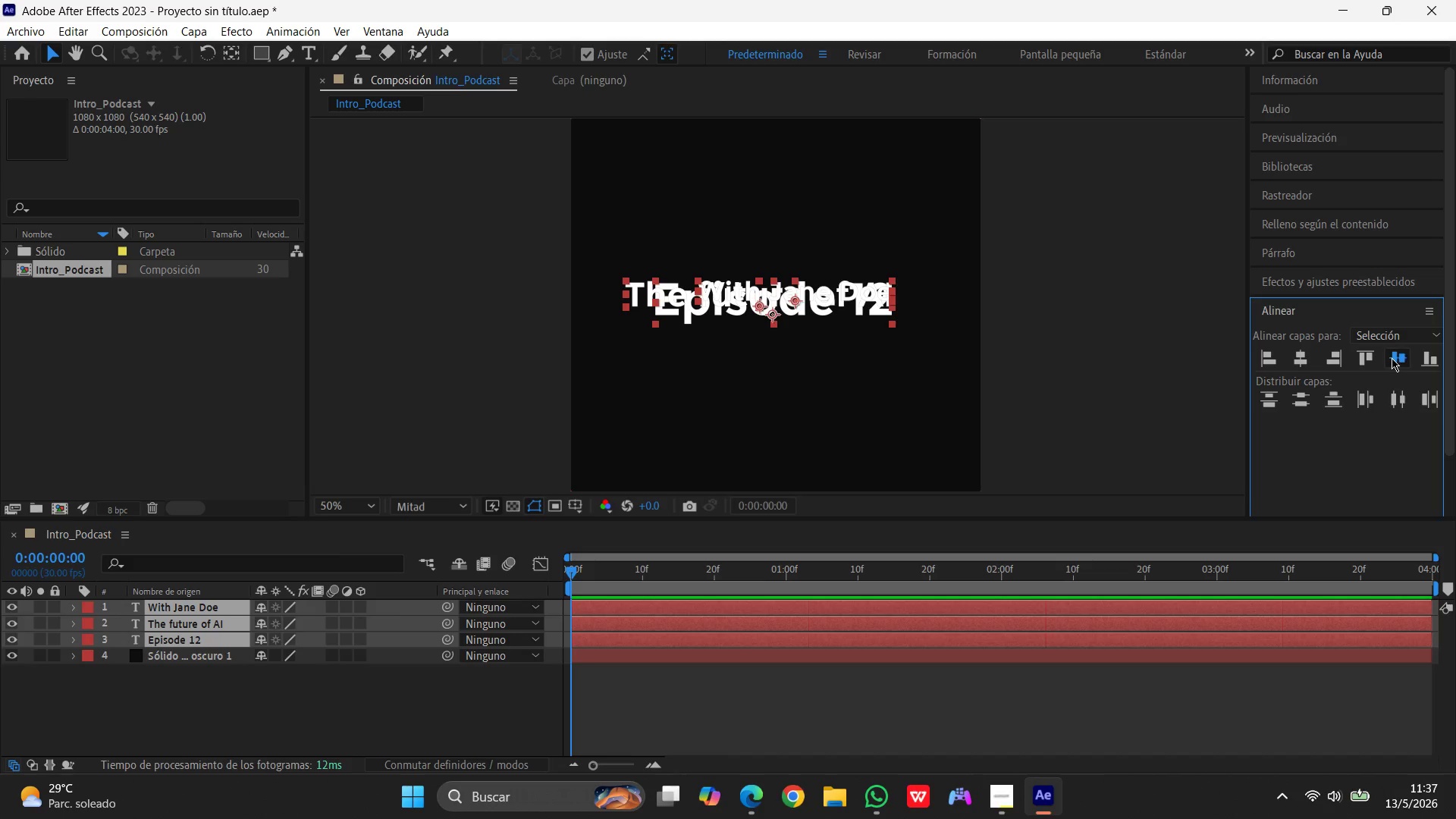 
left_click([1392, 358])
 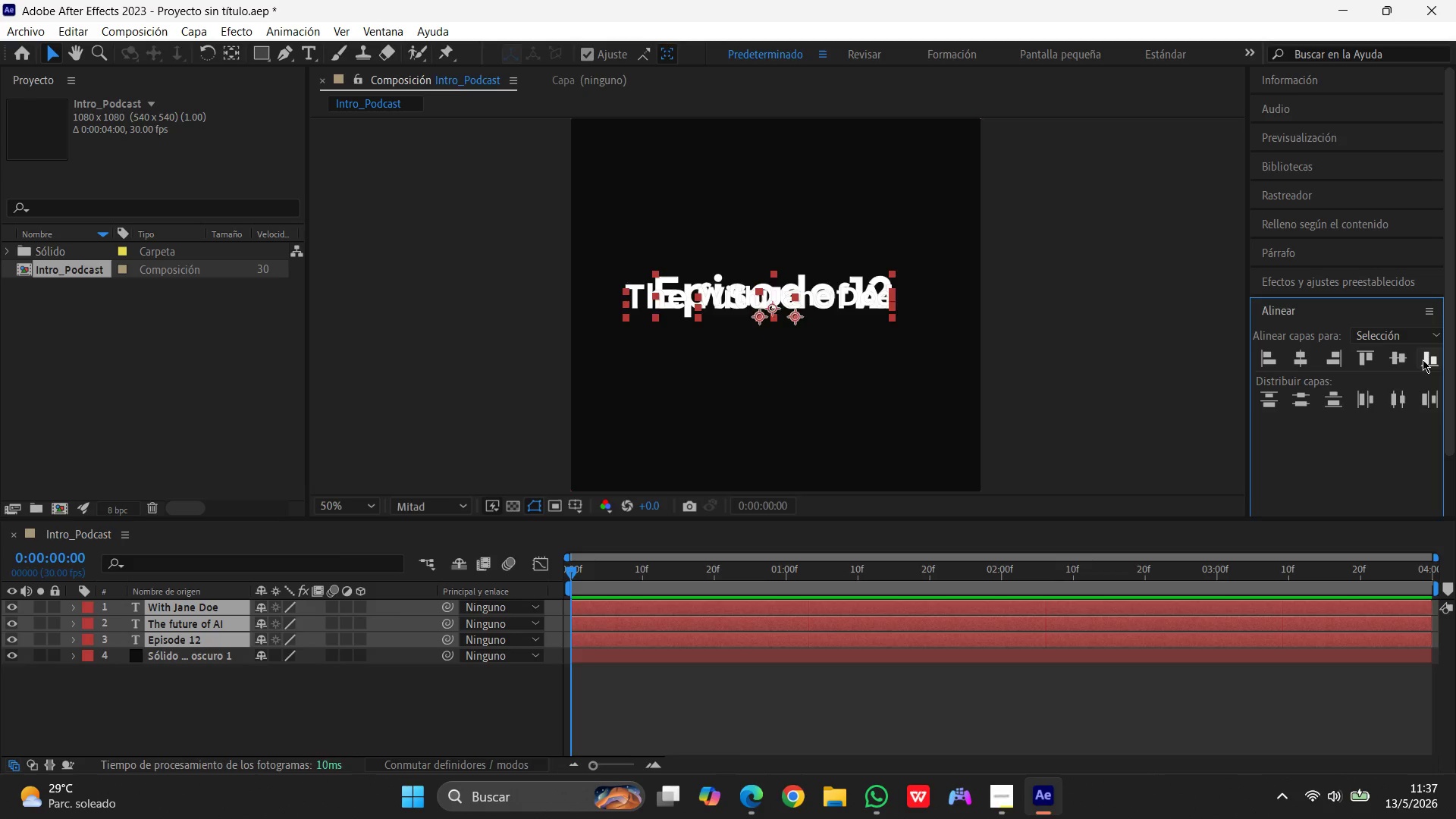 
left_click([1423, 359])
 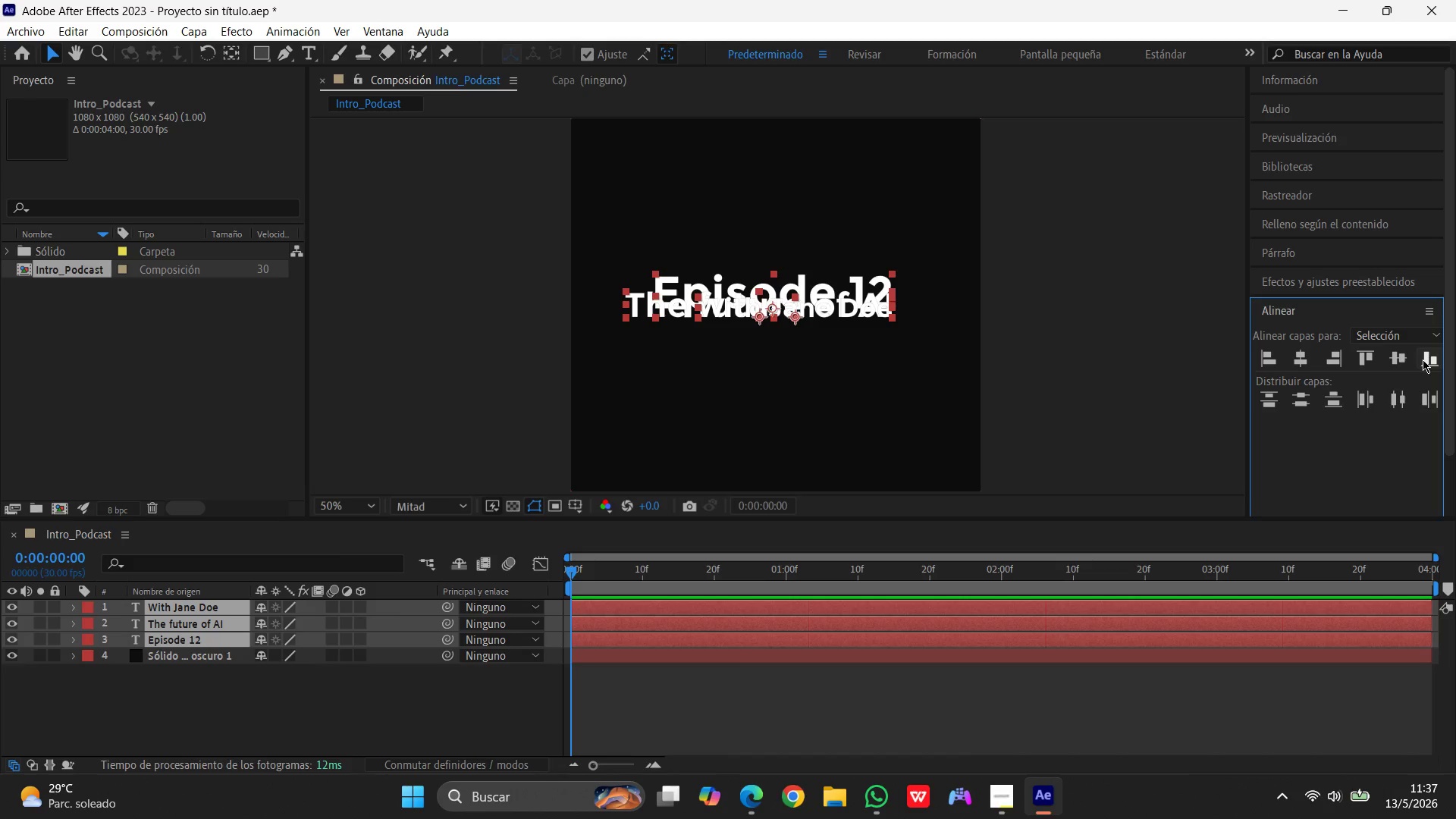 
left_click([1423, 359])
 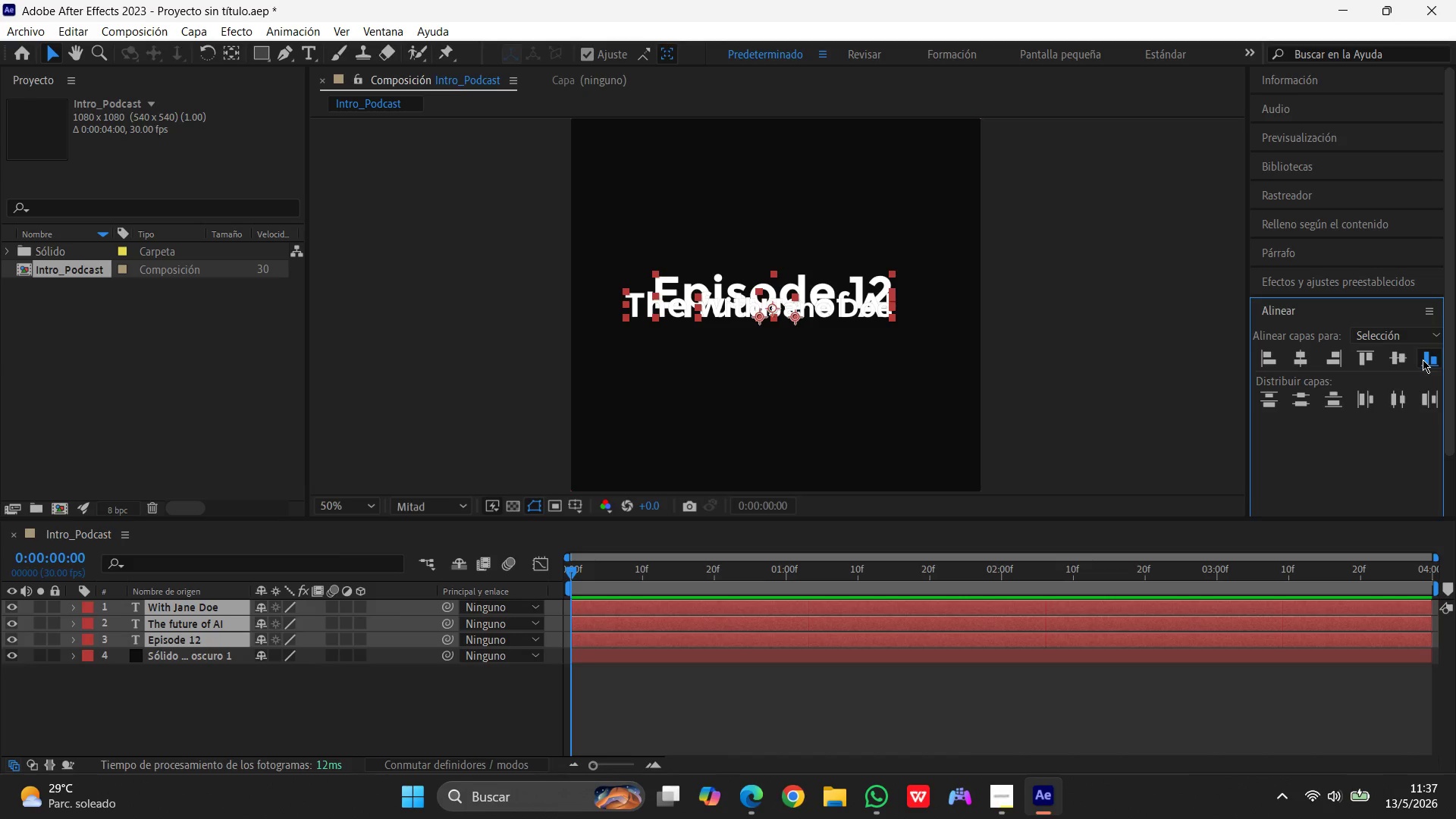 
left_click([1423, 359])
 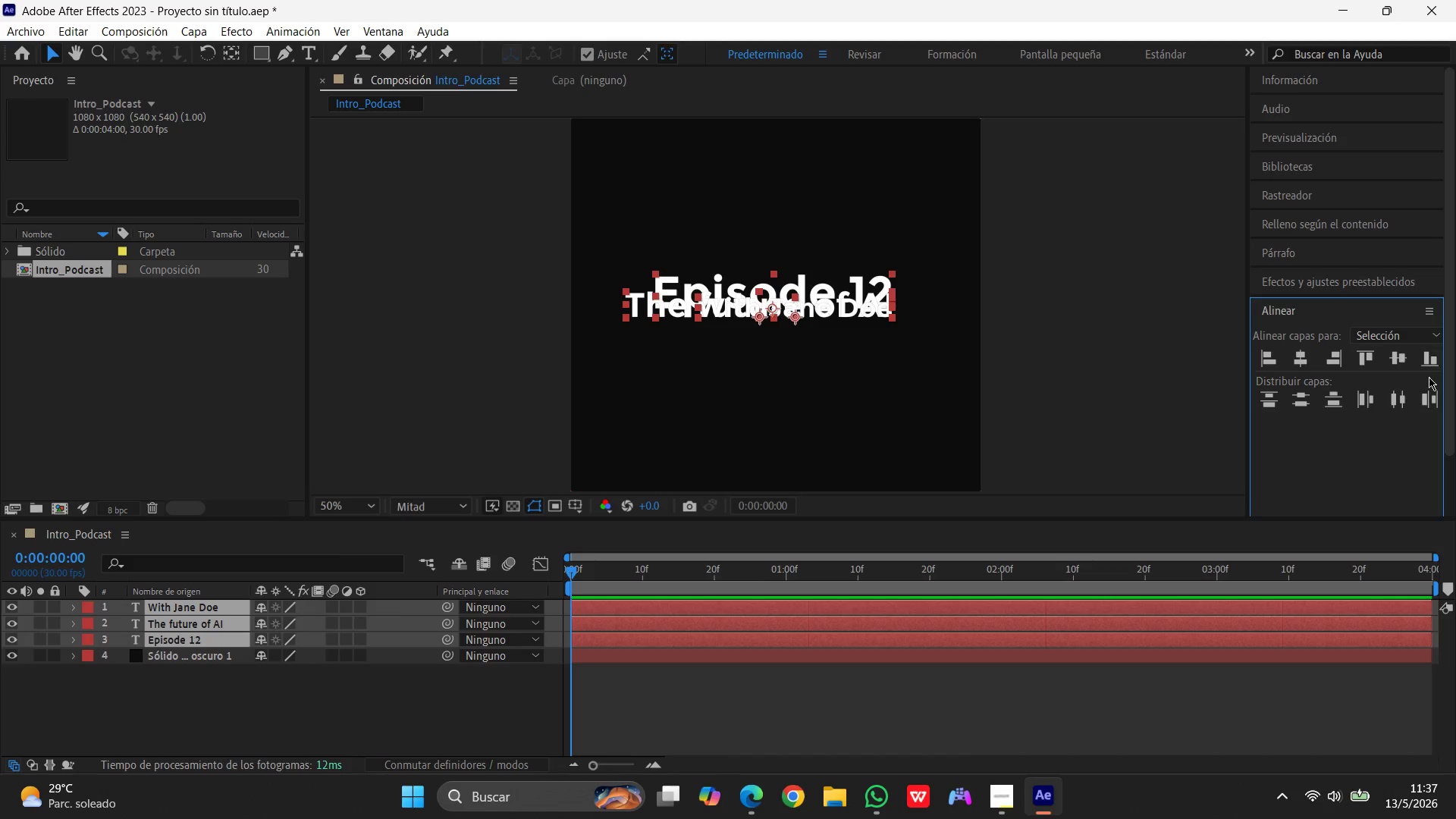 
mouse_move([1411, 360])
 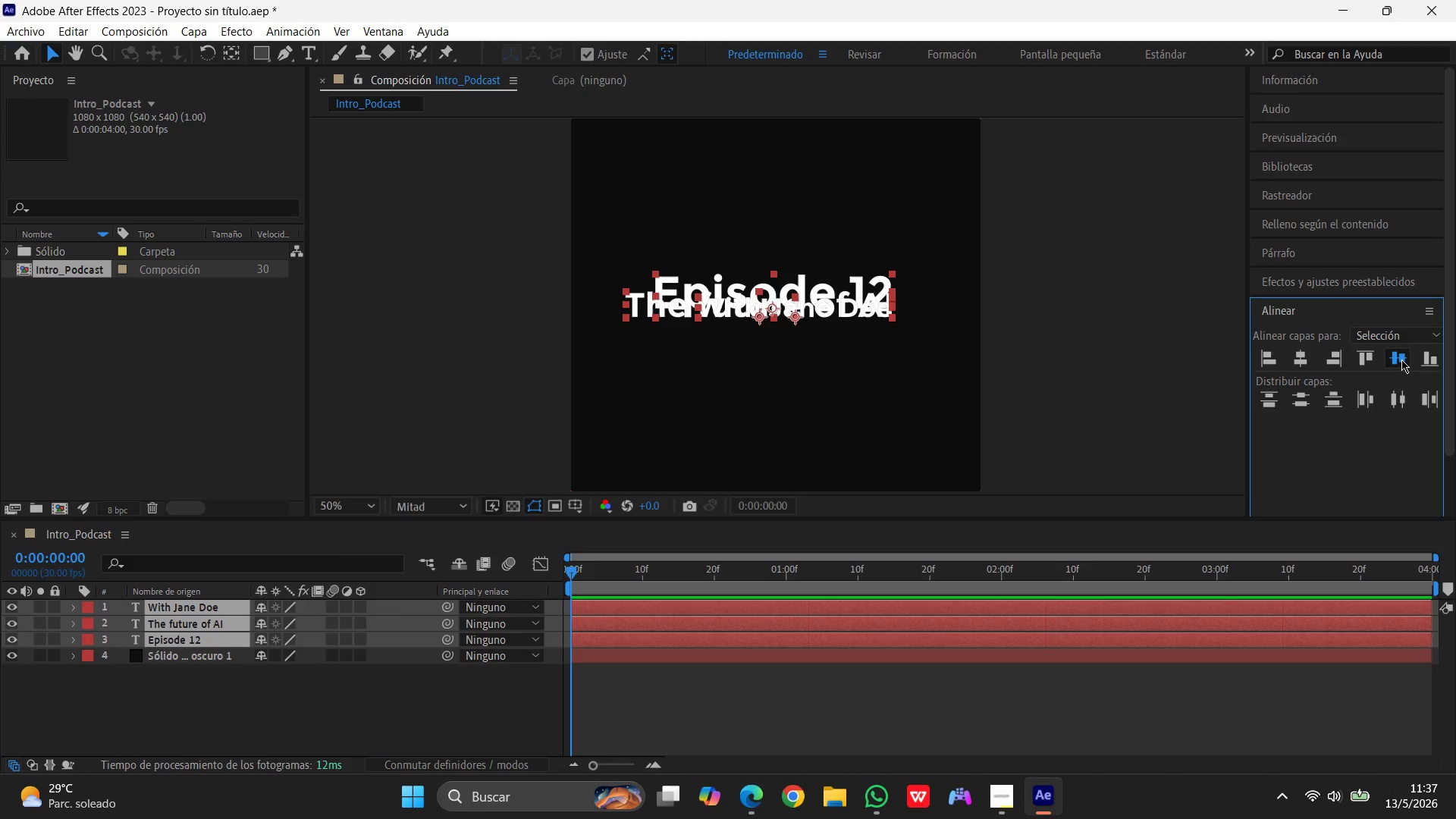 
left_click([1401, 359])
 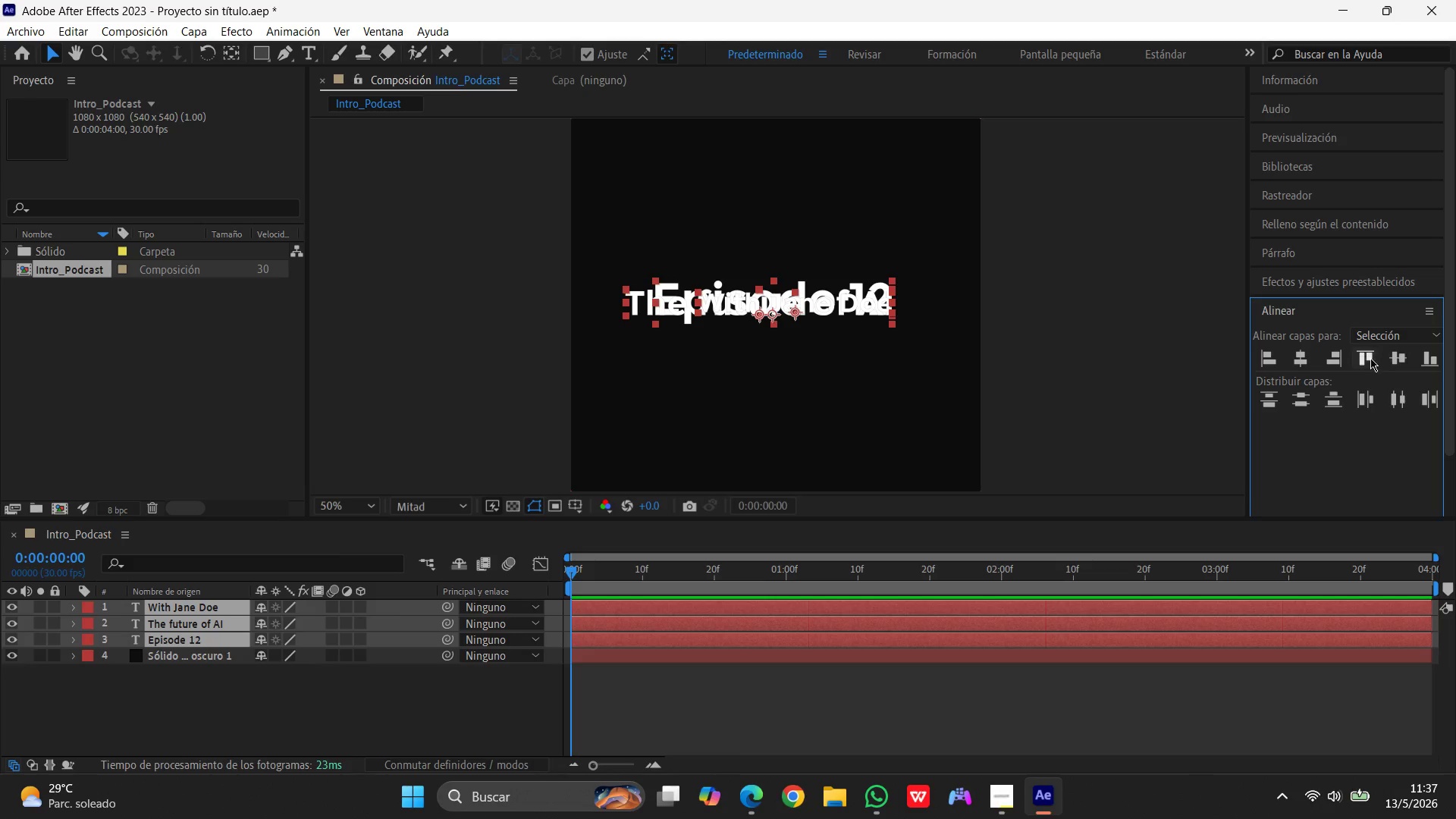 
left_click([1370, 358])
 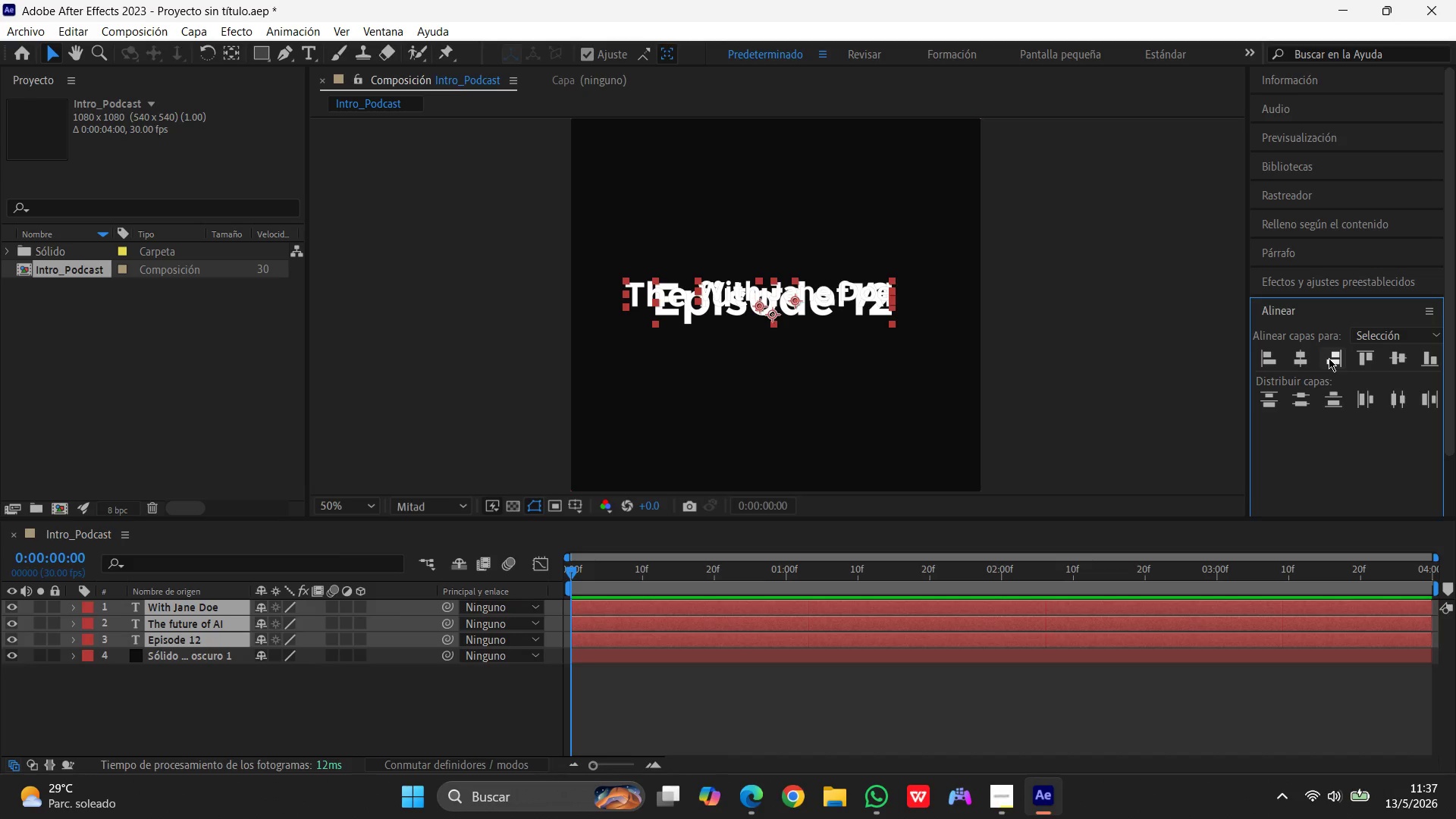 
left_click([1329, 358])
 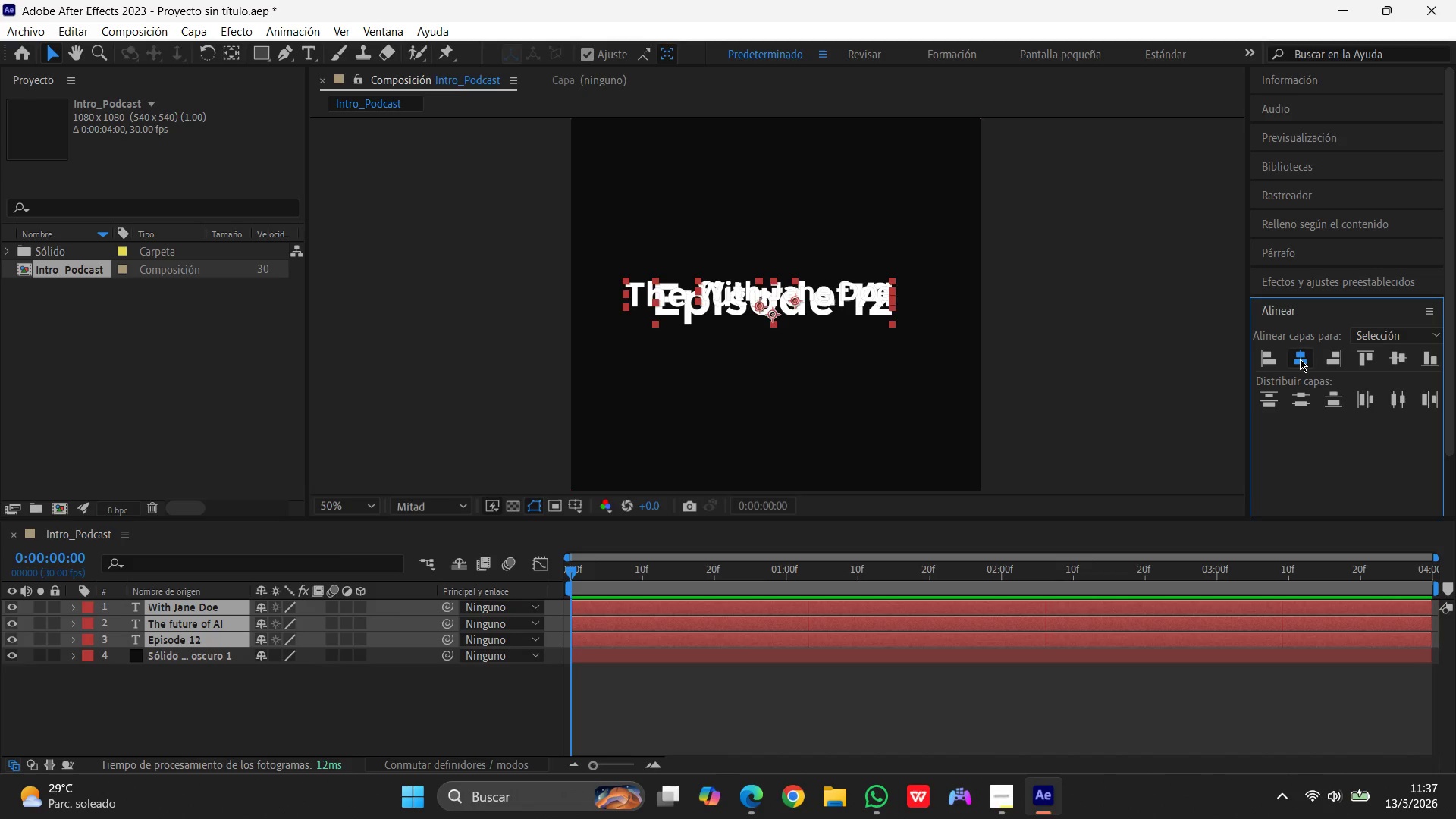 
left_click([1300, 359])
 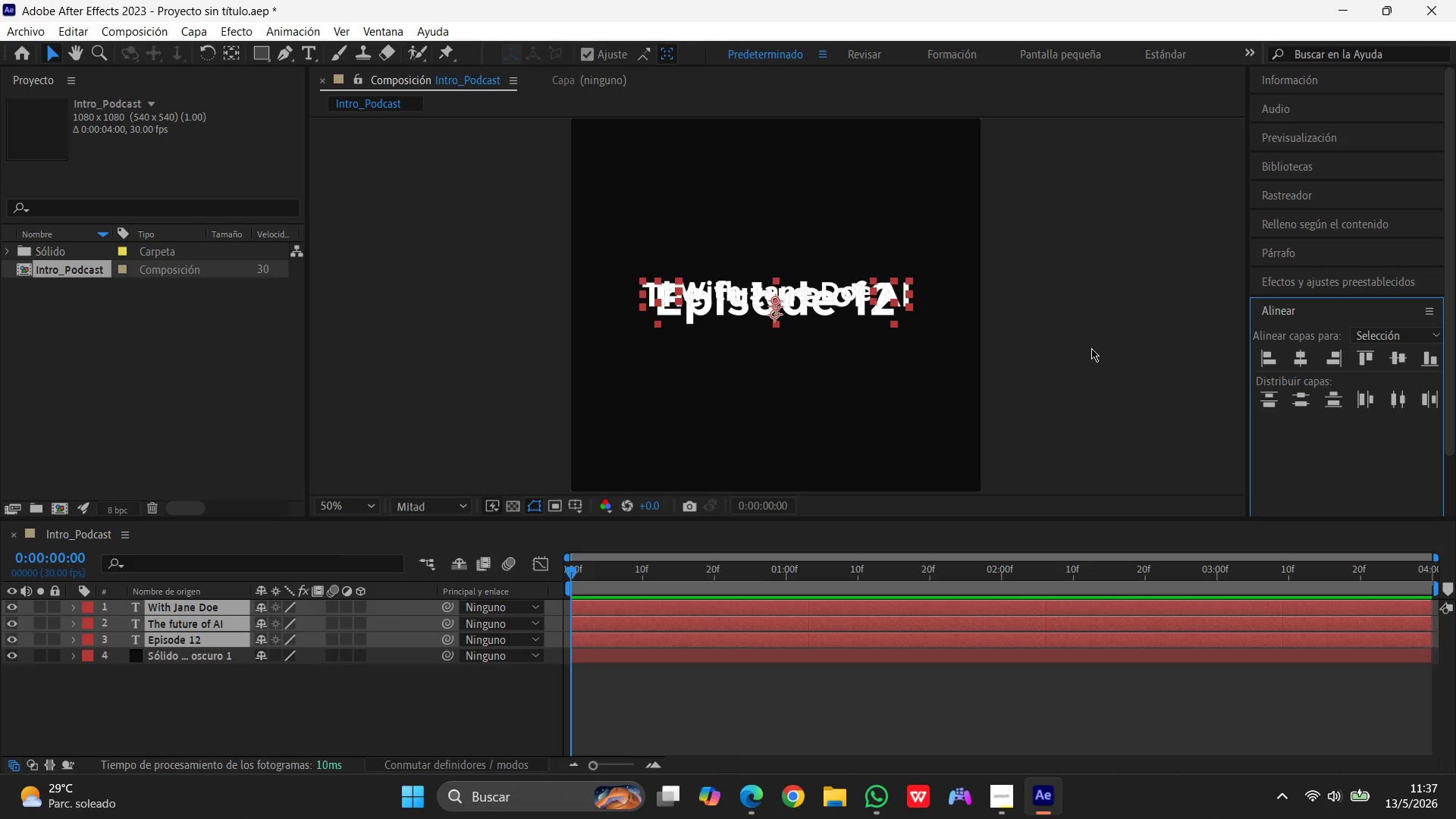 
left_click([1112, 344])
 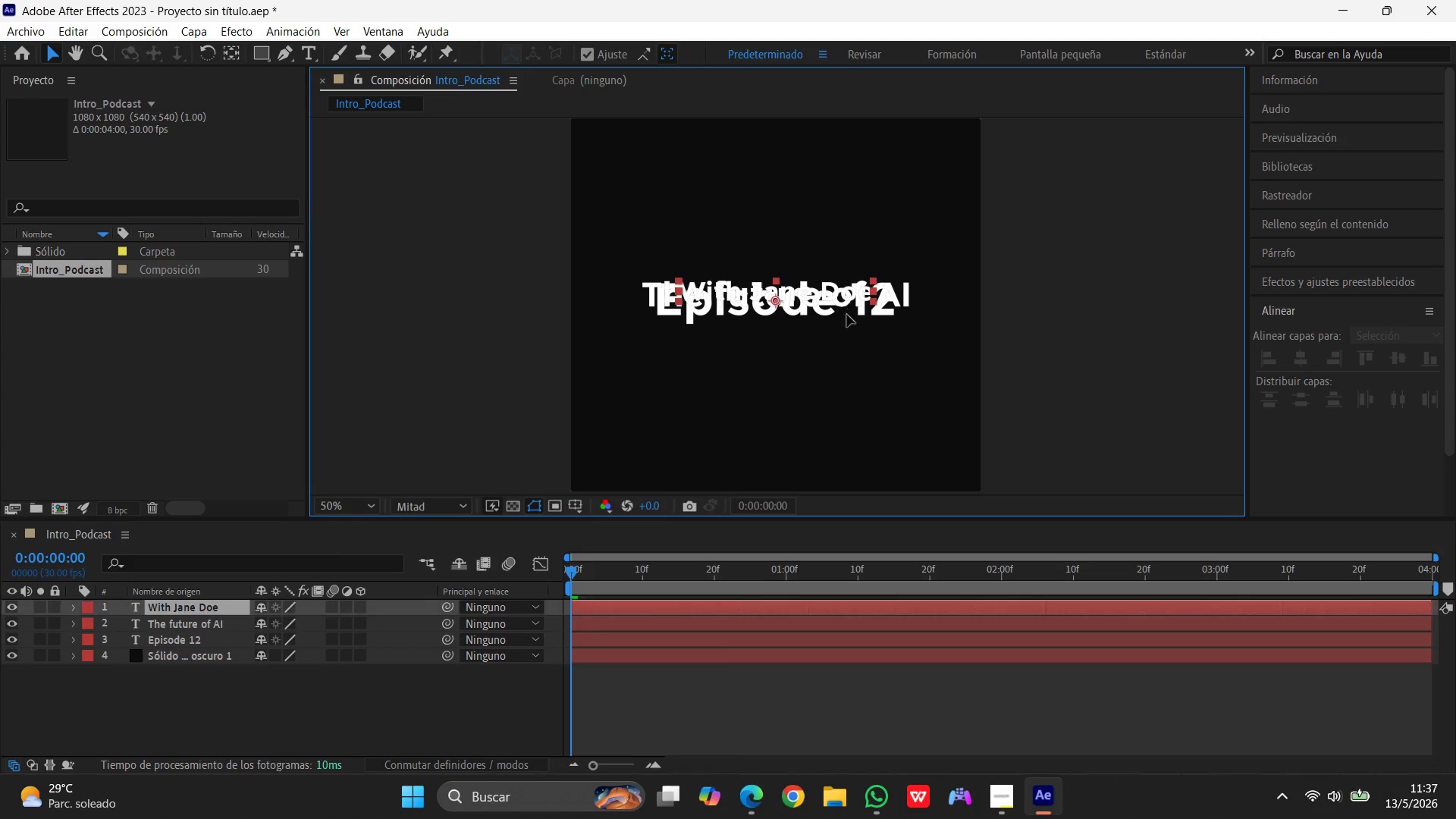 
left_click_drag(start_coordinate=[843, 297], to_coordinate=[856, 389])
 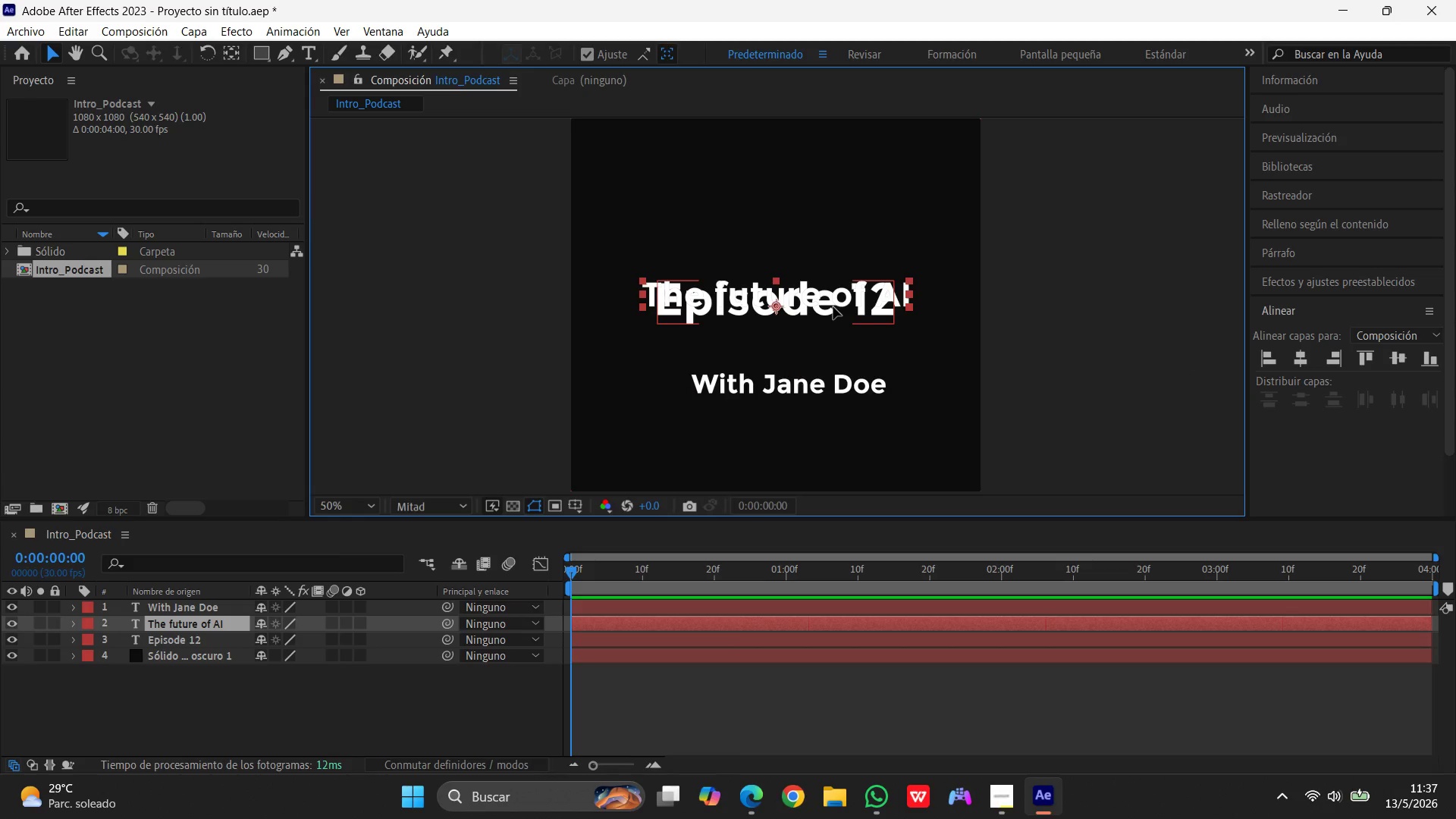 
left_click_drag(start_coordinate=[833, 307], to_coordinate=[836, 367])
 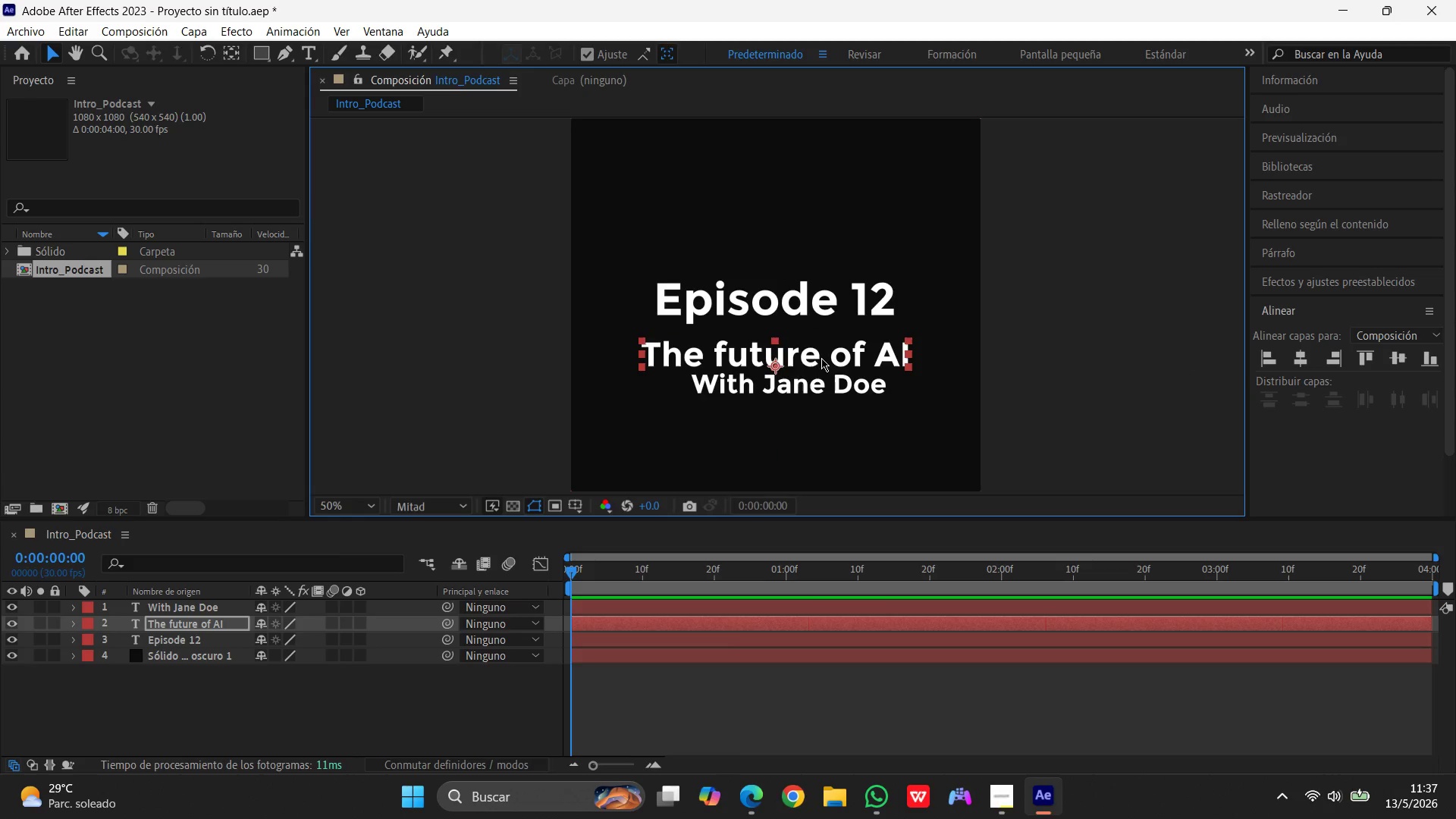 
left_click_drag(start_coordinate=[821, 358], to_coordinate=[826, 343])
 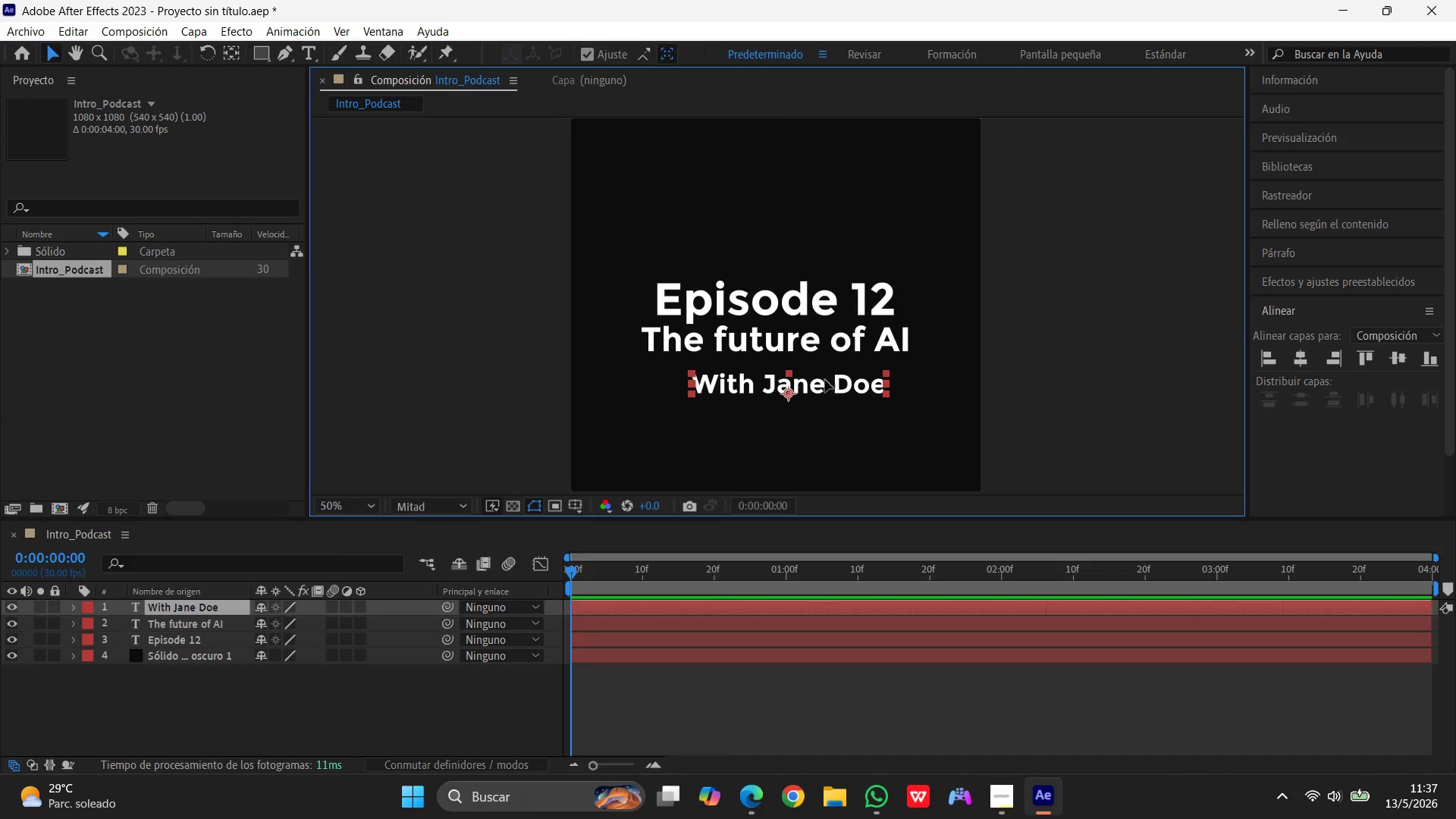 
left_click_drag(start_coordinate=[826, 385], to_coordinate=[824, 372])
 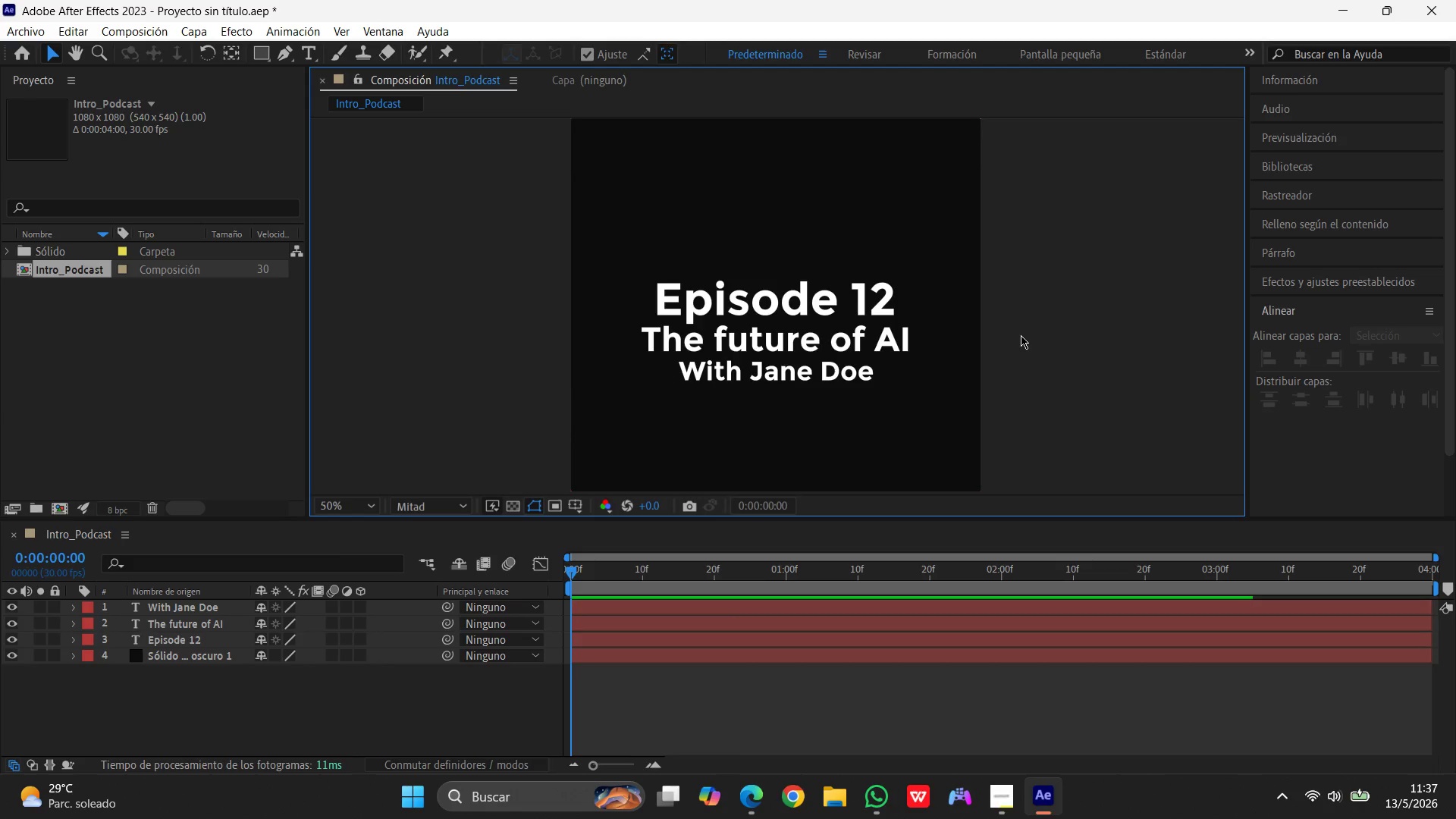 
left_click([1021, 335])
 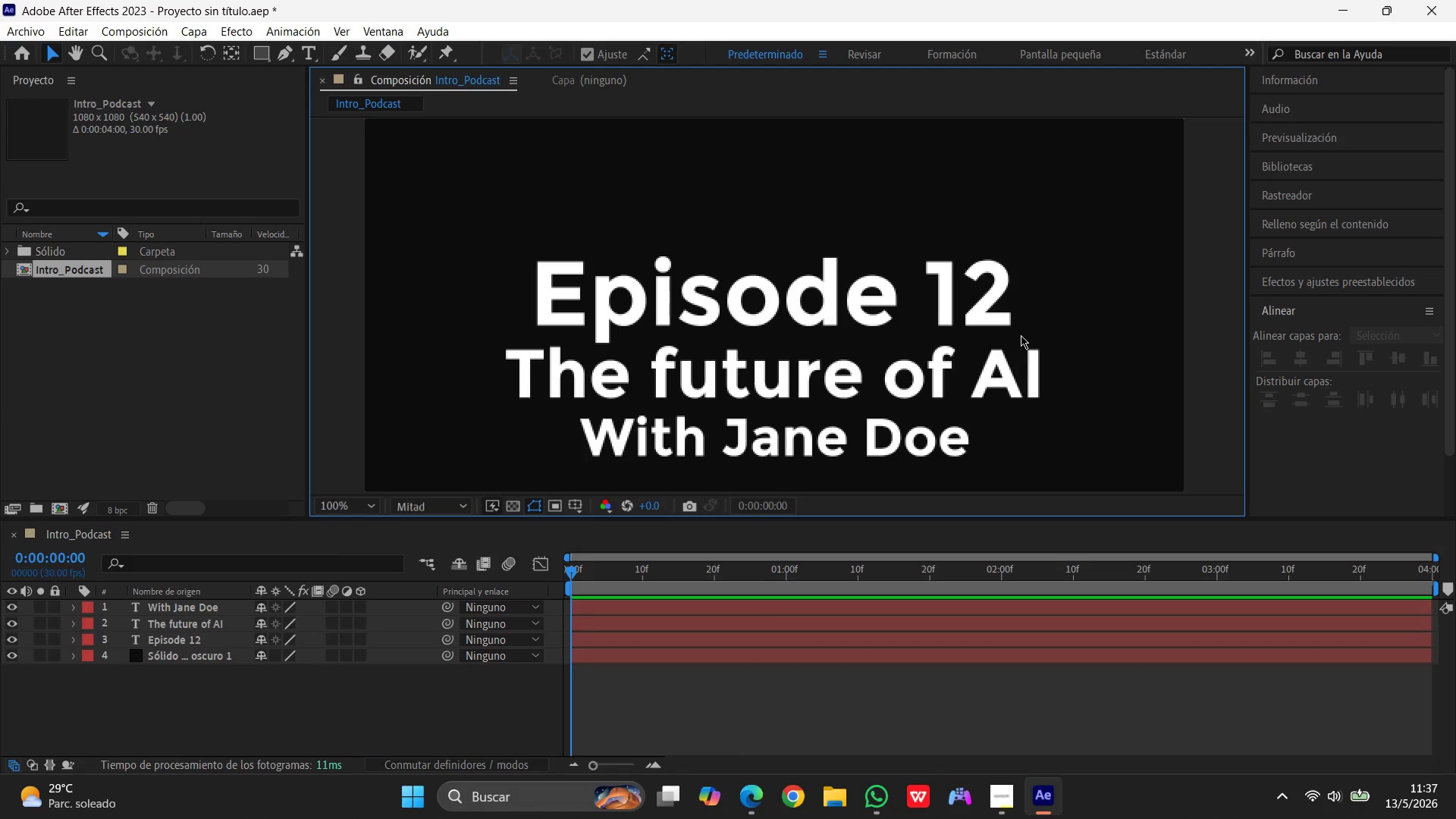 
scroll: coordinate [1021, 335], scroll_direction: down, amount: 2.0
 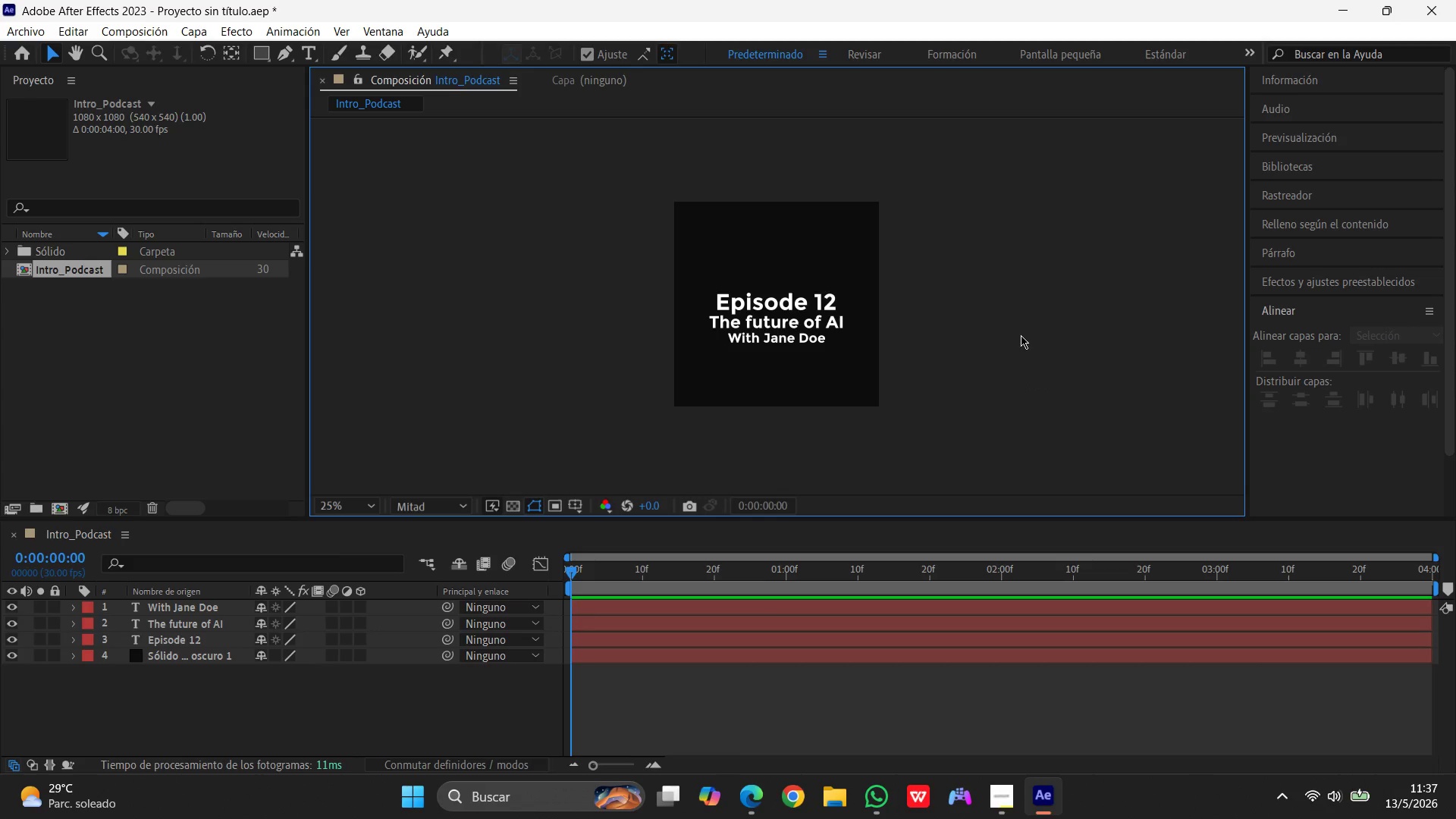 
scroll: coordinate [1021, 335], scroll_direction: up, amount: 2.0
 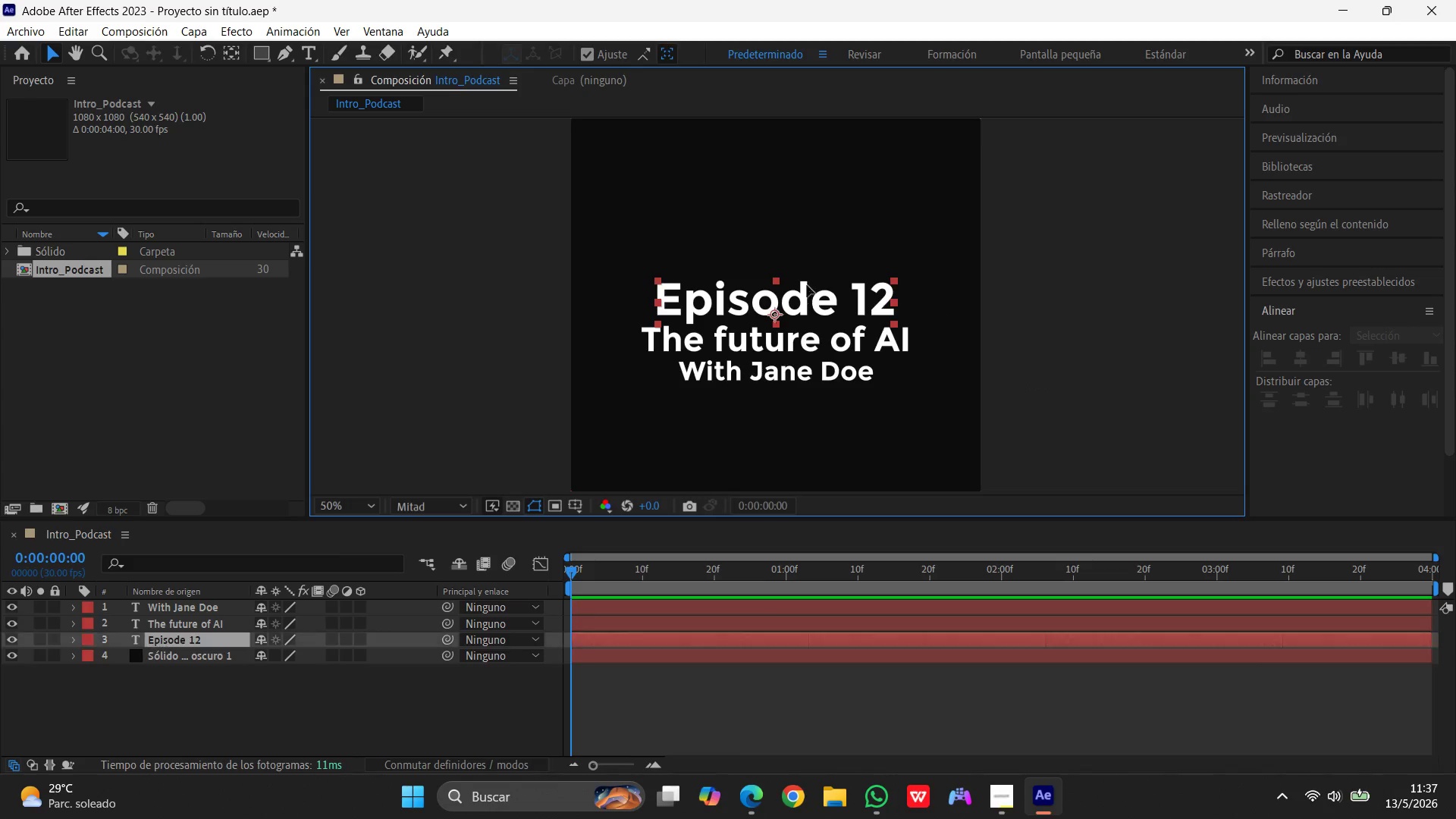 
left_click_drag(start_coordinate=[807, 293], to_coordinate=[805, 261])
 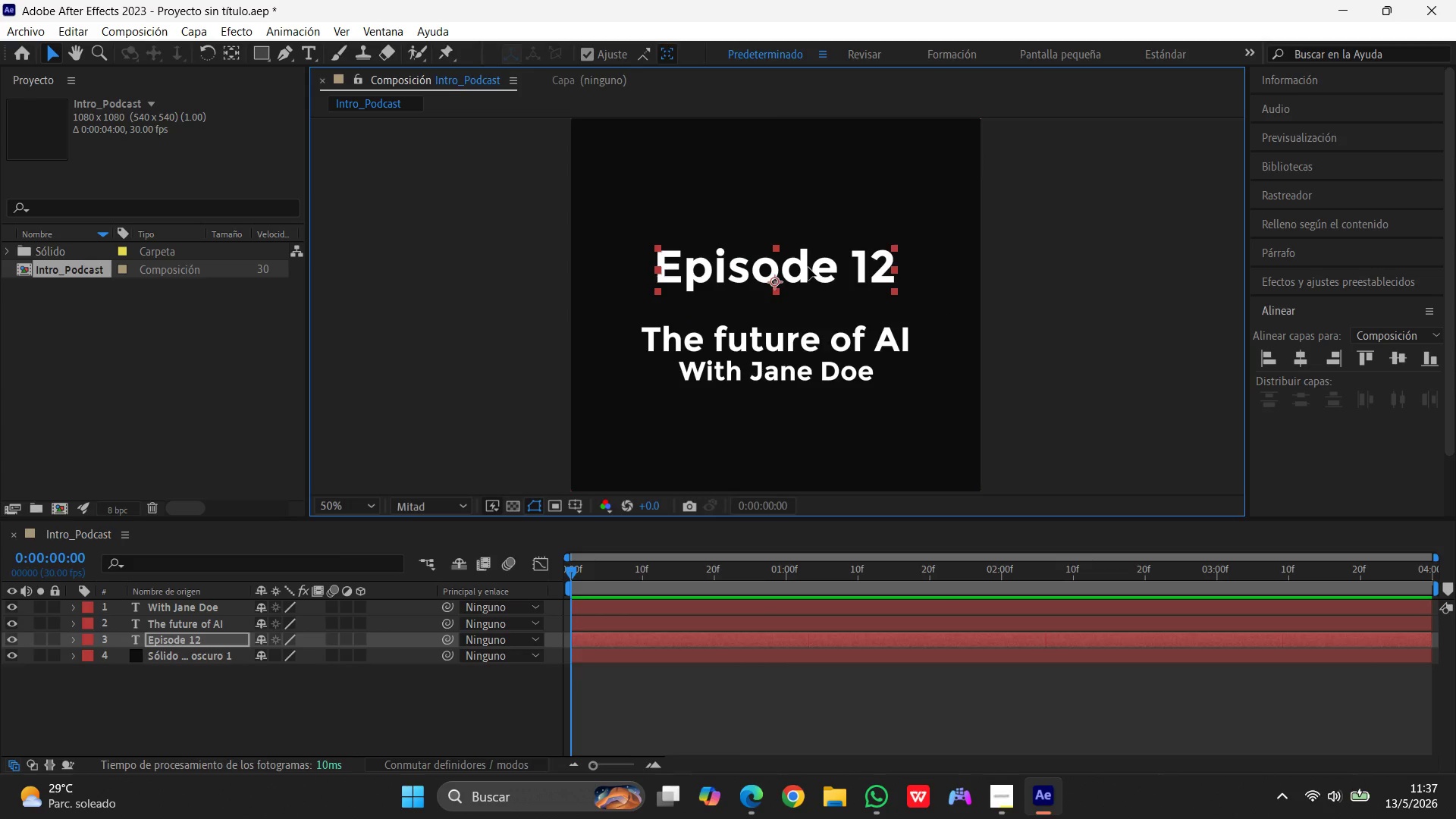 
left_click_drag(start_coordinate=[808, 268], to_coordinate=[805, 233])
 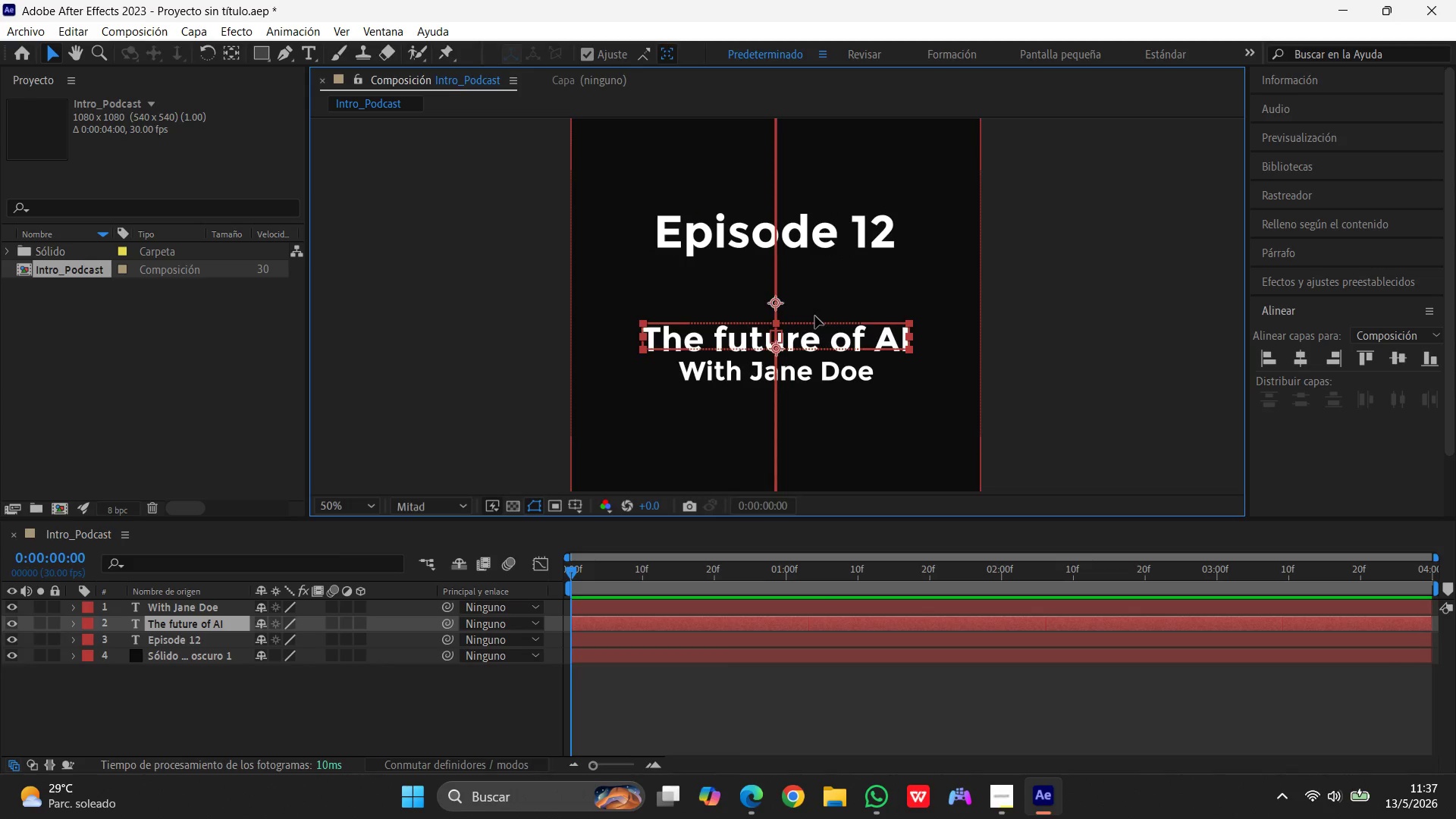 
left_click_drag(start_coordinate=[814, 341], to_coordinate=[812, 279])
 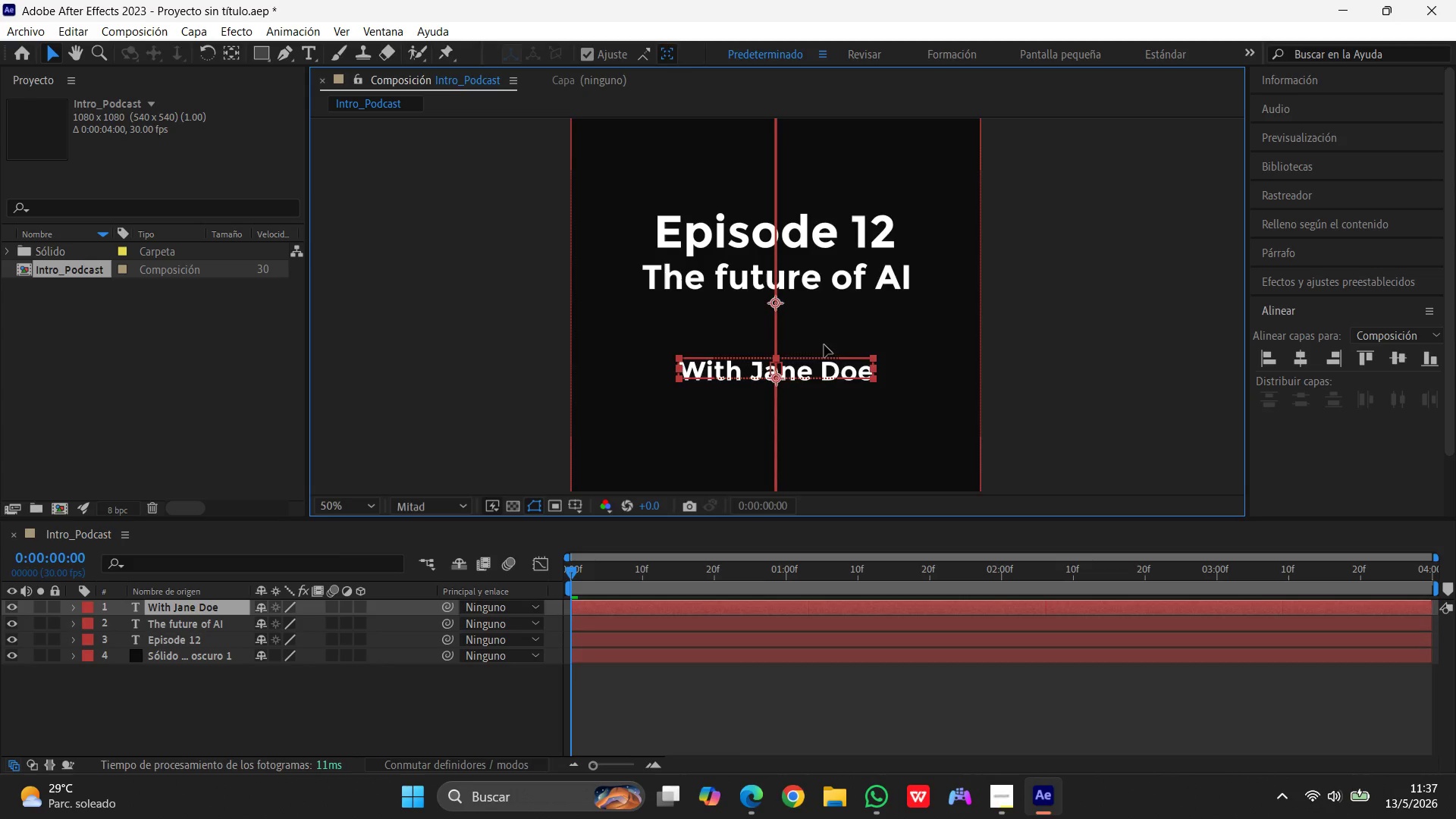 
left_click_drag(start_coordinate=[824, 371], to_coordinate=[824, 330])
 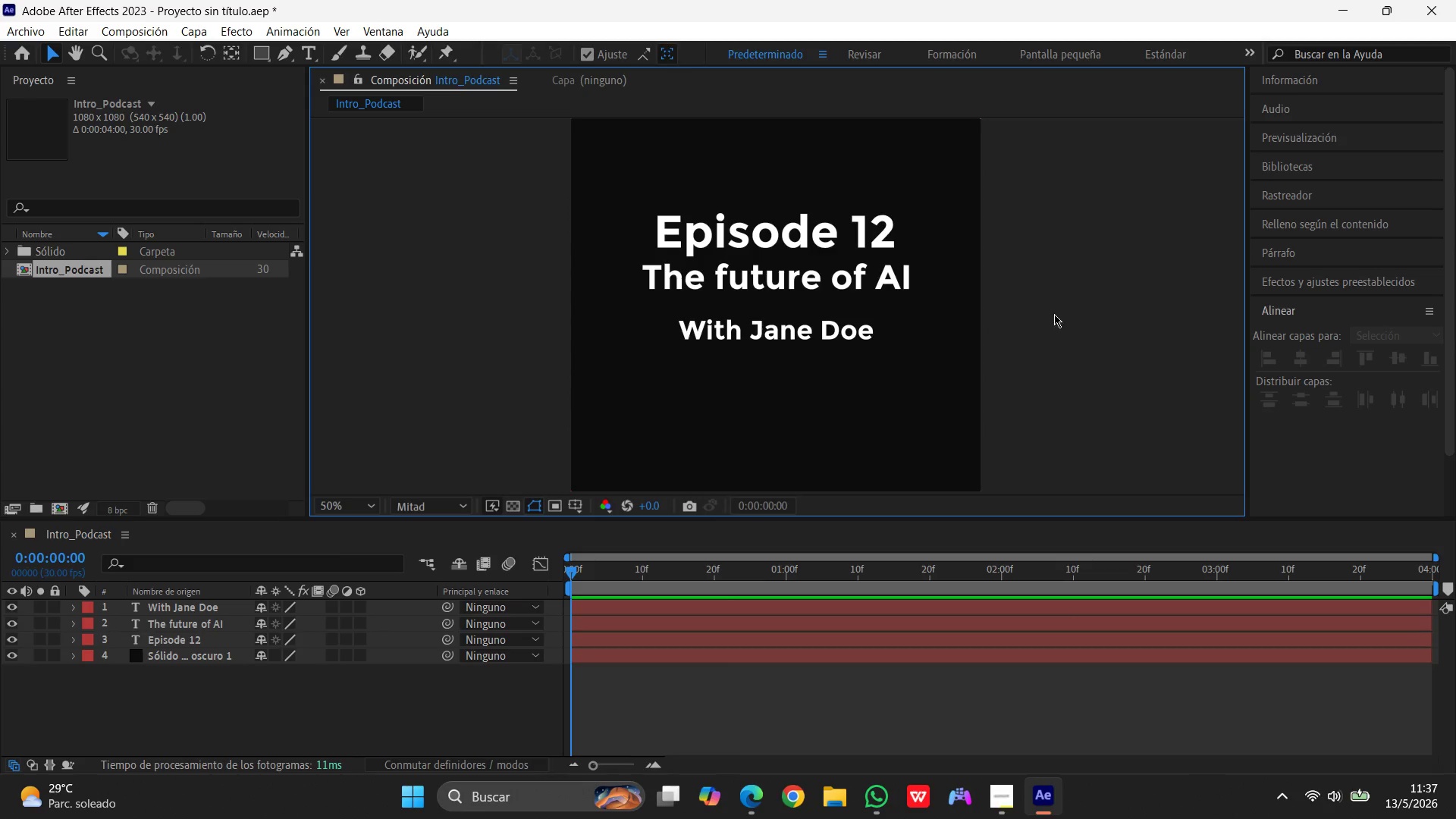 
left_click([1019, 303])
 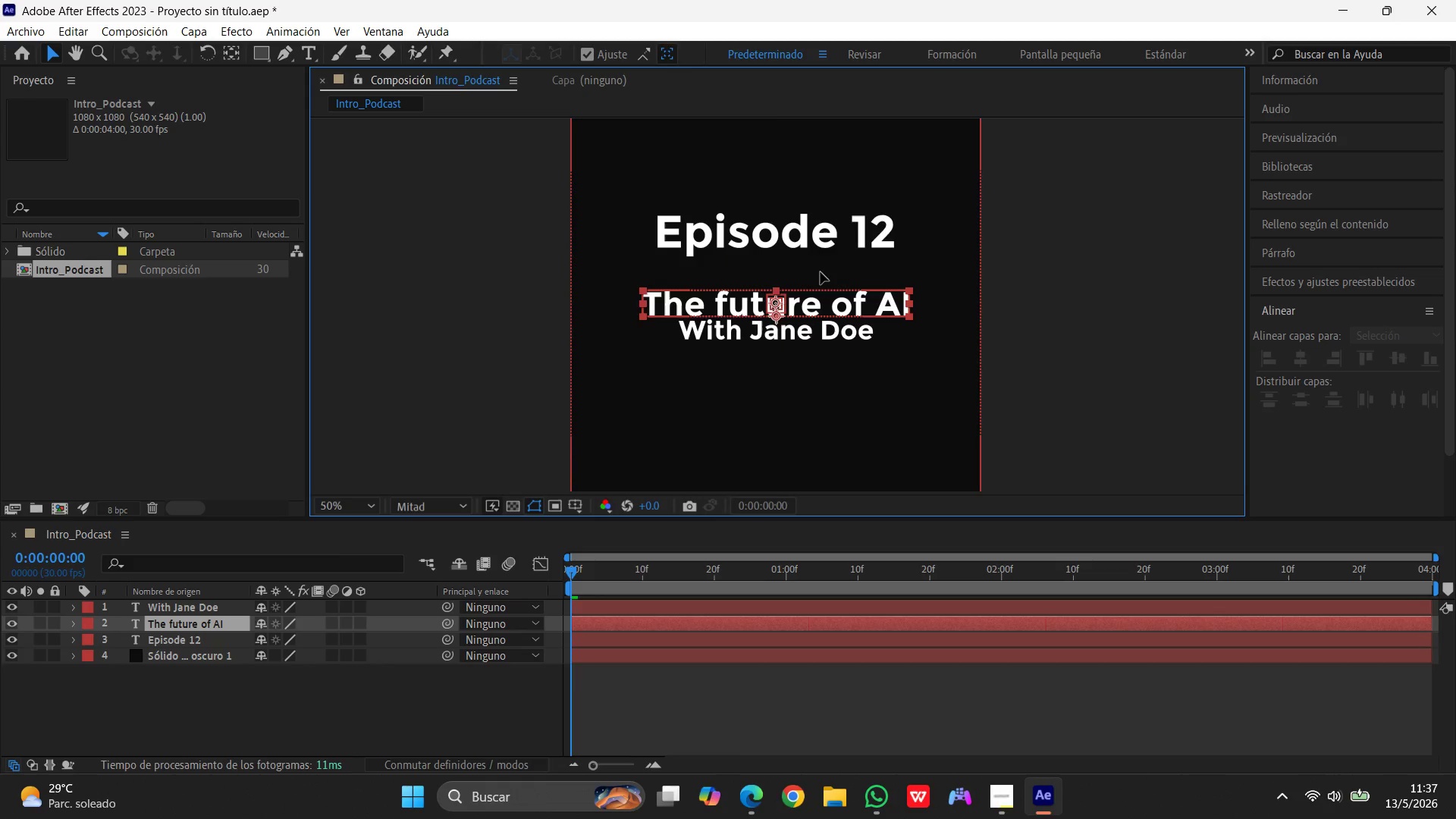 
wait(5.72)
 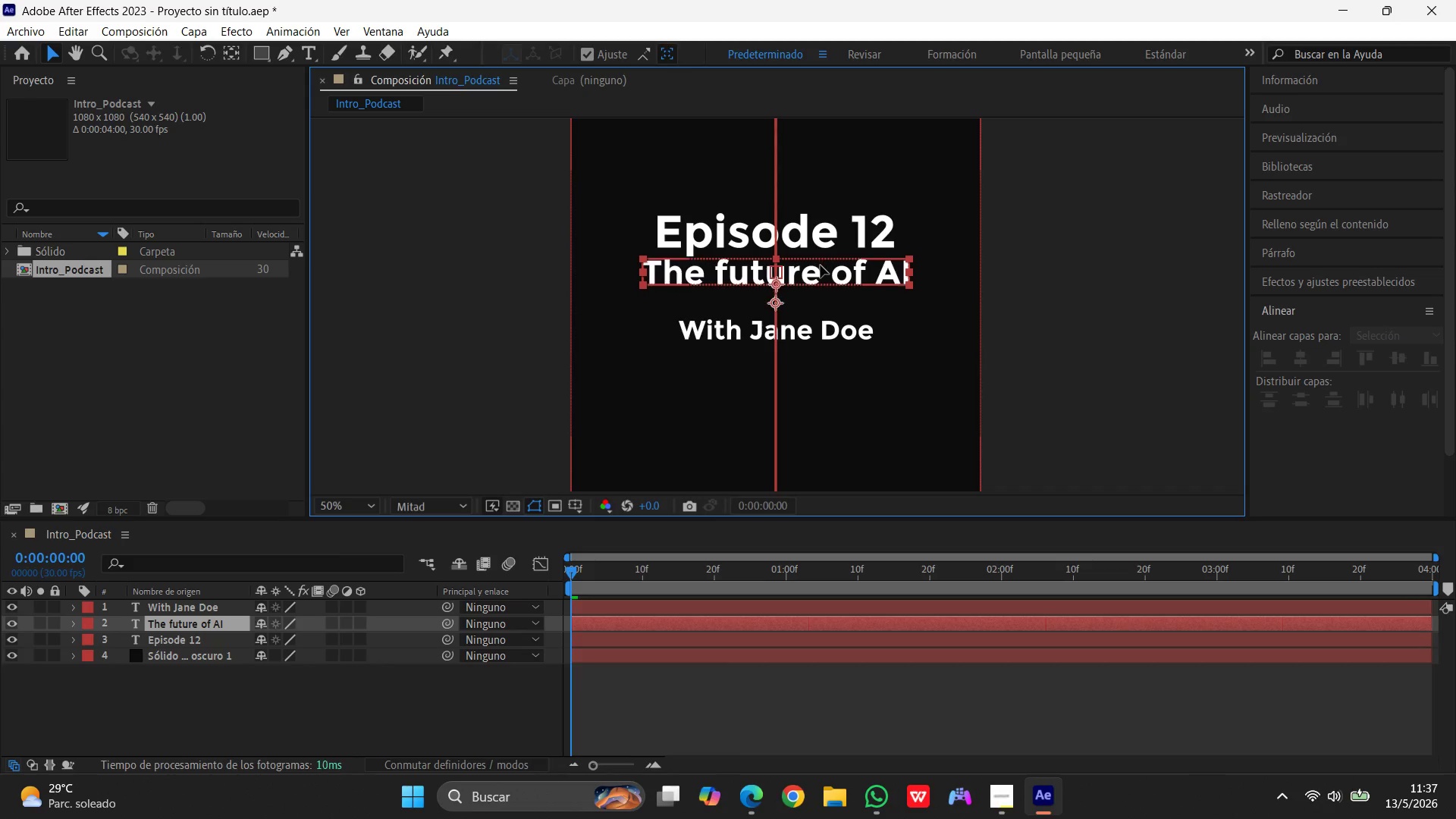 
left_click([995, 278])
 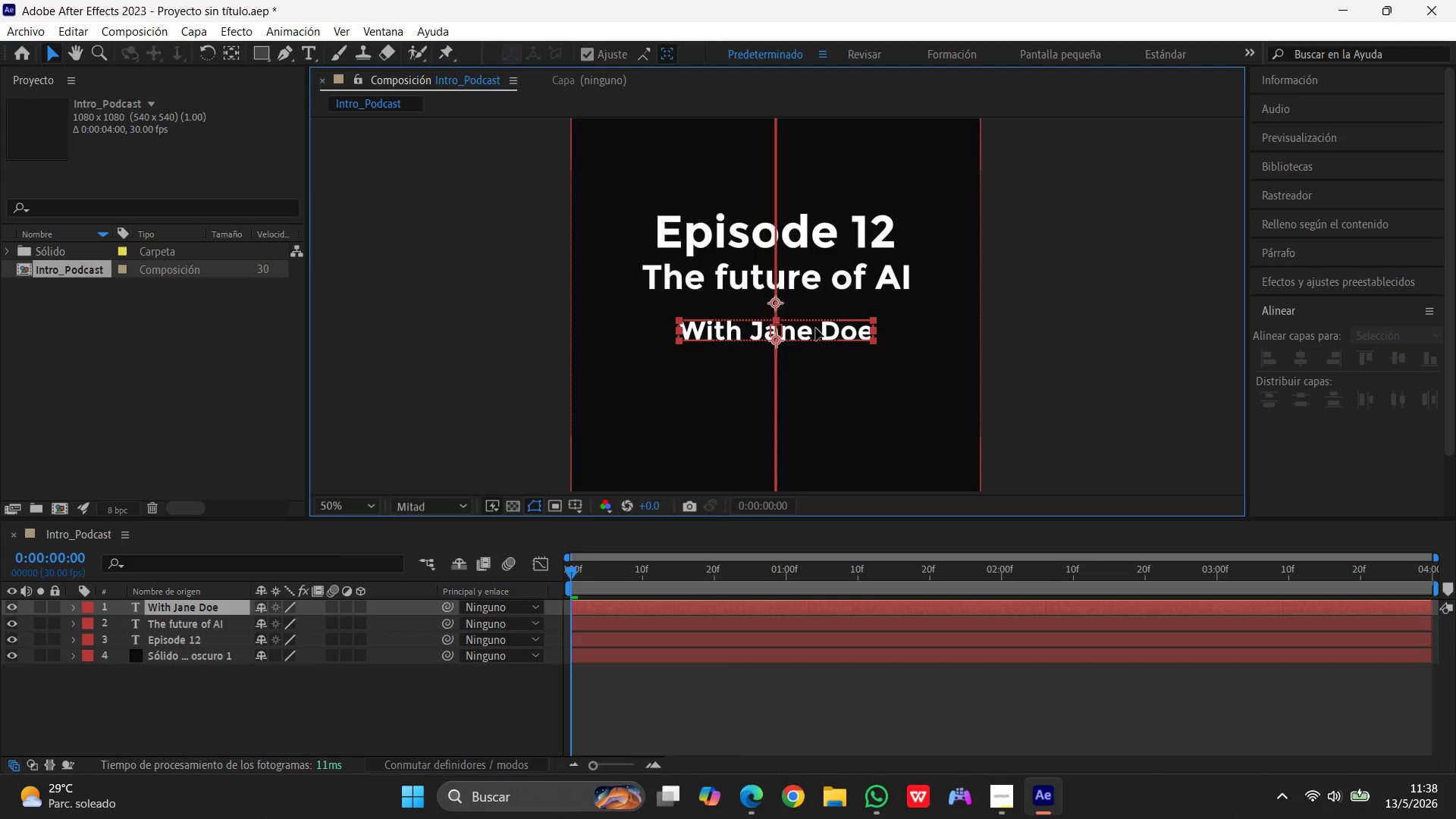 
left_click([1078, 312])
 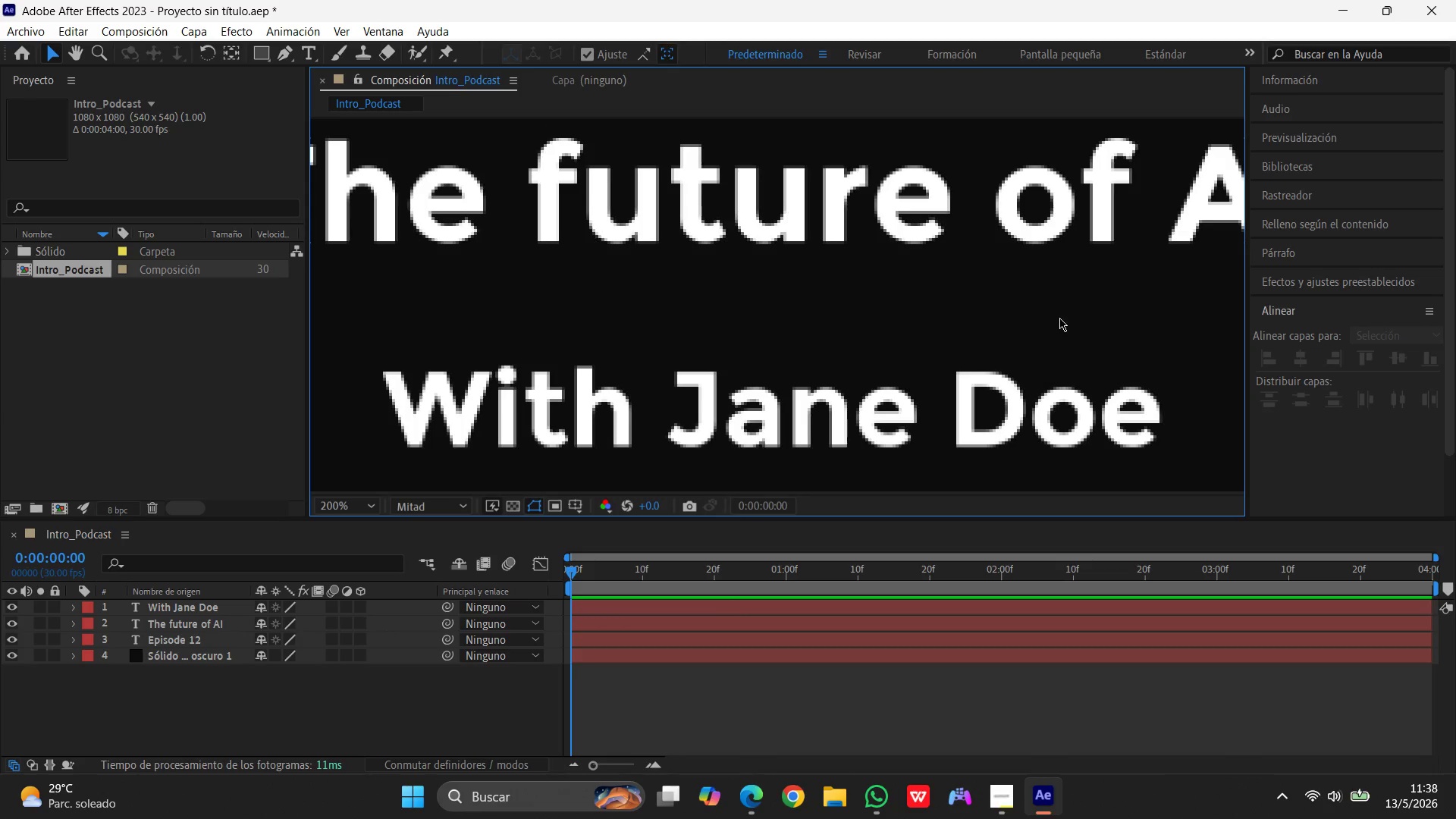 
scroll: coordinate [1059, 318], scroll_direction: down, amount: 1.0
 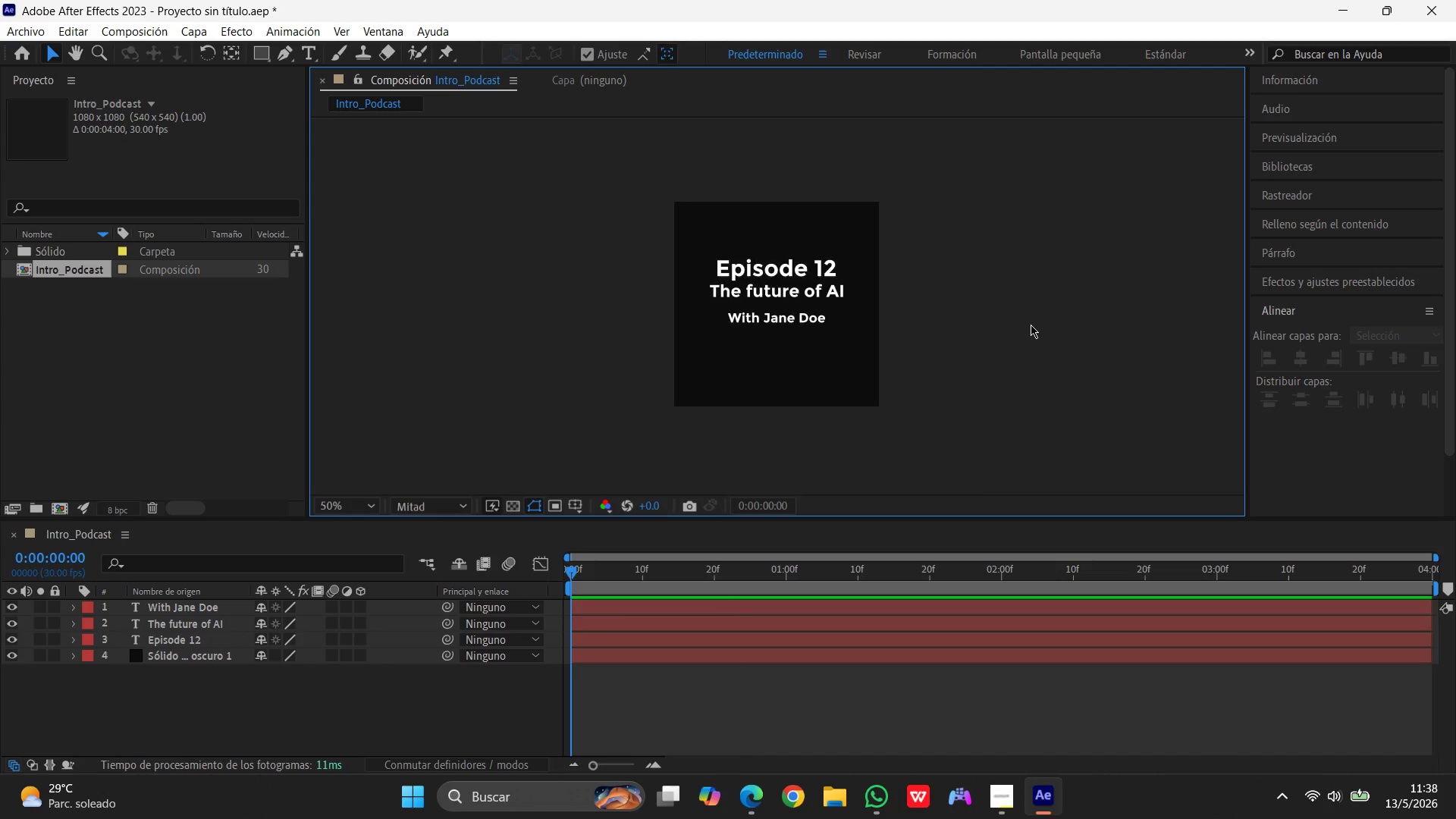 
scroll: coordinate [1031, 325], scroll_direction: up, amount: 1.0
 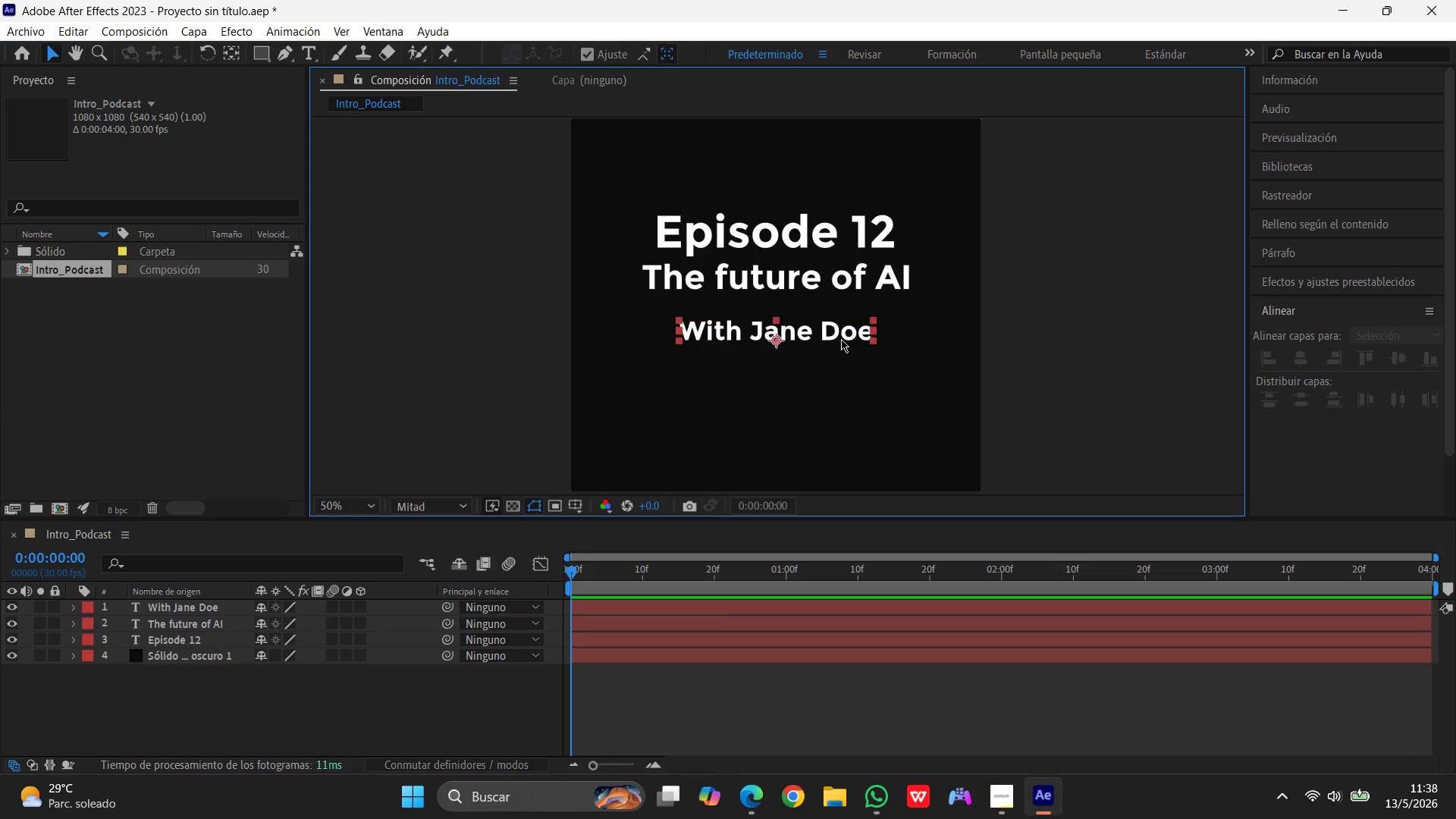 
left_click([841, 339])
 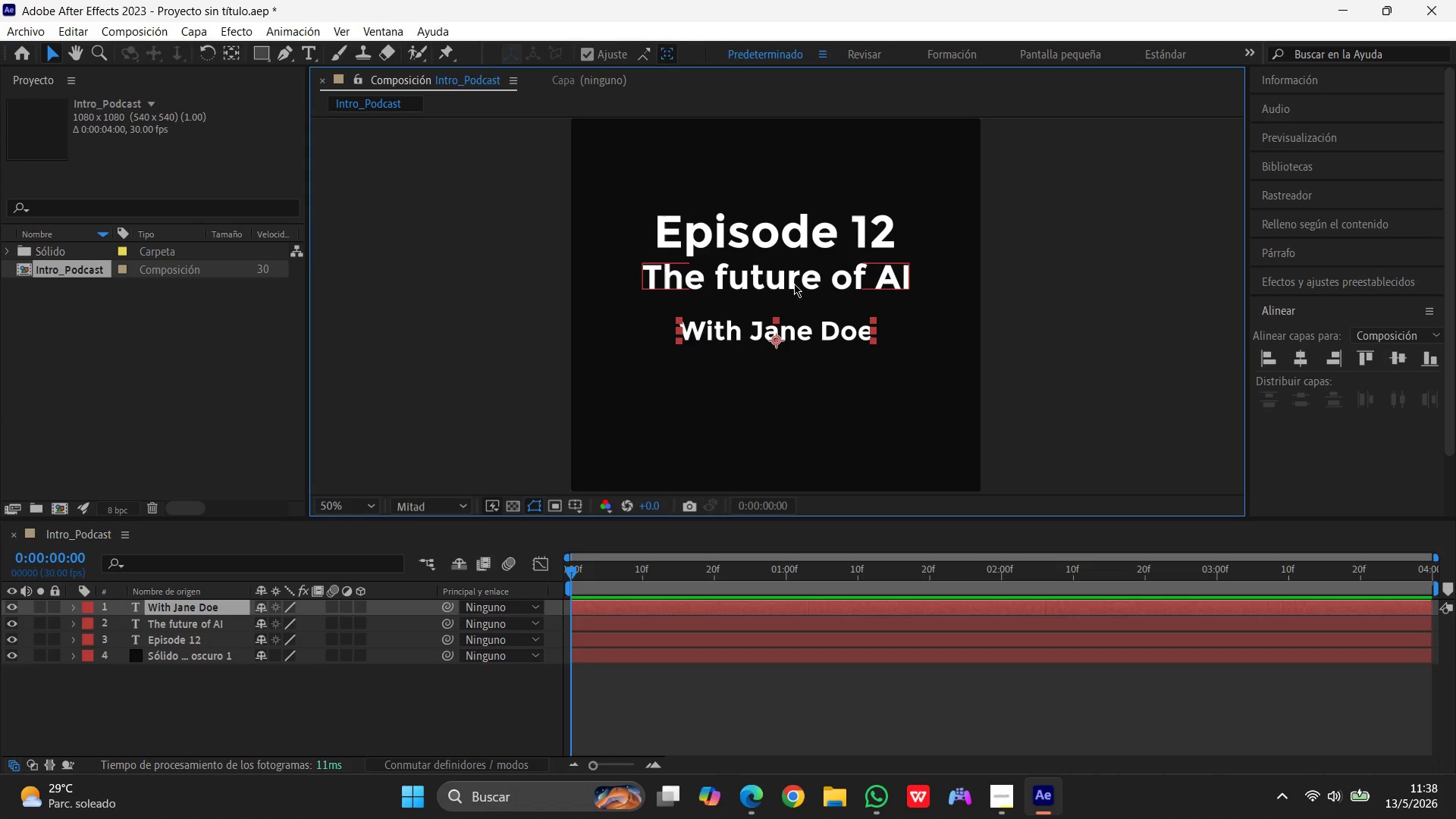 
hold_key(key=ShiftLeft, duration=0.92)
left_click([794, 284])
 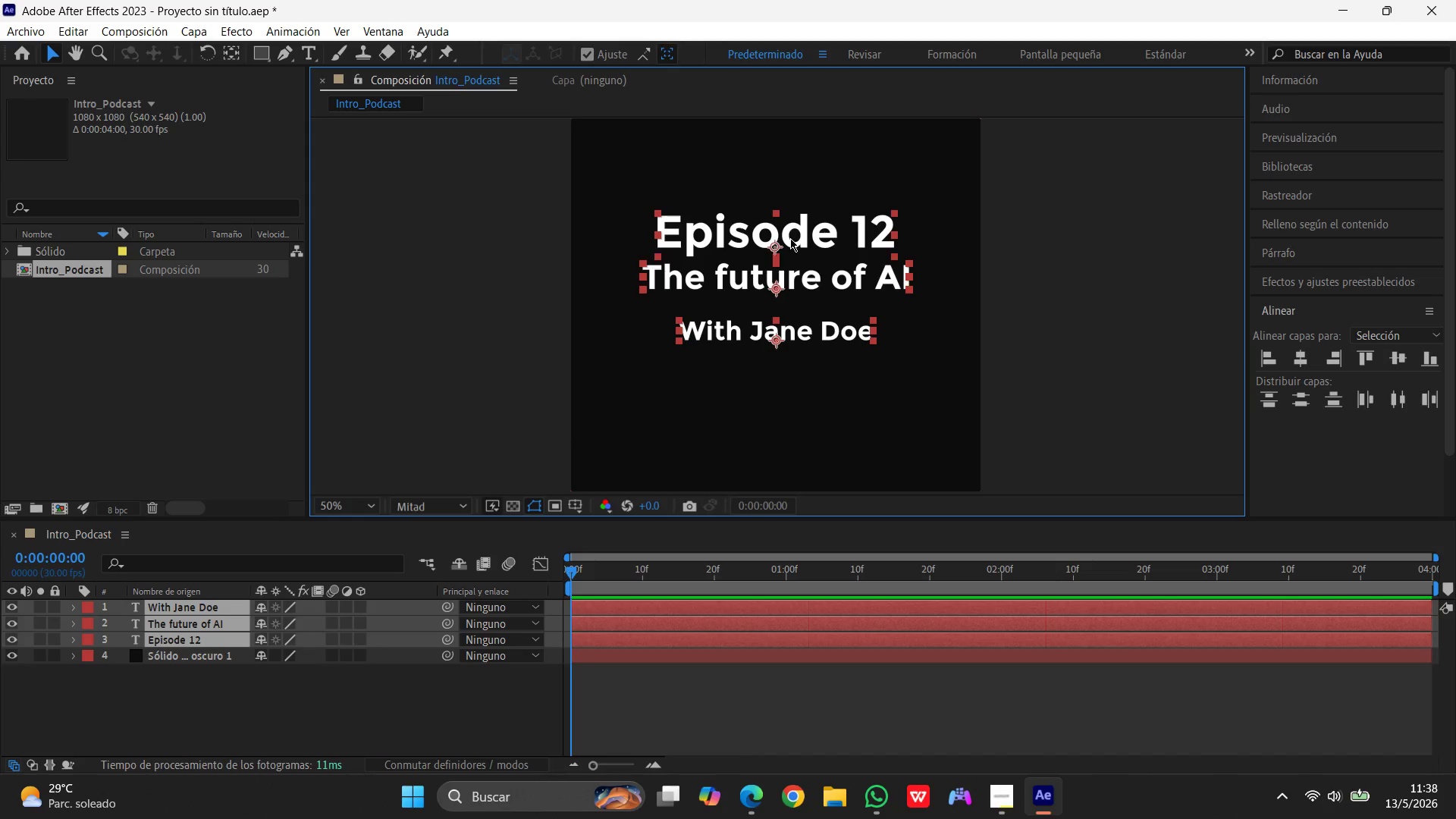 
left_click([790, 239])
 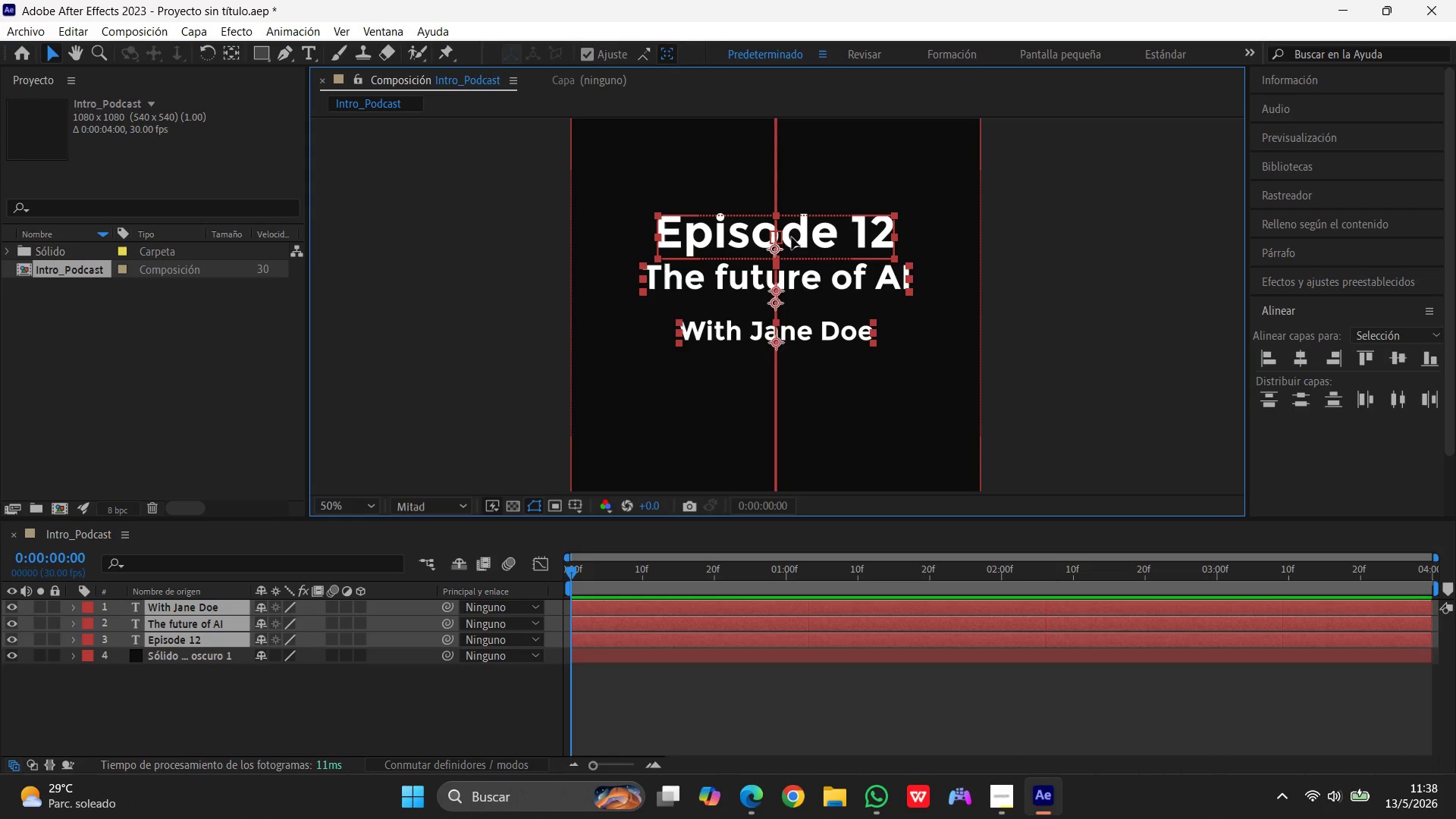 
left_click_drag(start_coordinate=[792, 231], to_coordinate=[792, 256])
 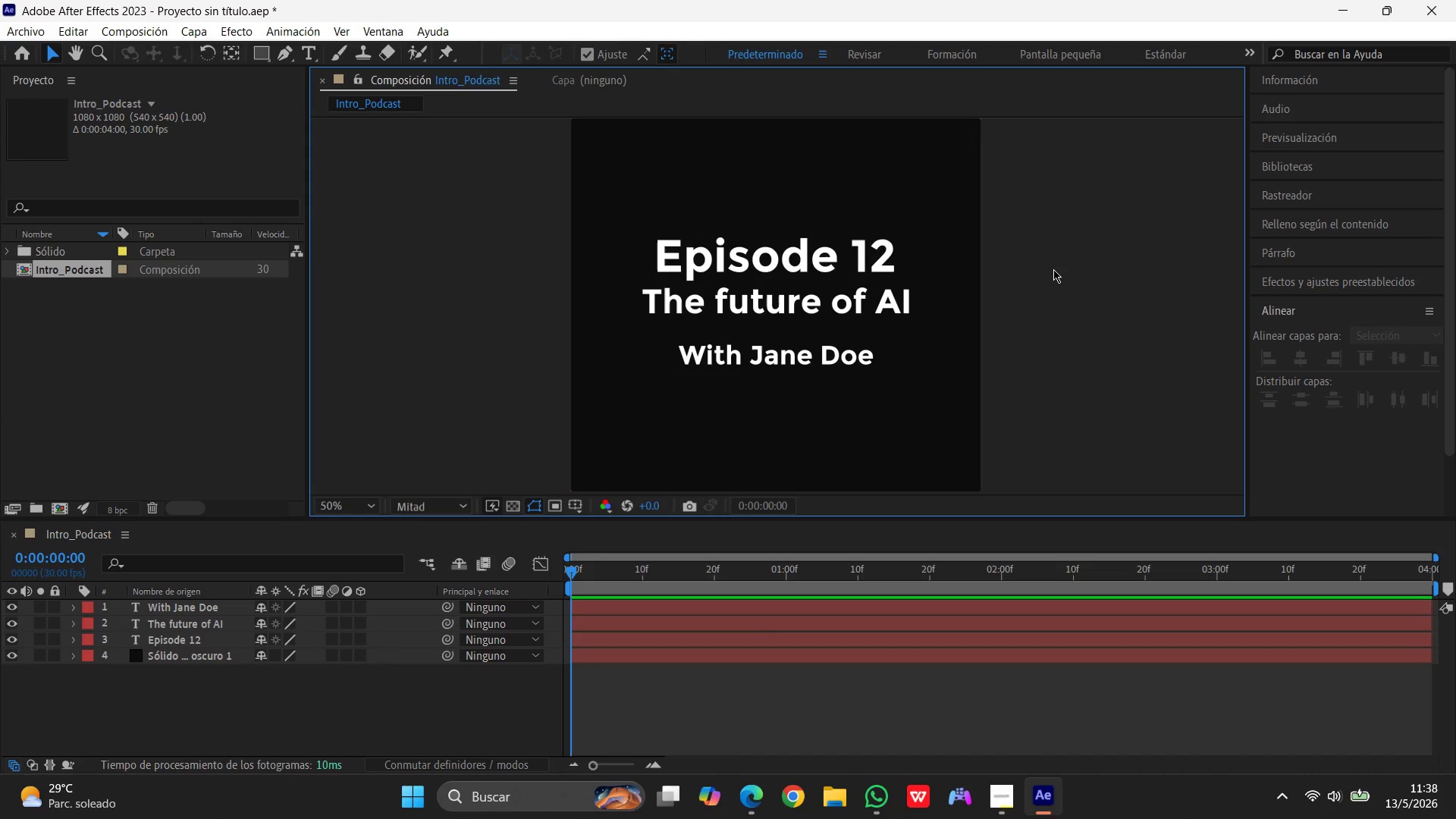 
left_click([1061, 267])
 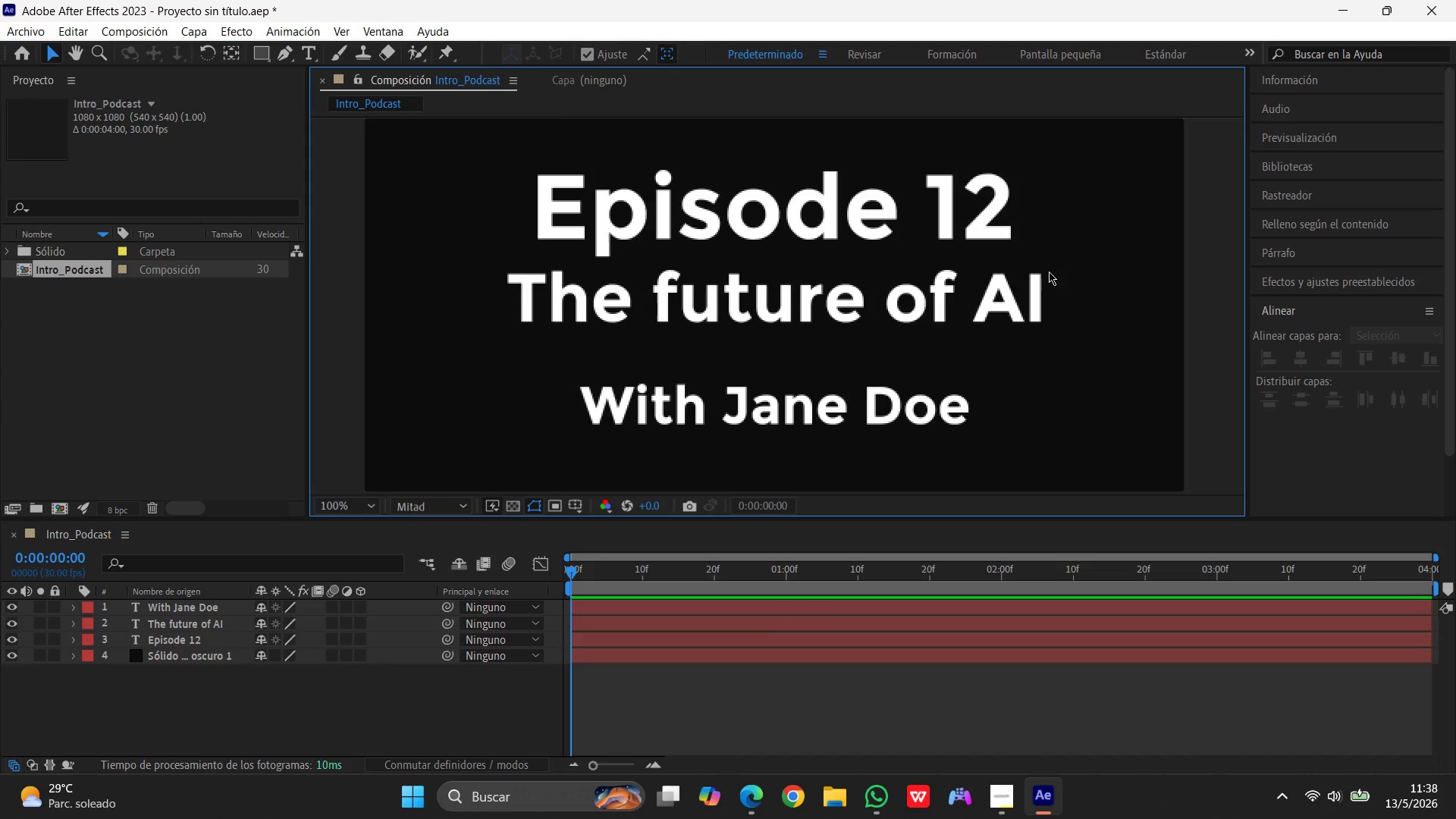 
scroll: coordinate [1047, 271], scroll_direction: down, amount: 1.0
 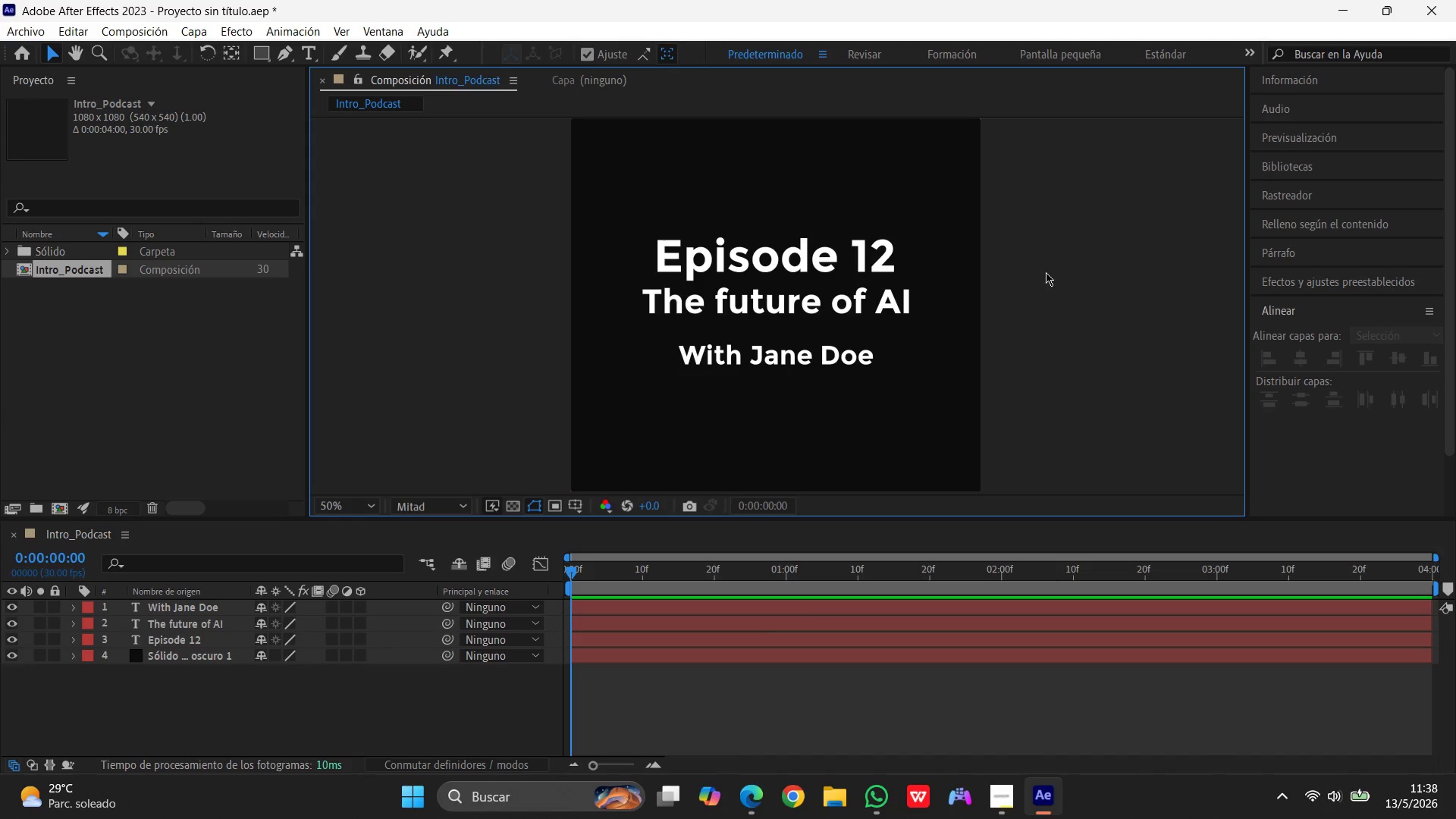 
scroll: coordinate [1046, 272], scroll_direction: up, amount: 1.0
 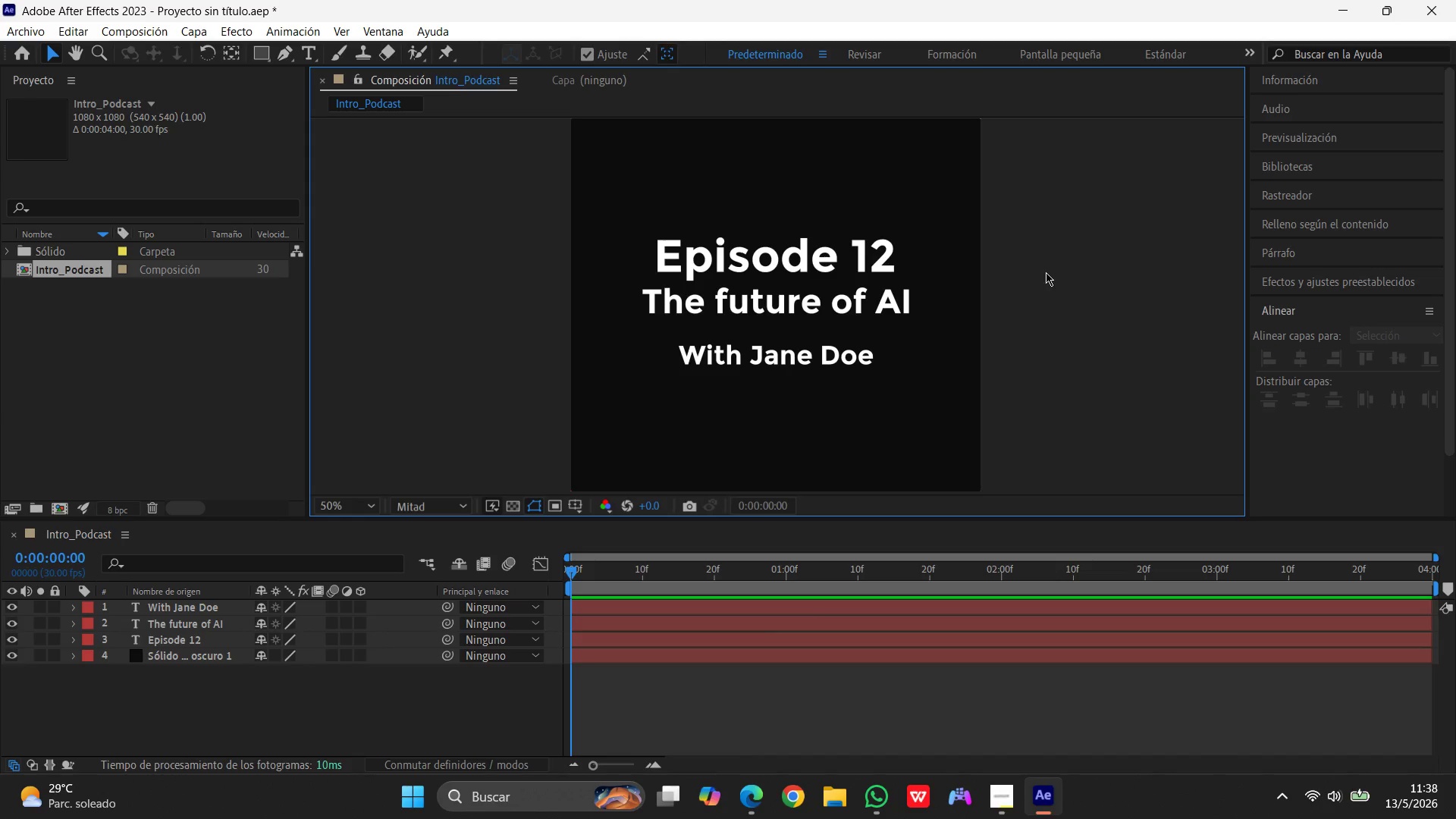 
left_click([770, 270])
 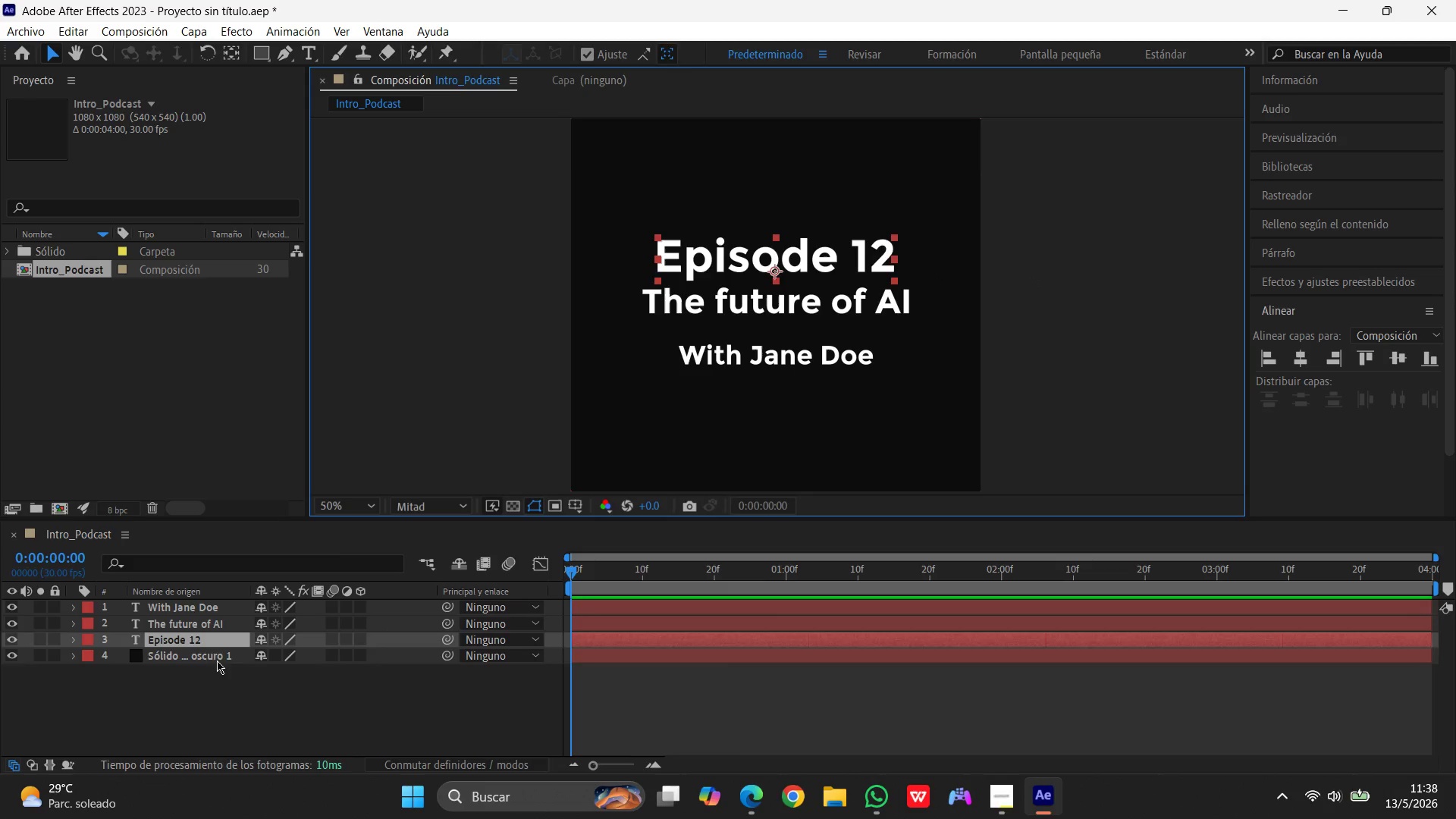 
left_click([217, 642])
 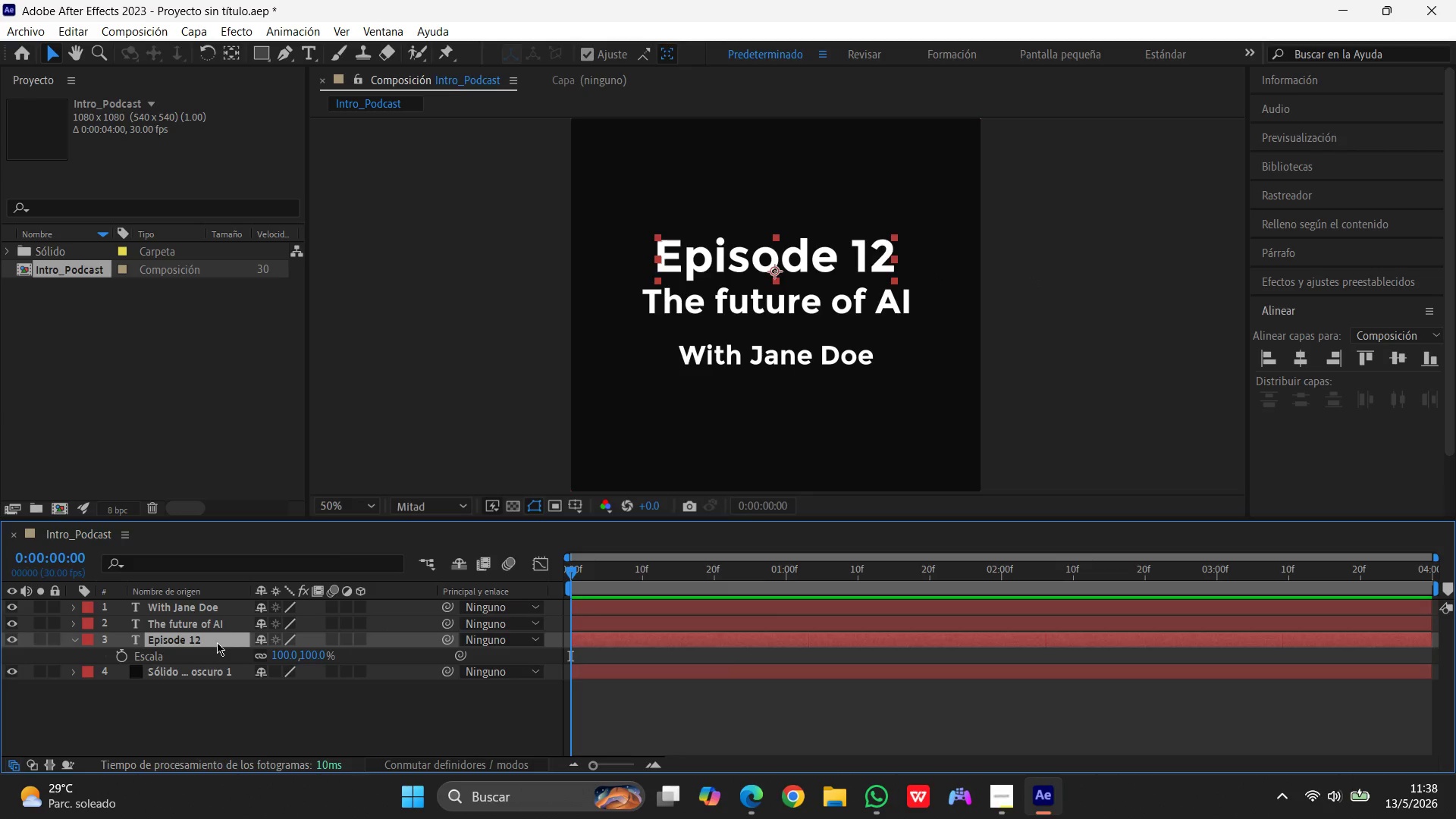 
key(S)
 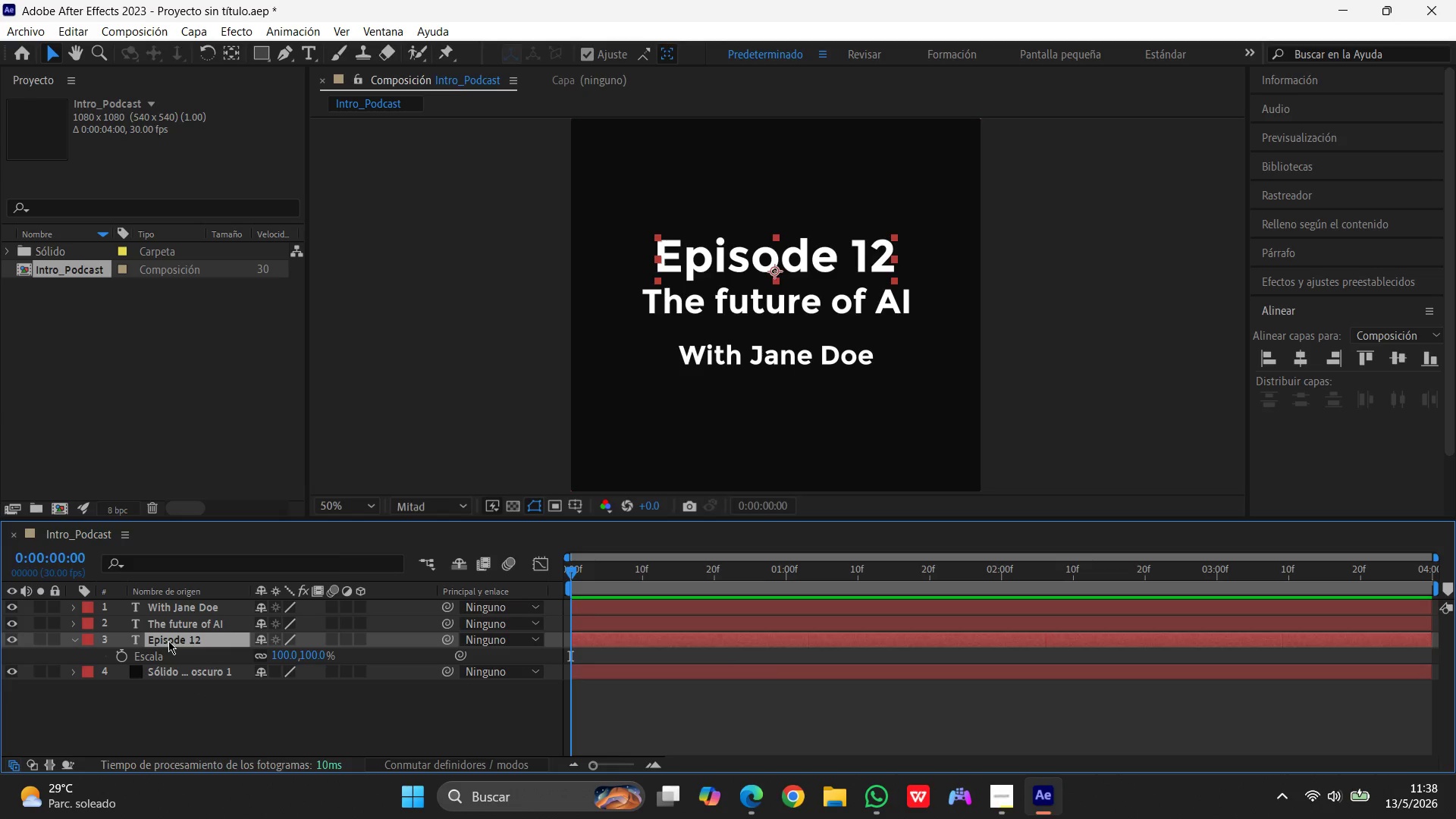 
wait(26.59)
 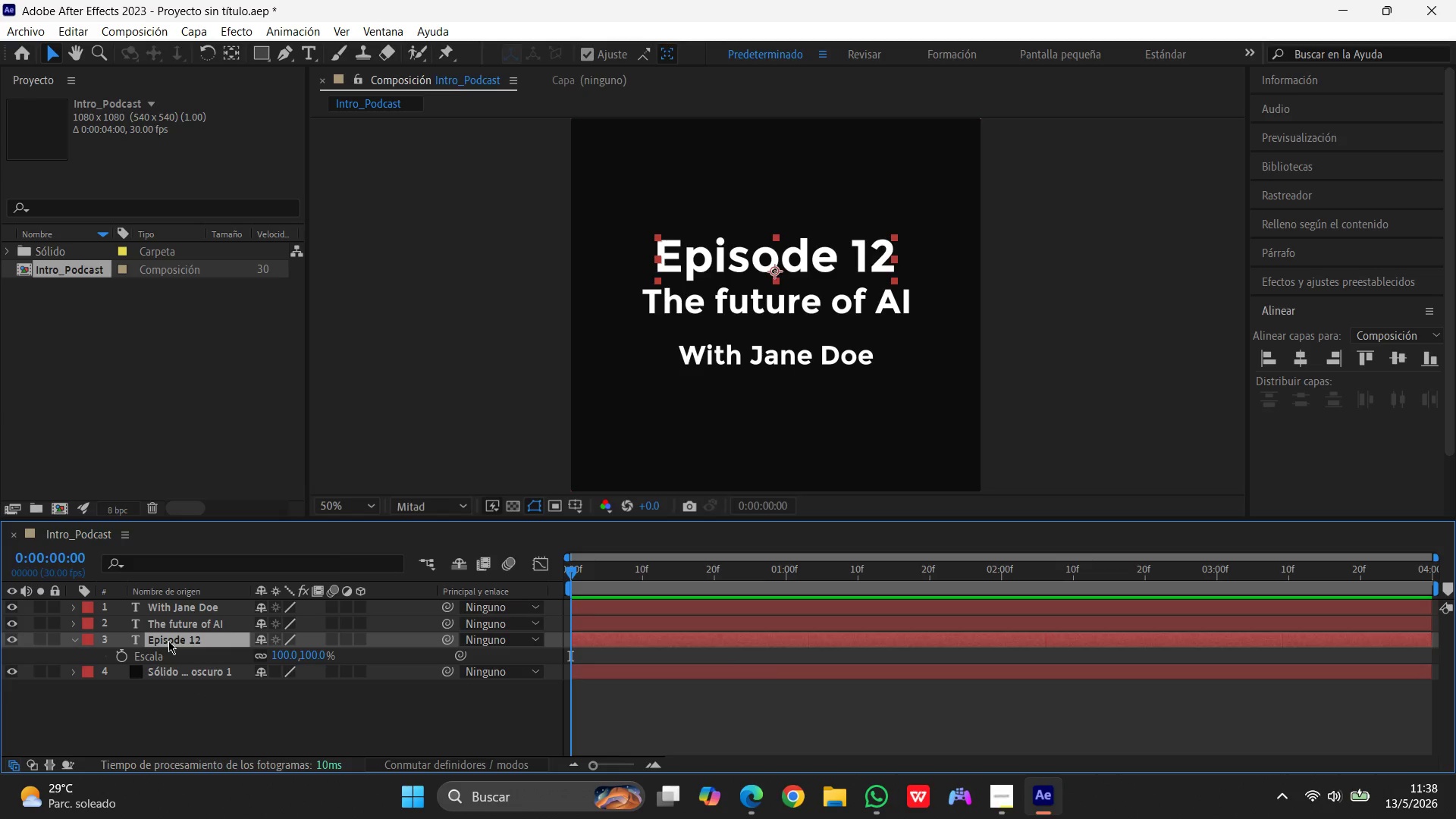 
left_click([168, 641])
 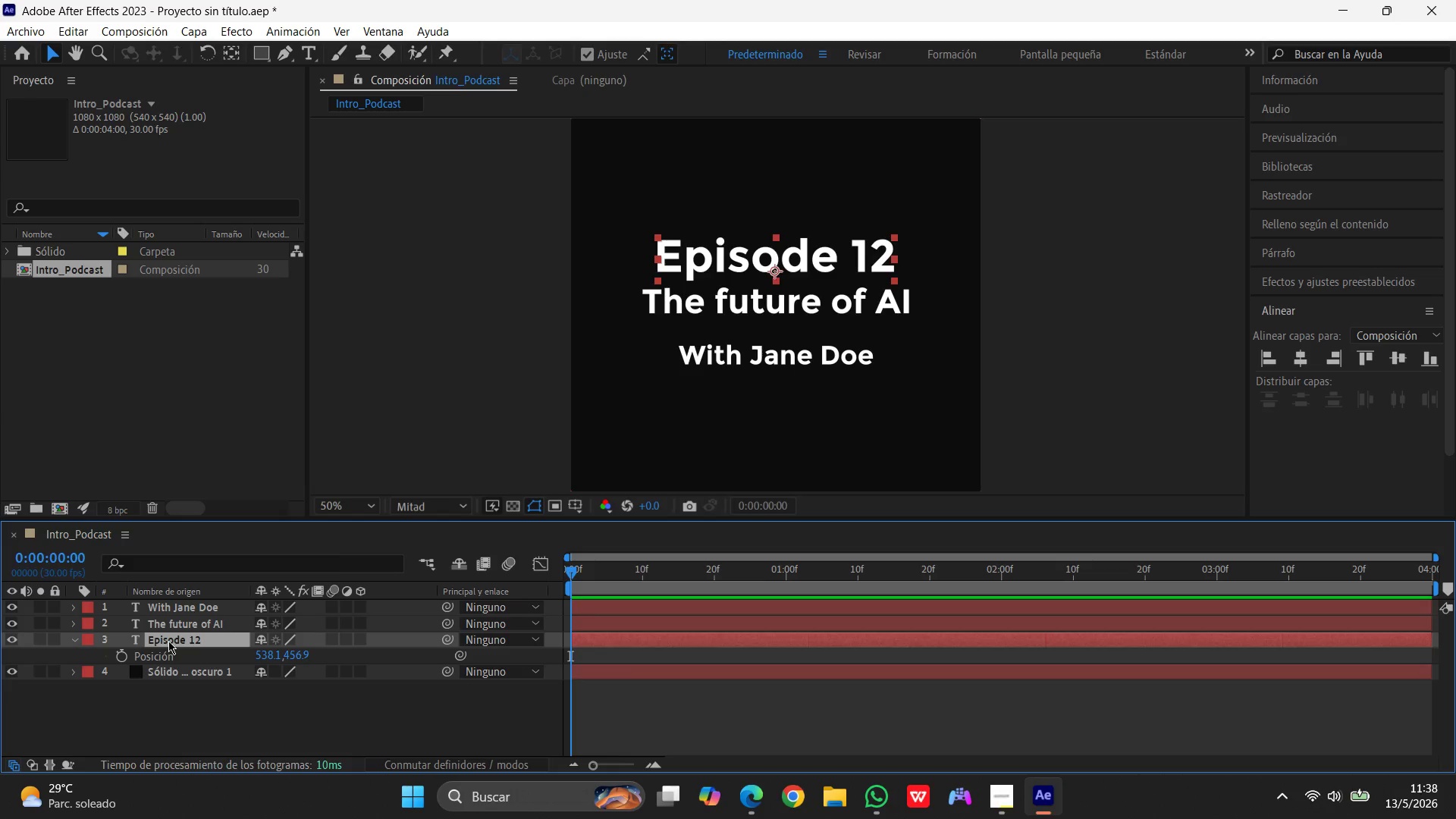 
key(P)
 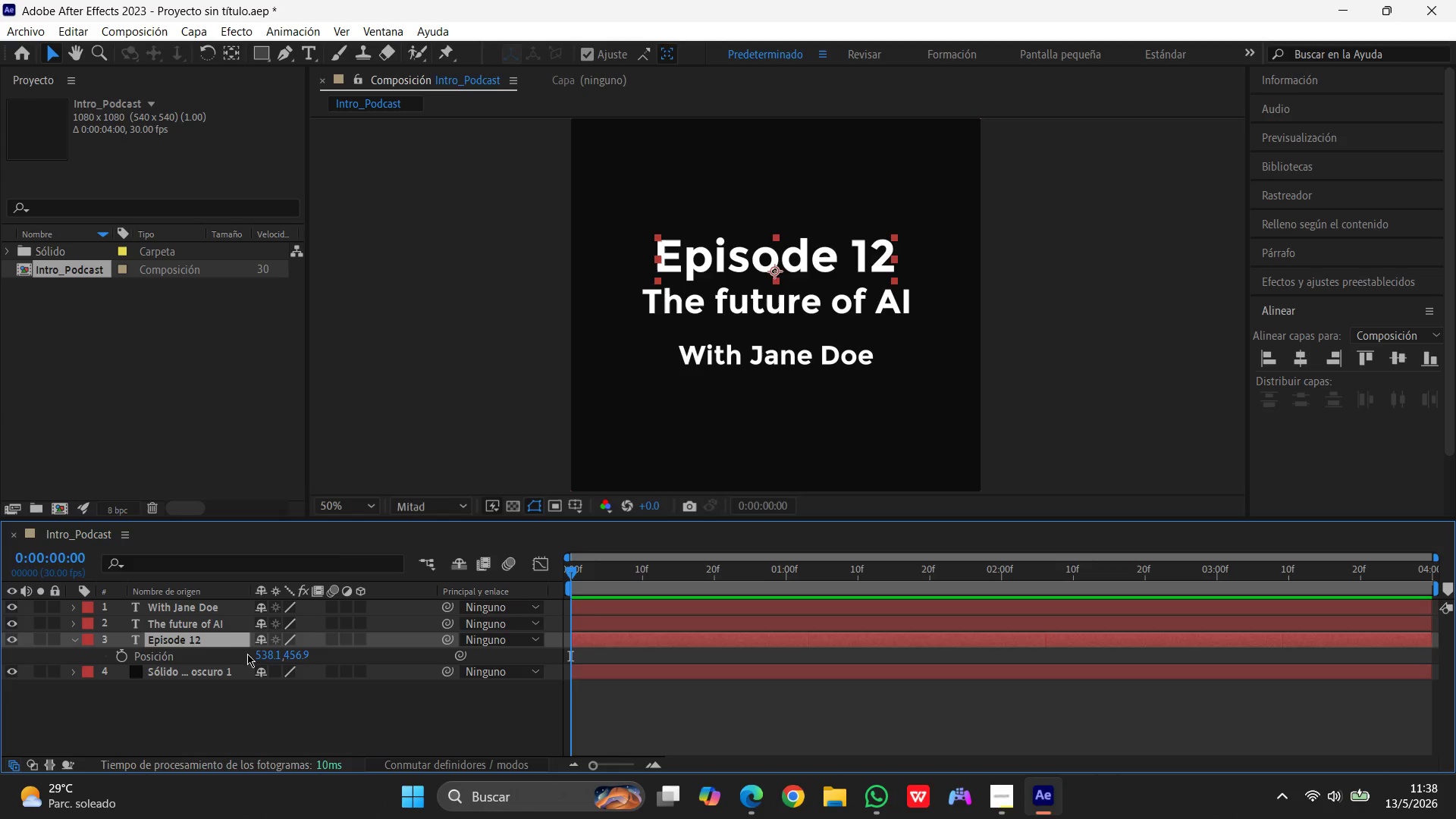 
left_click([292, 655])
 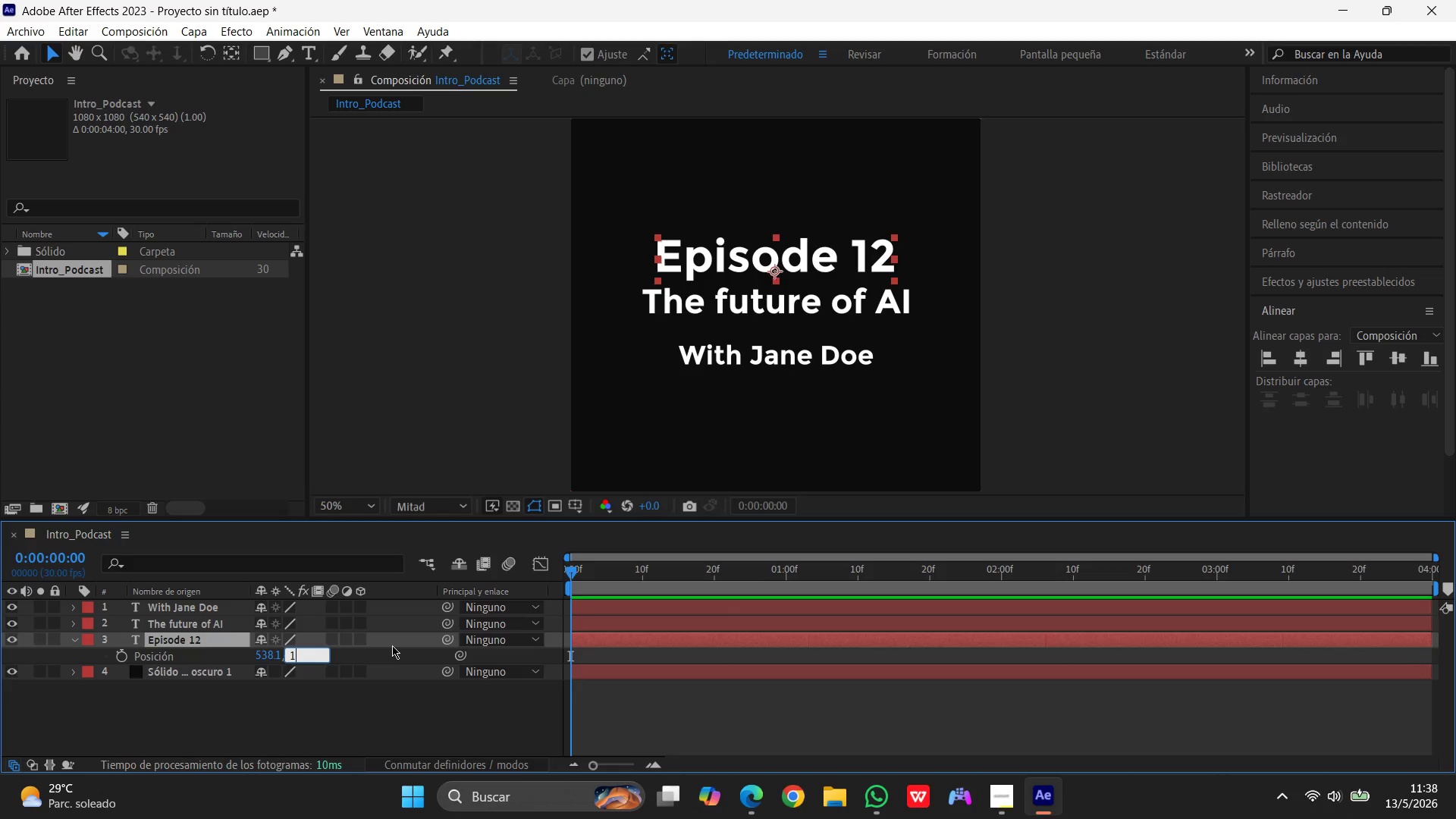 
key(Numpad1)
 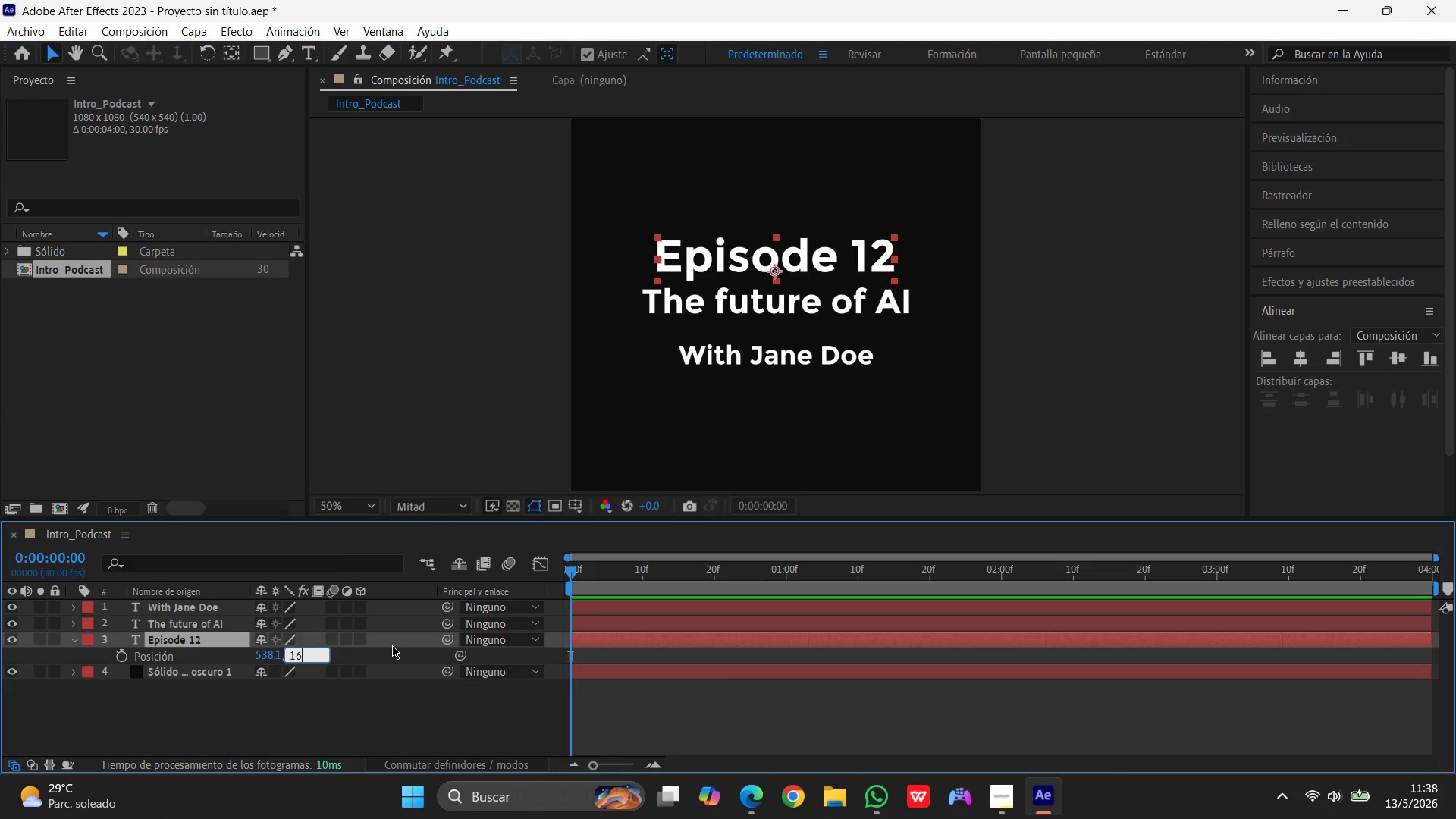 
key(Numpad6)
 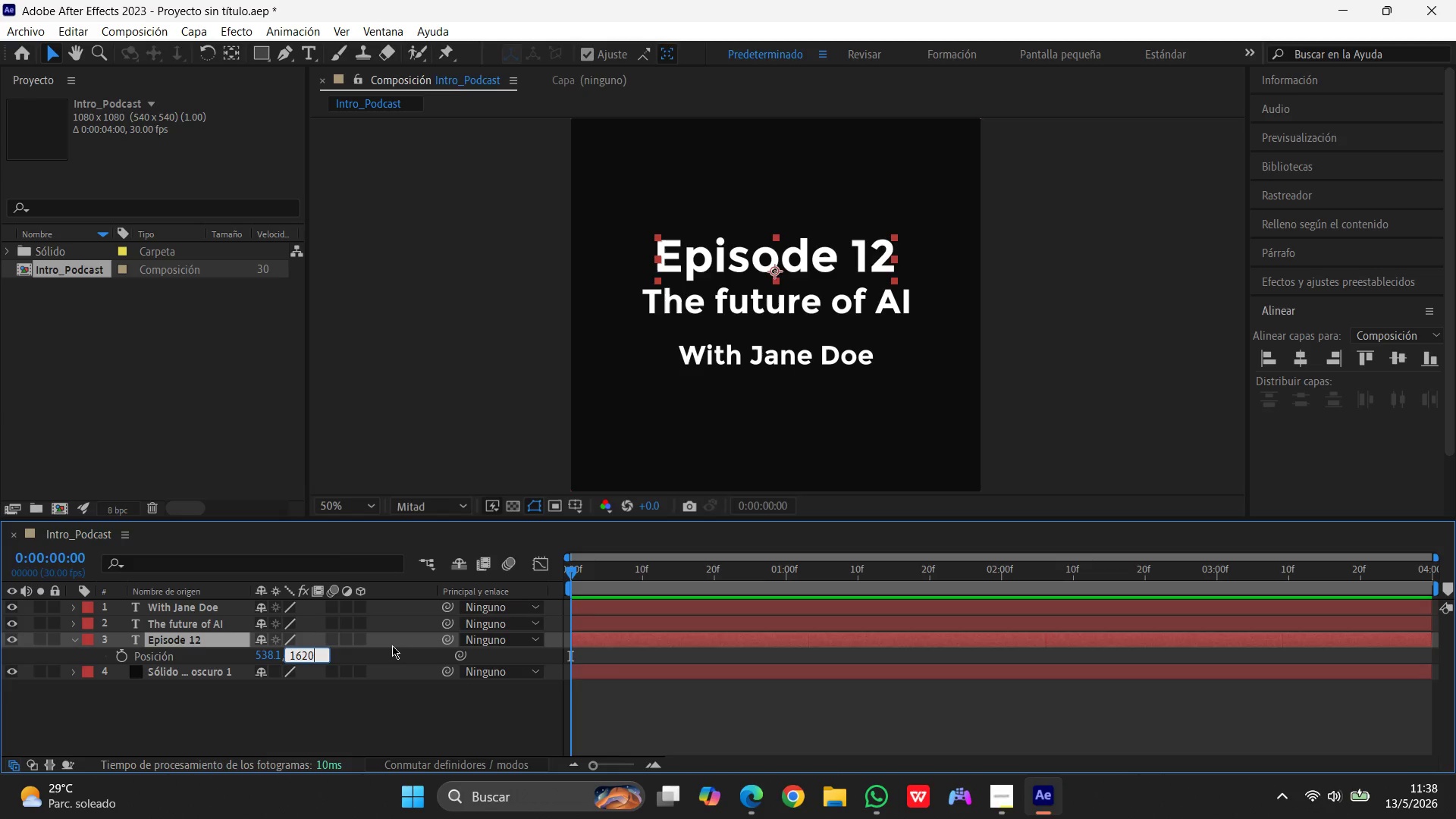 
key(Numpad2)
 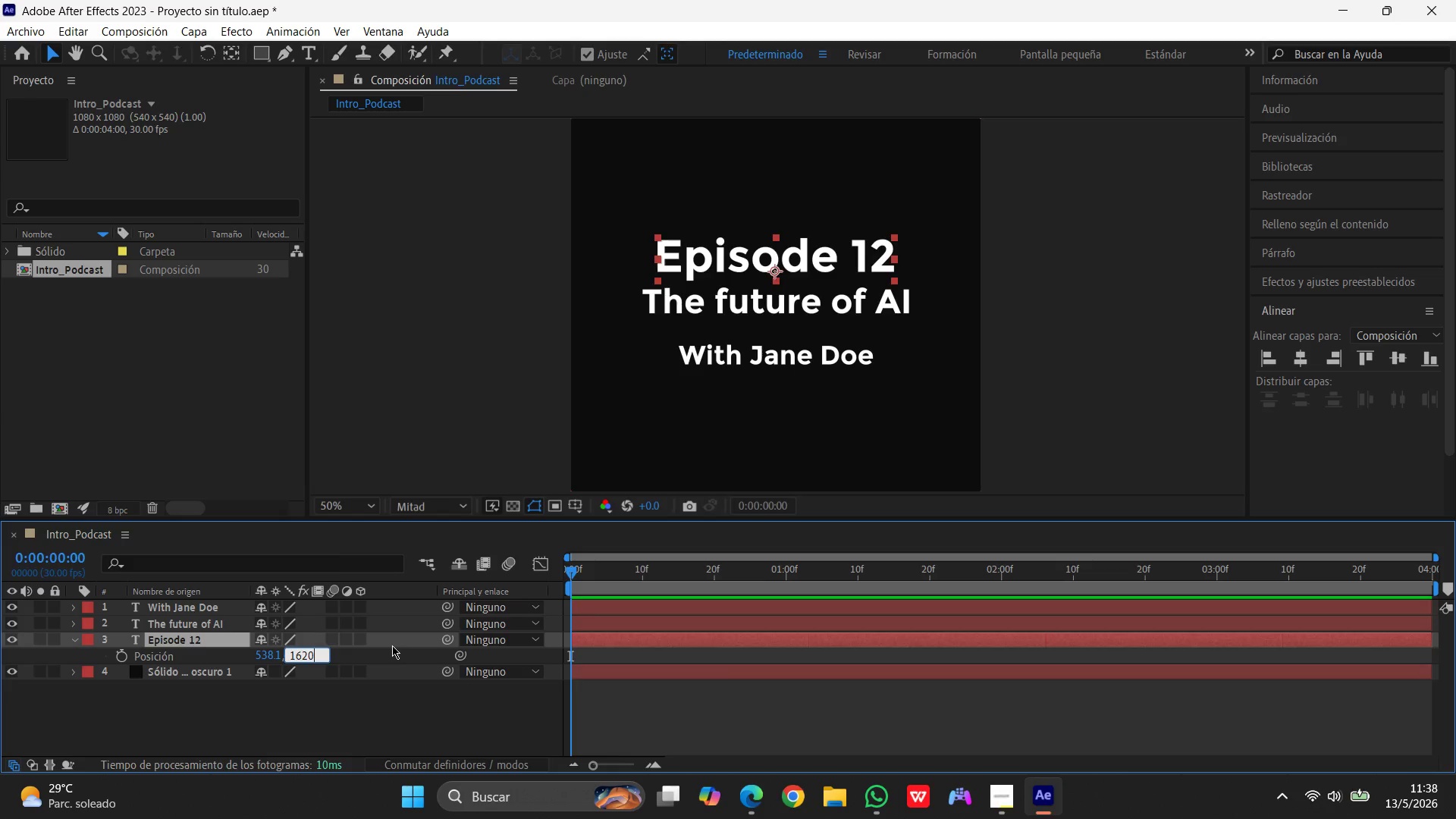 
key(Numpad0)
 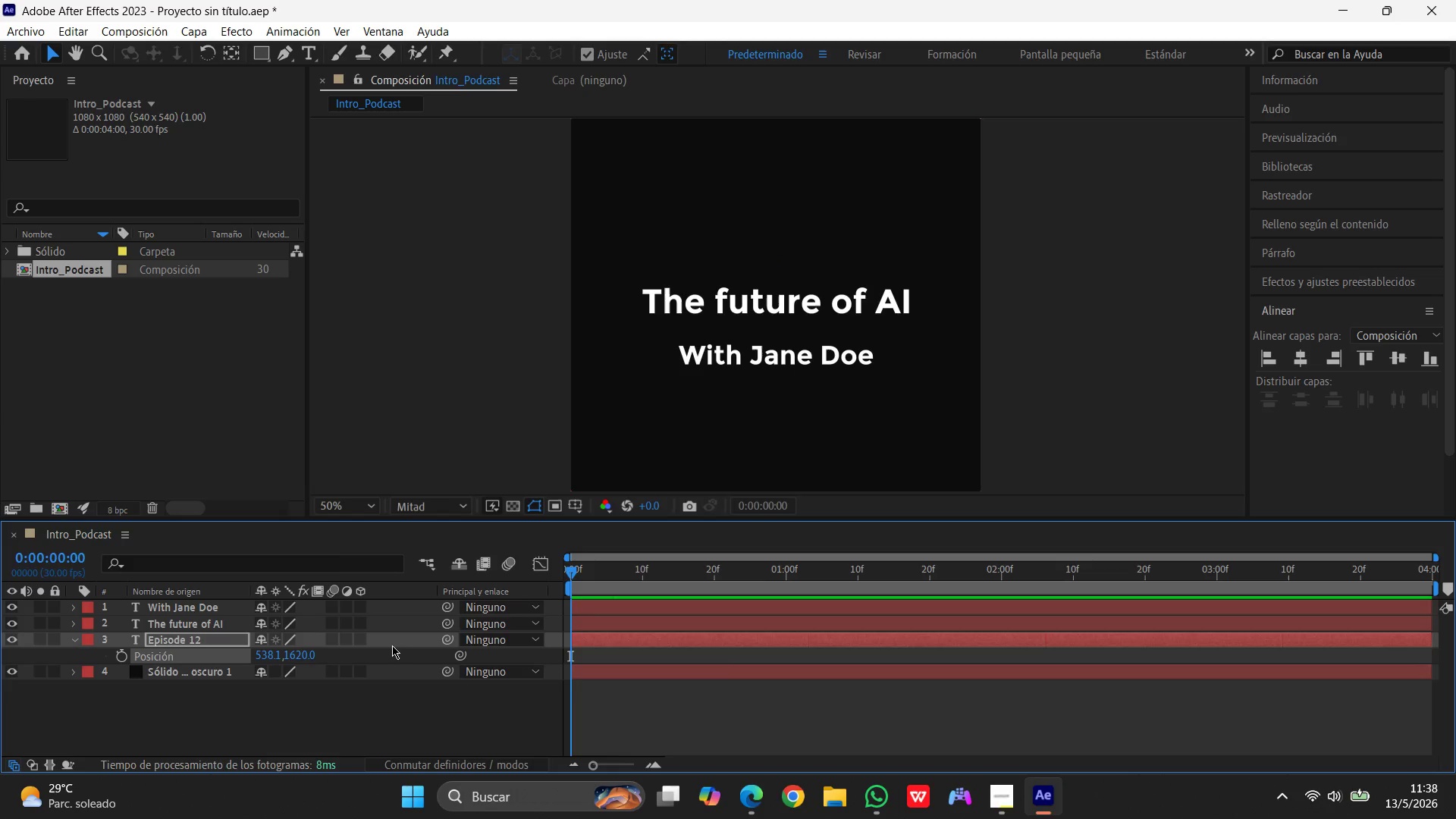 
key(Enter)
 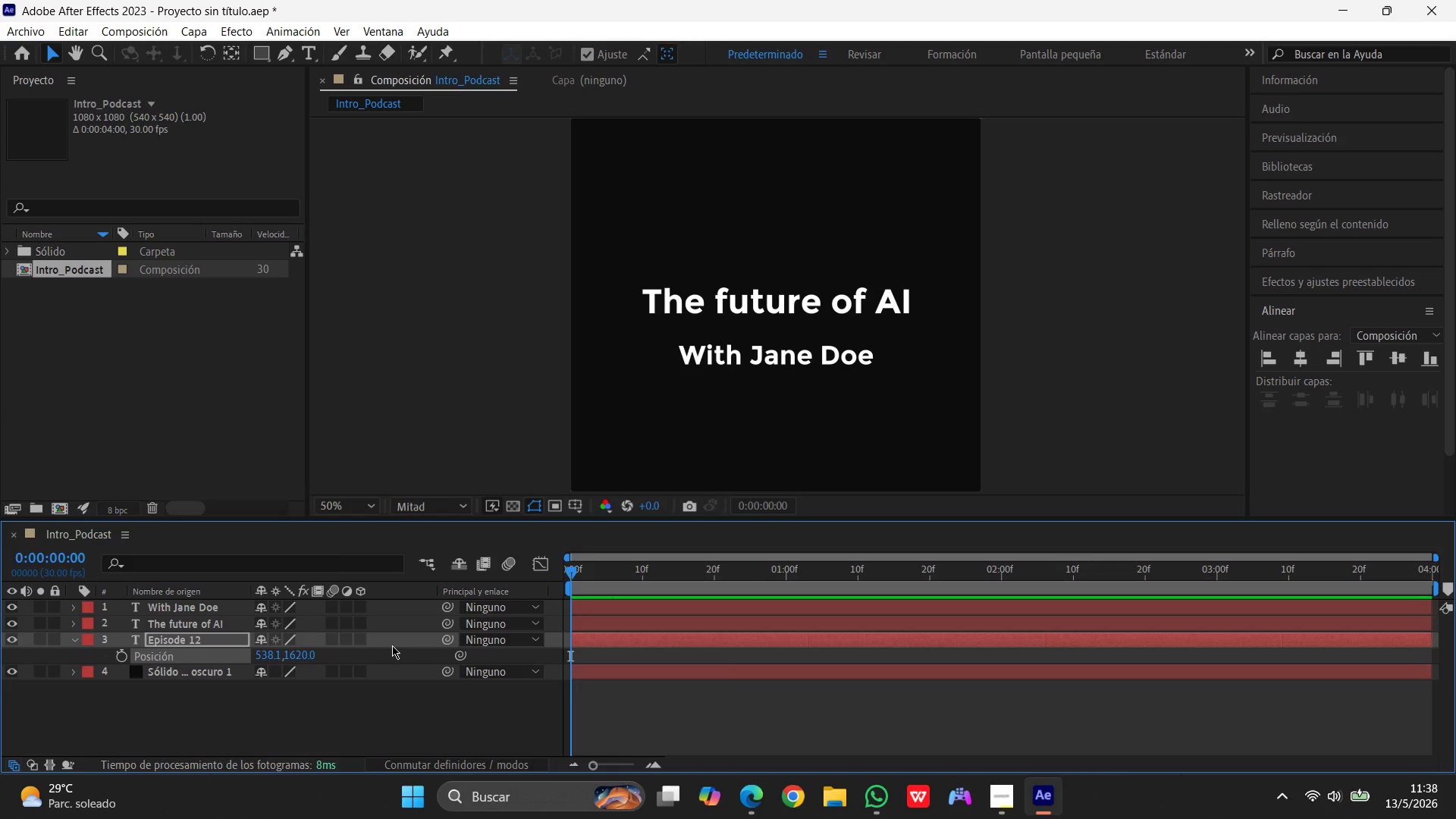 
wait(6.11)
 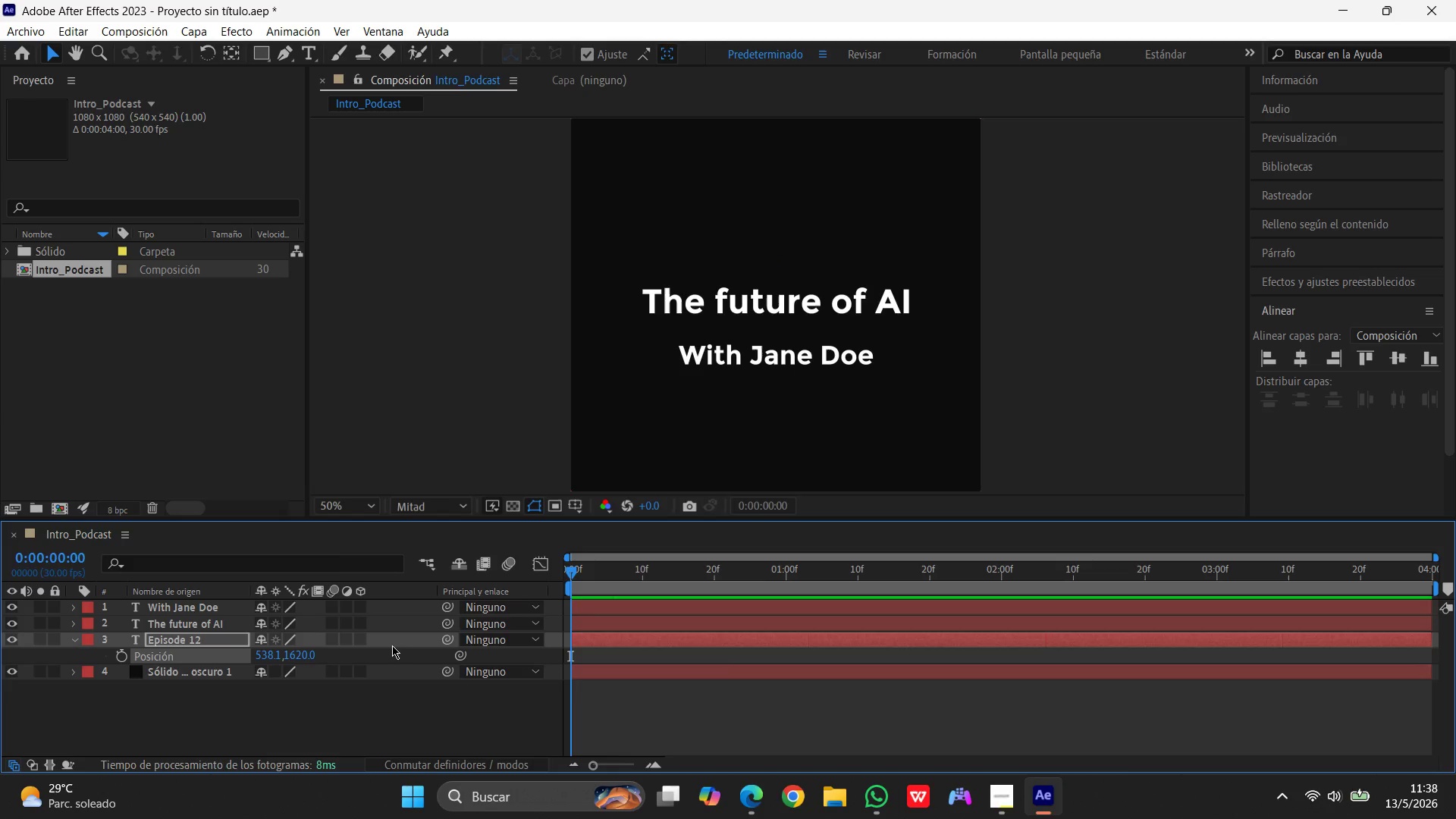 
left_click([215, 639])
 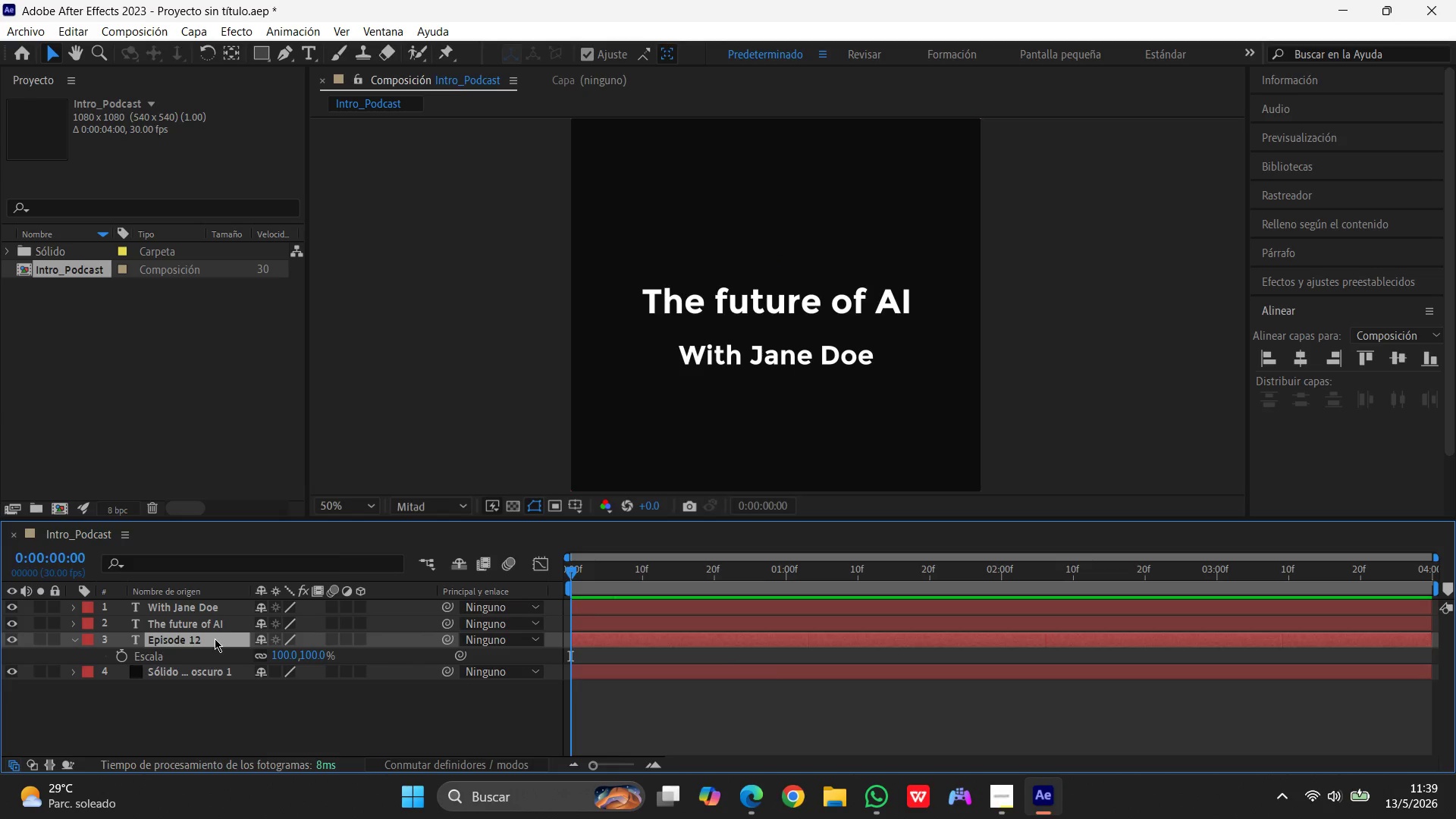 
key(S)
 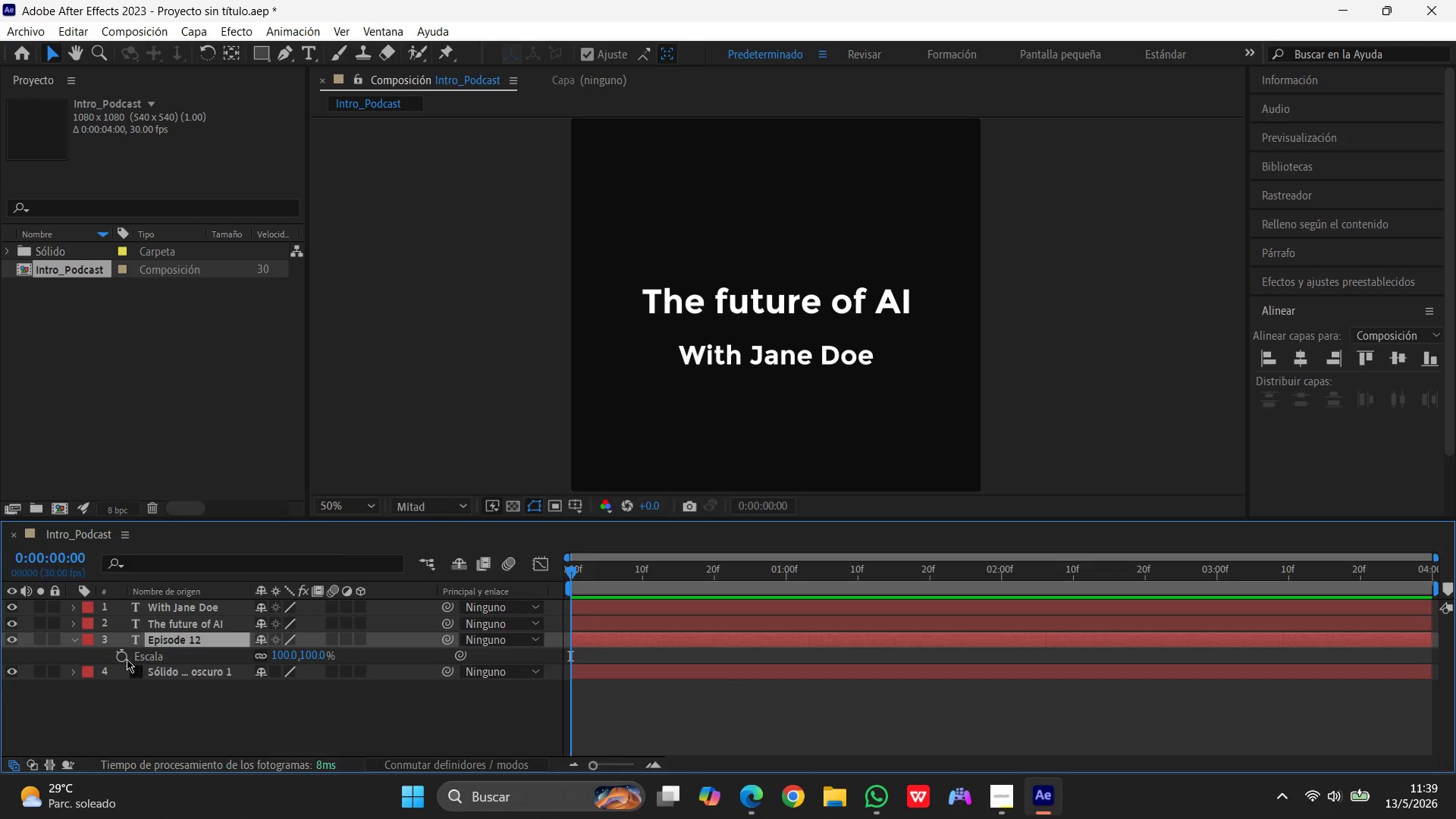 
left_click([119, 655])
 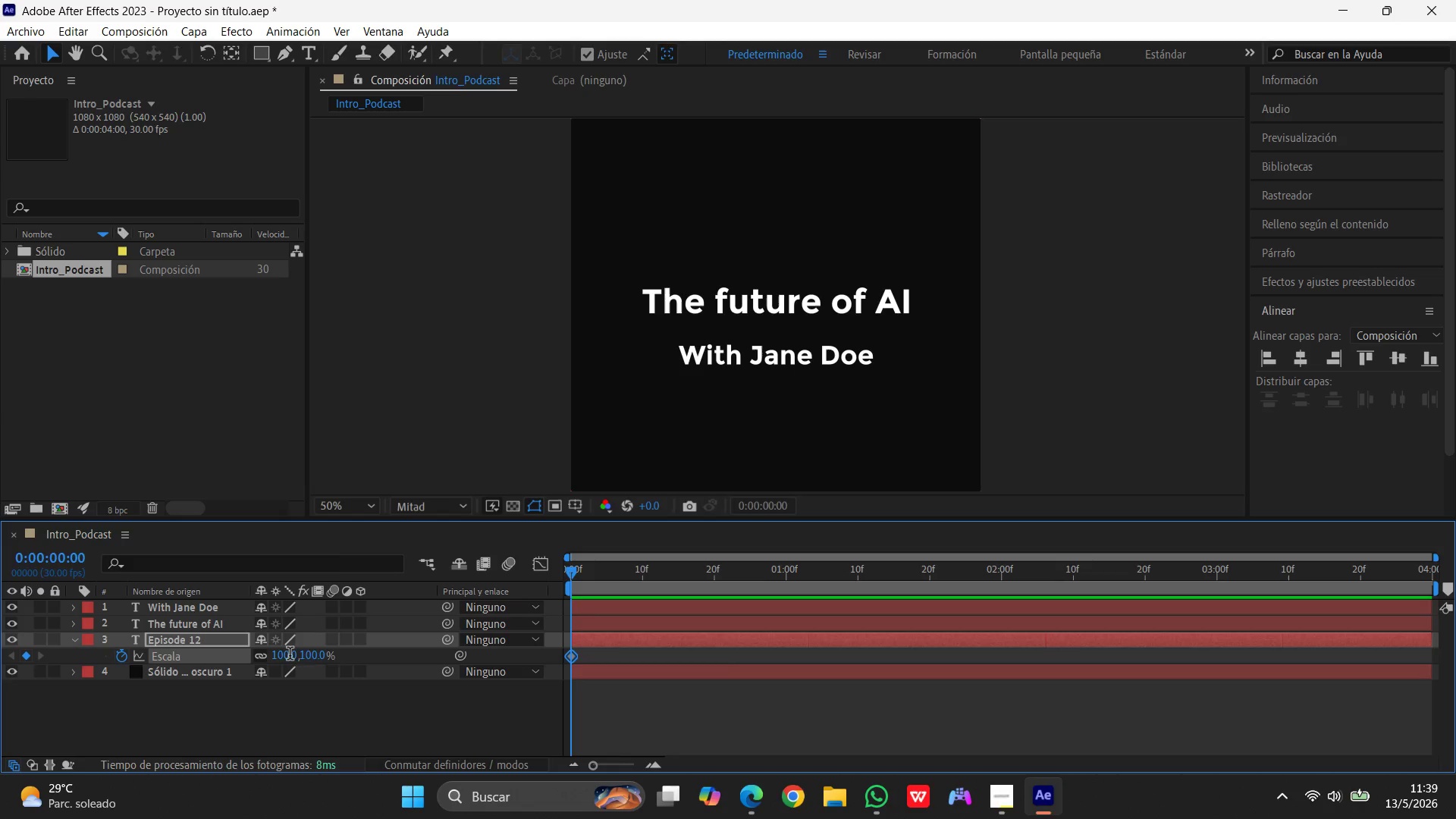 
left_click([290, 655])
 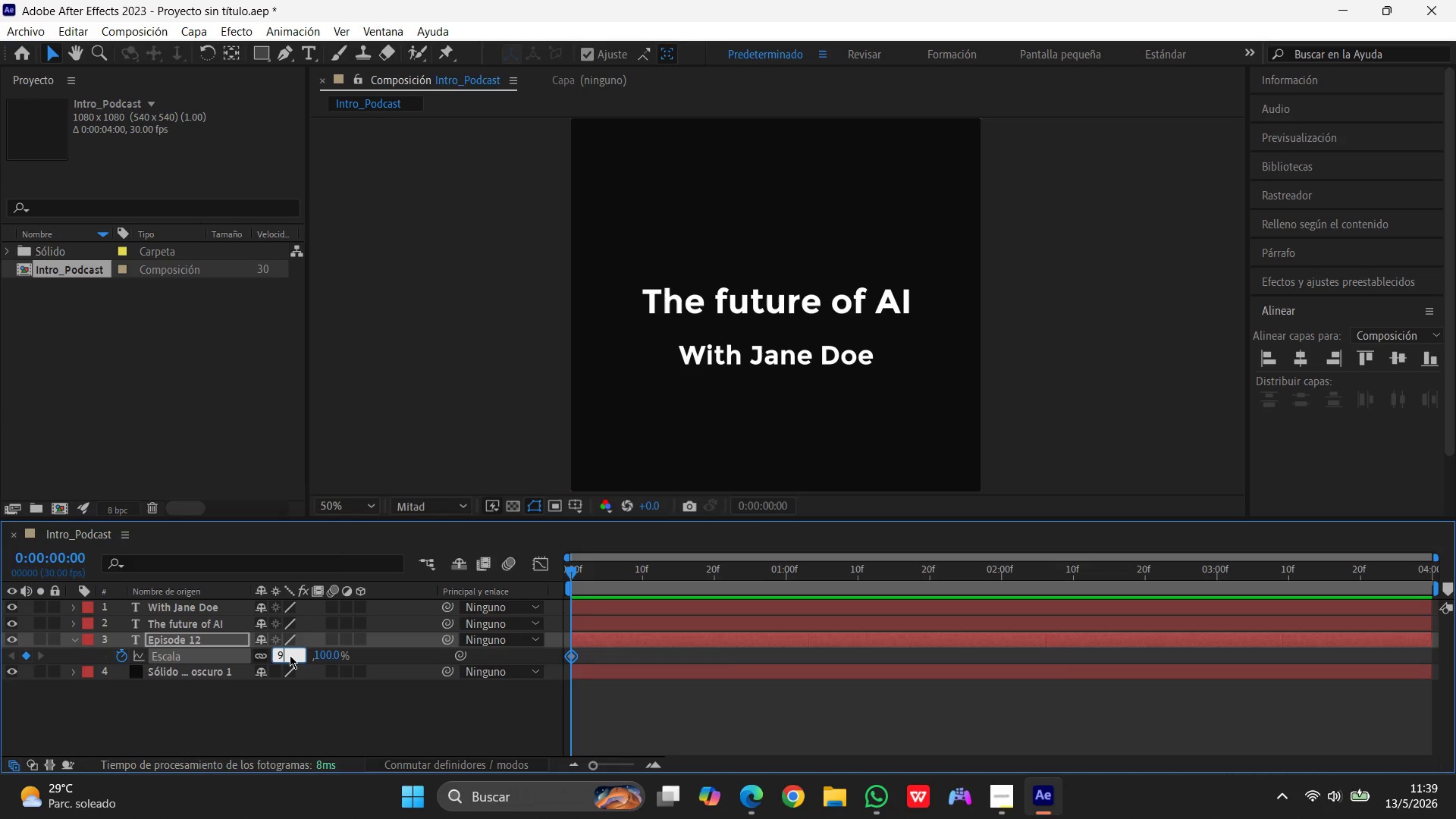 
key(Numpad9)
 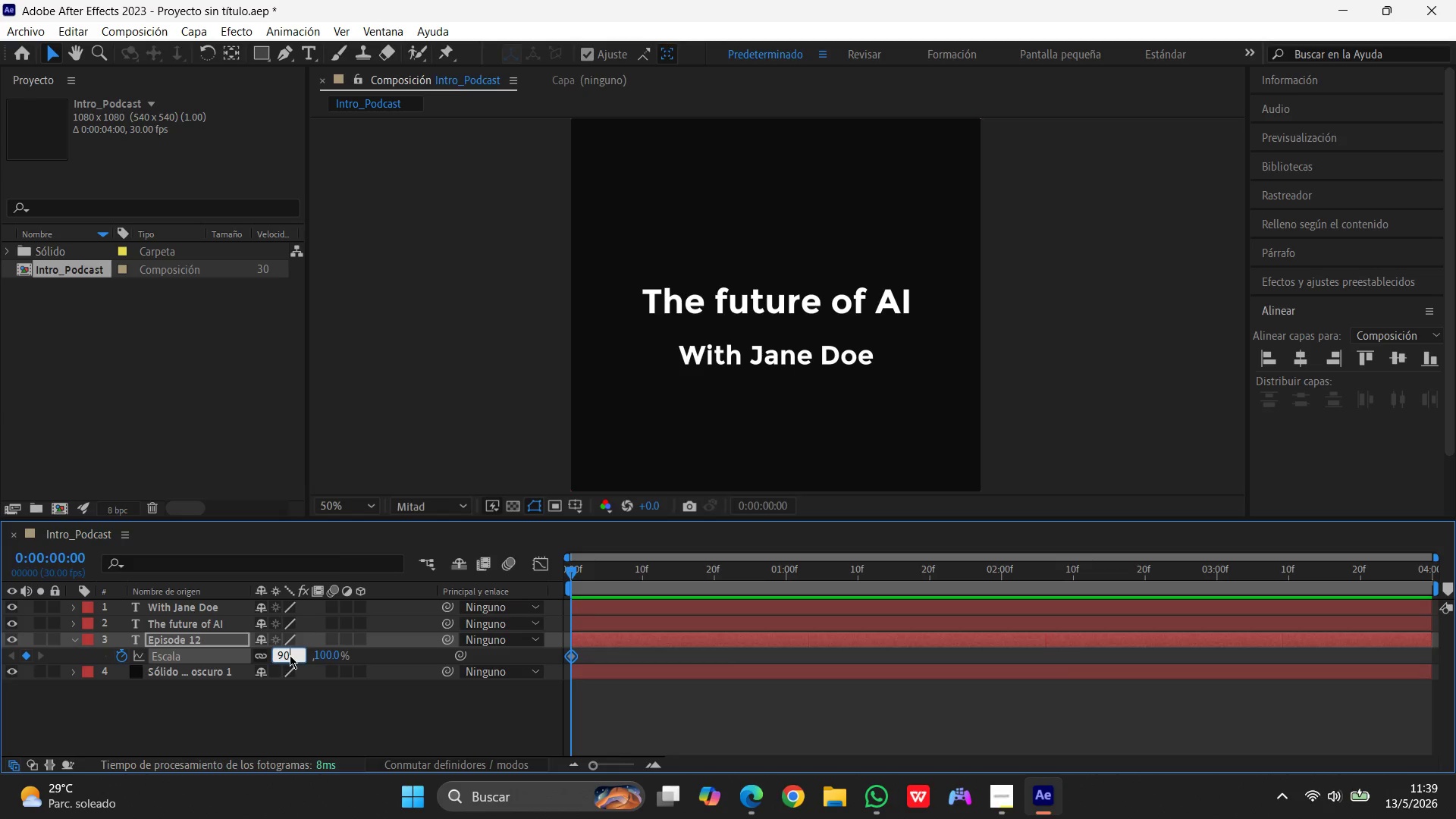 
key(Numpad0)
 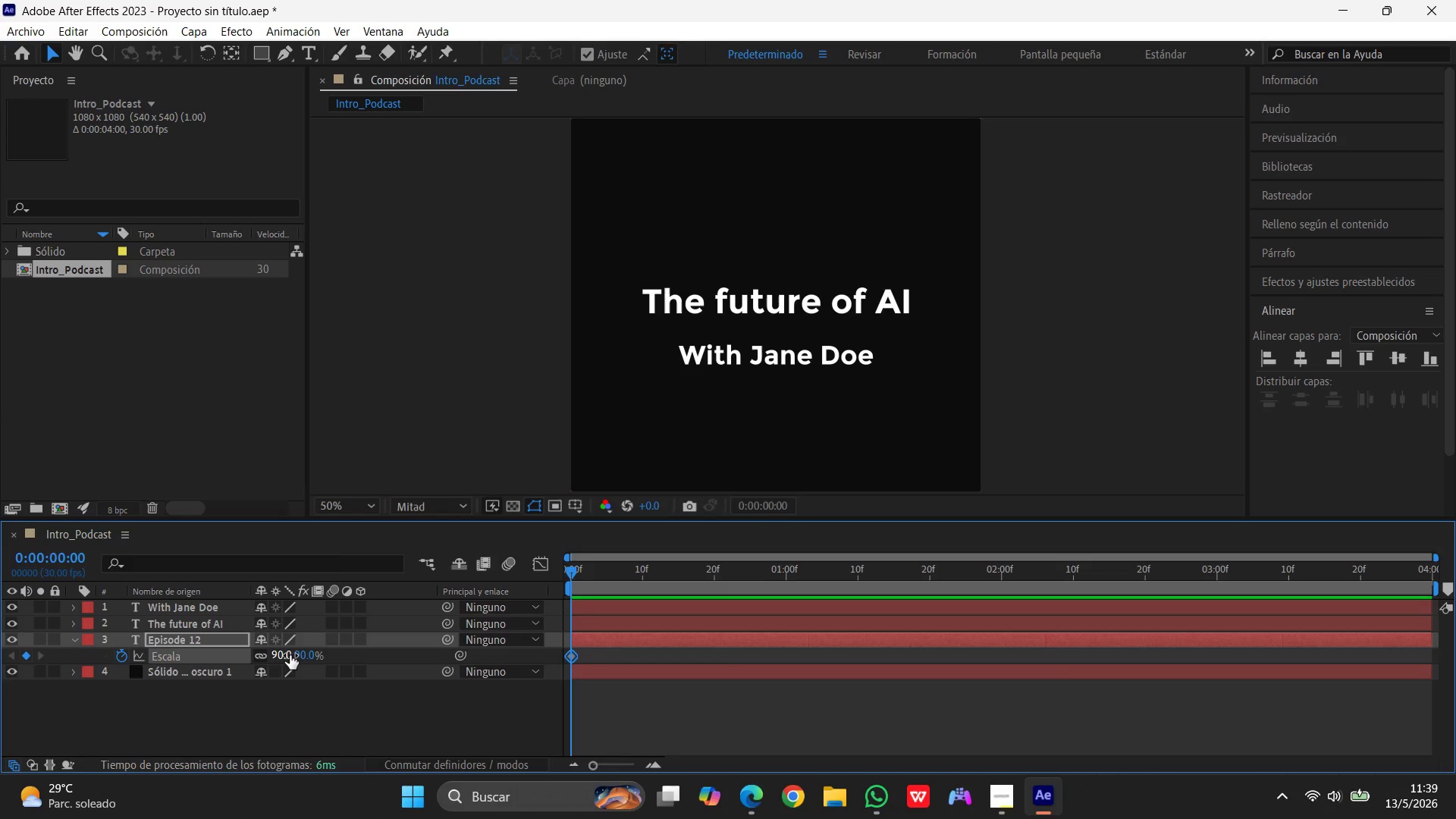 
key(Enter)
 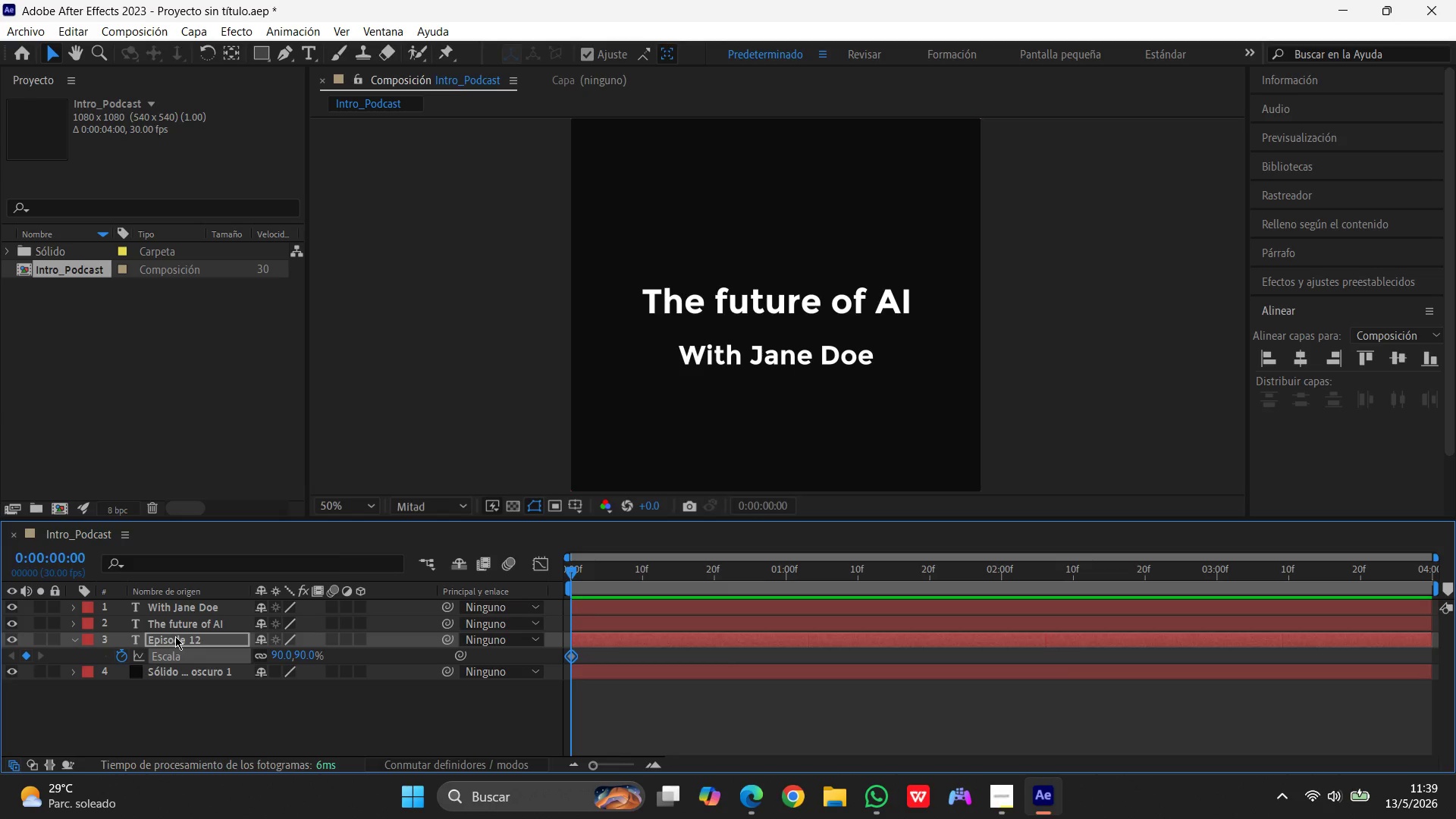 
left_click([175, 636])
 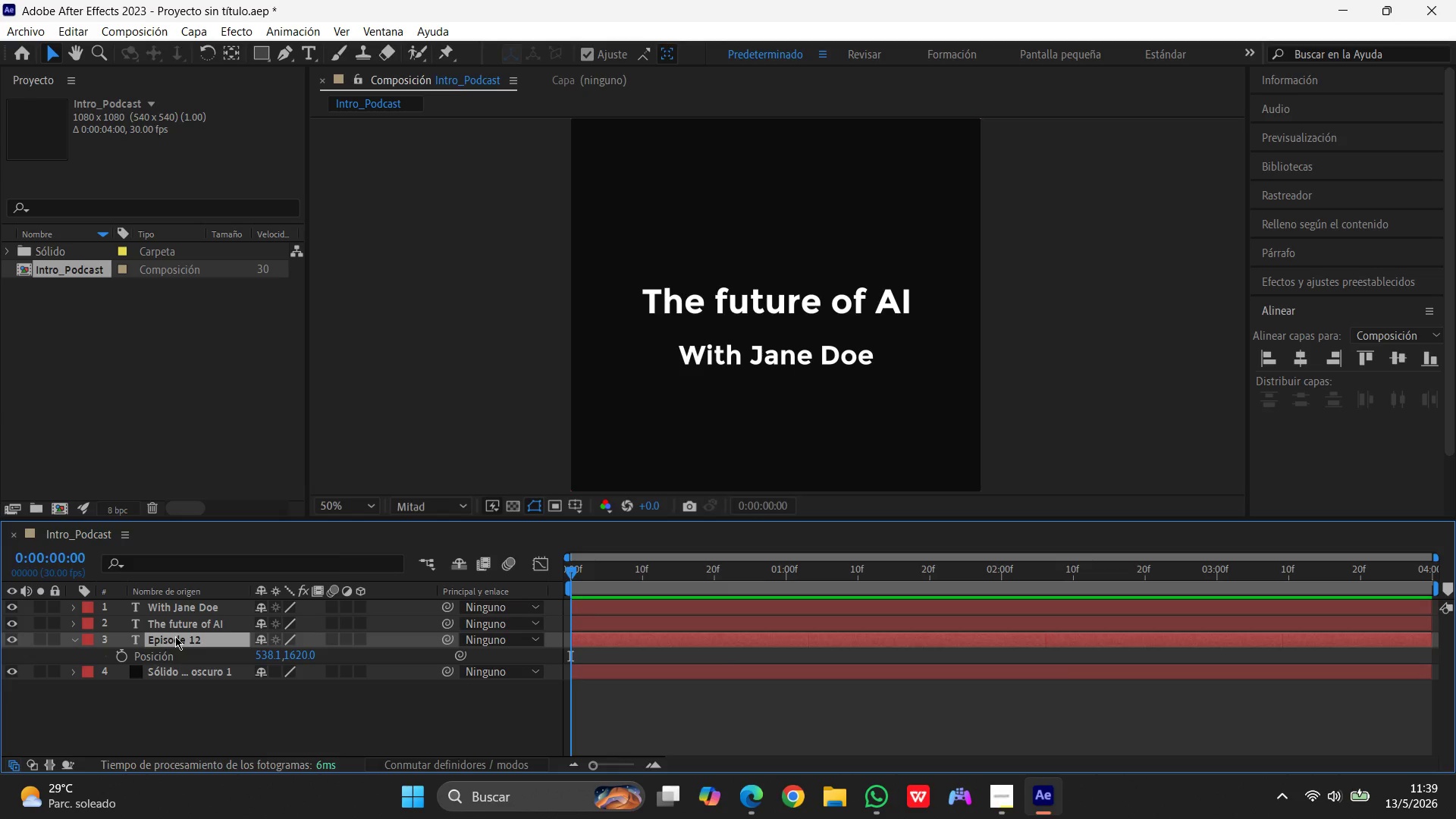 
key(P)
 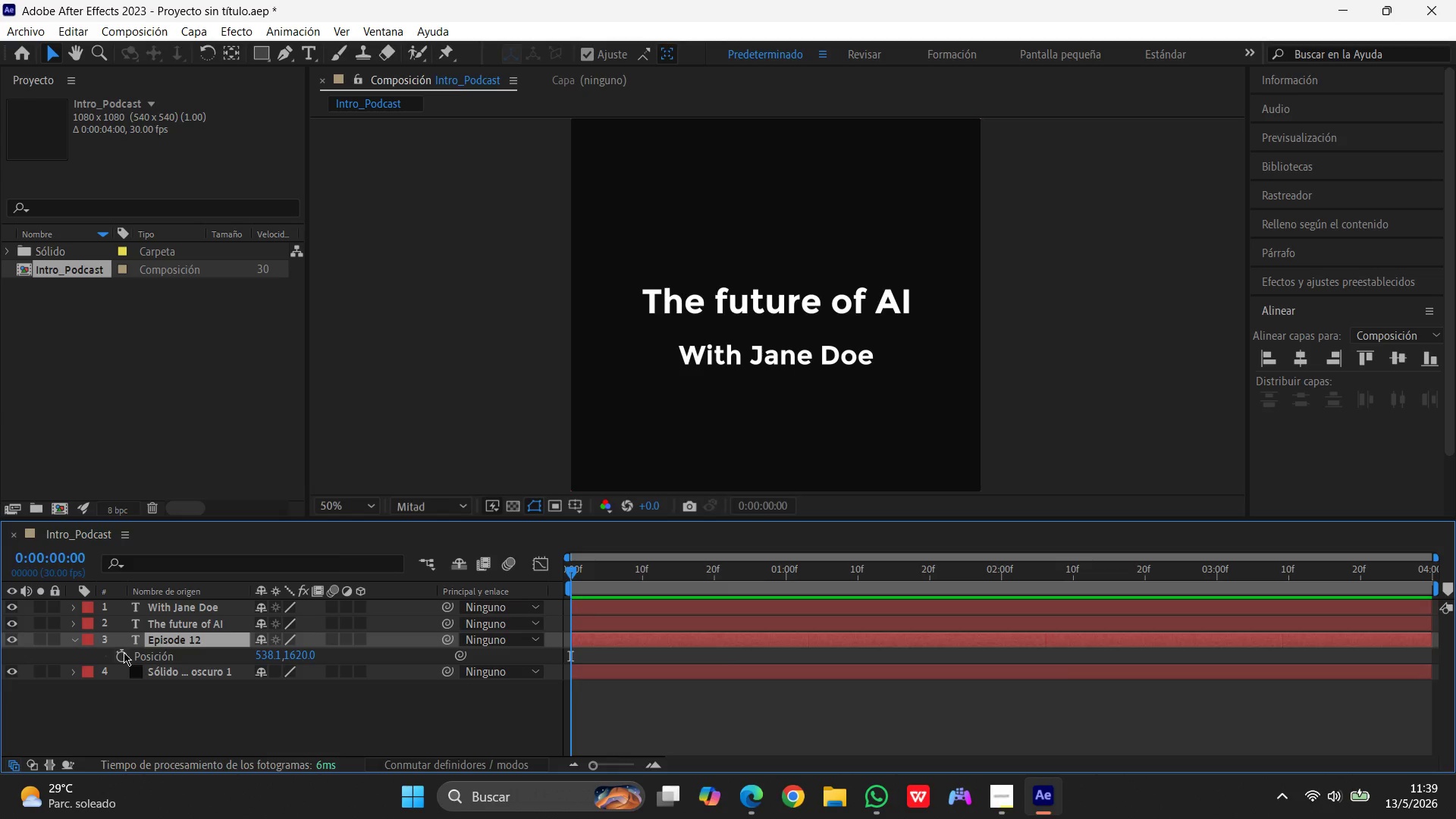 
left_click([124, 652])
 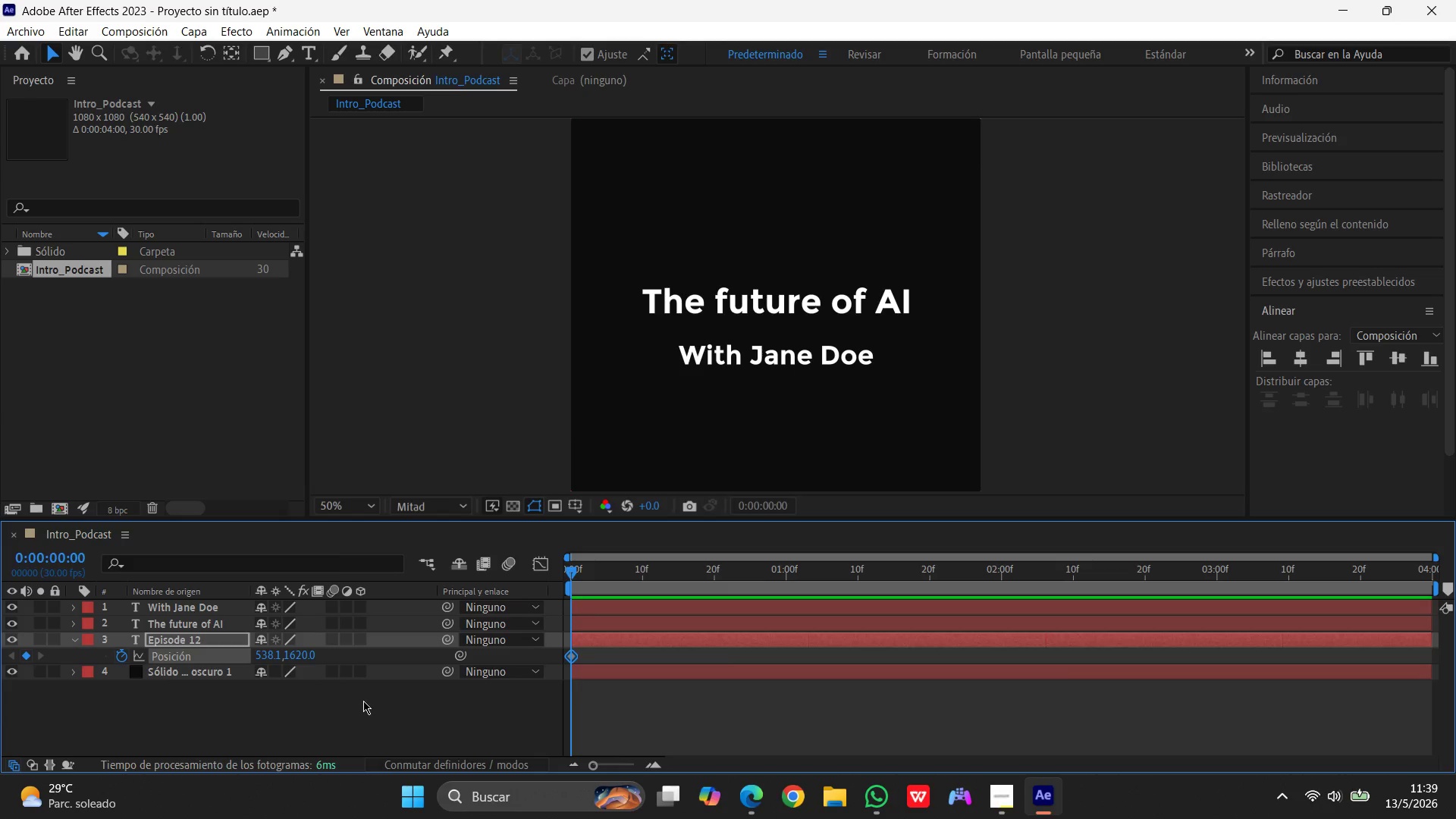 
wait(6.03)
 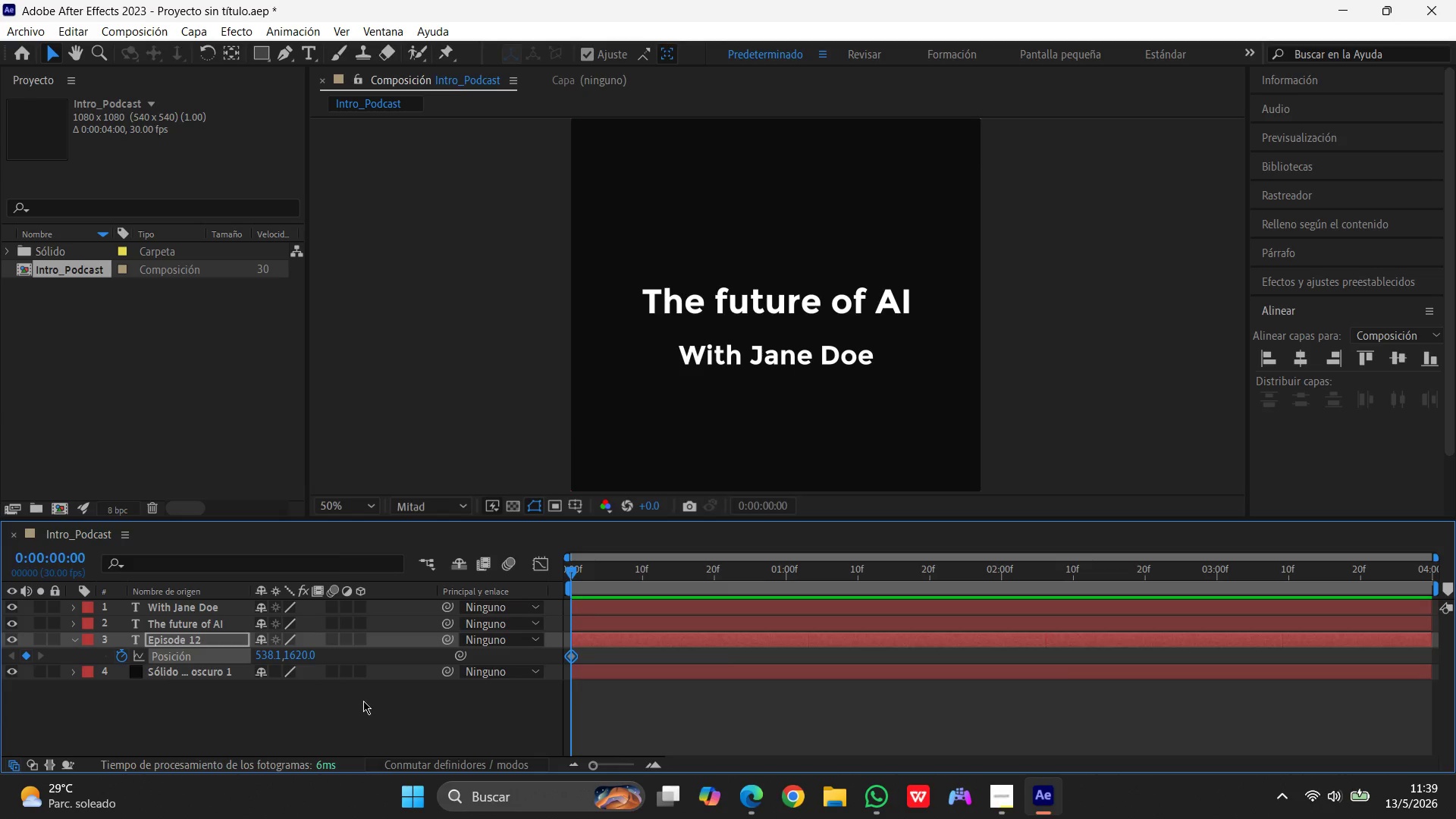 
left_click([208, 639])
 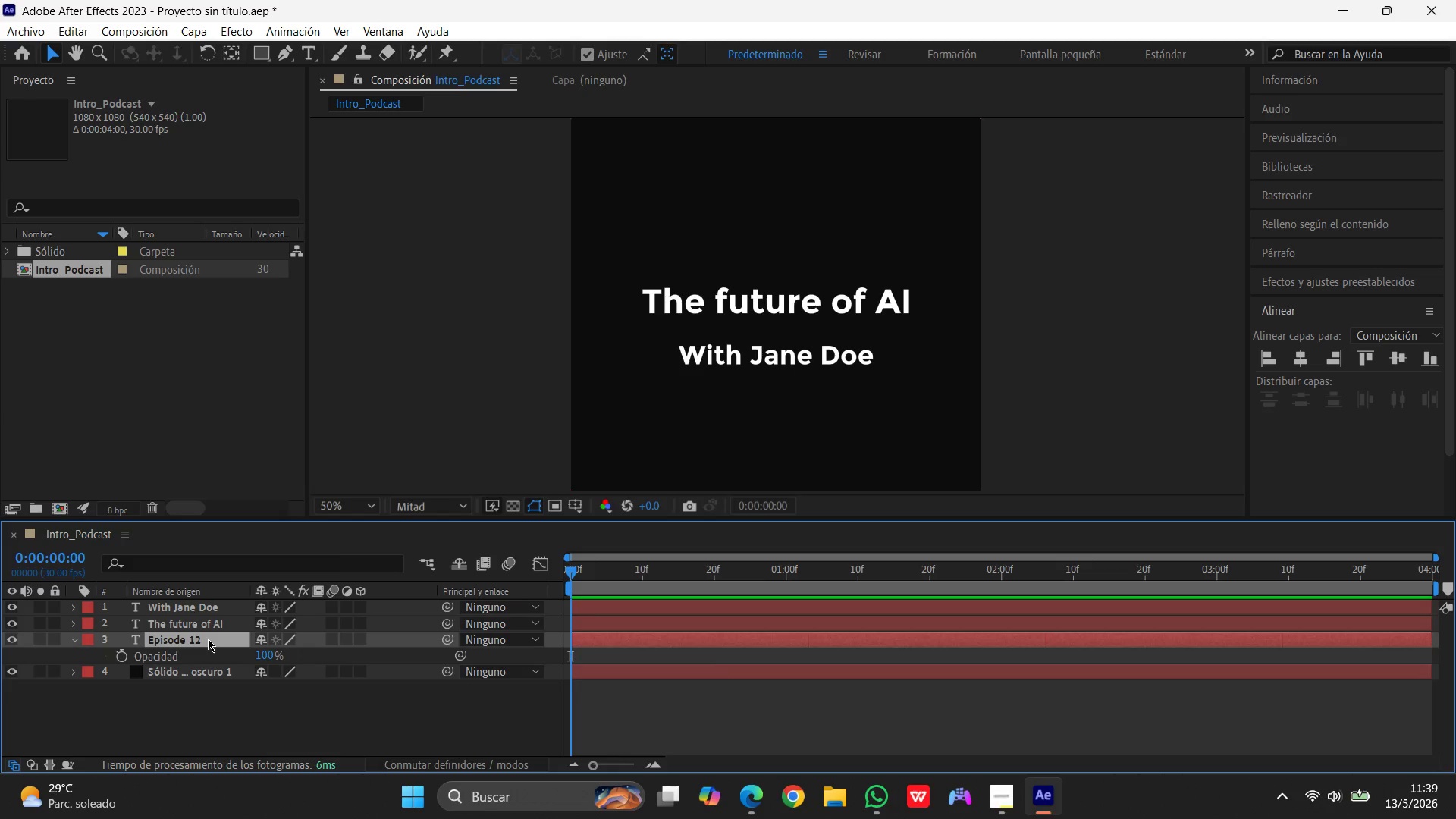 
key(T)
 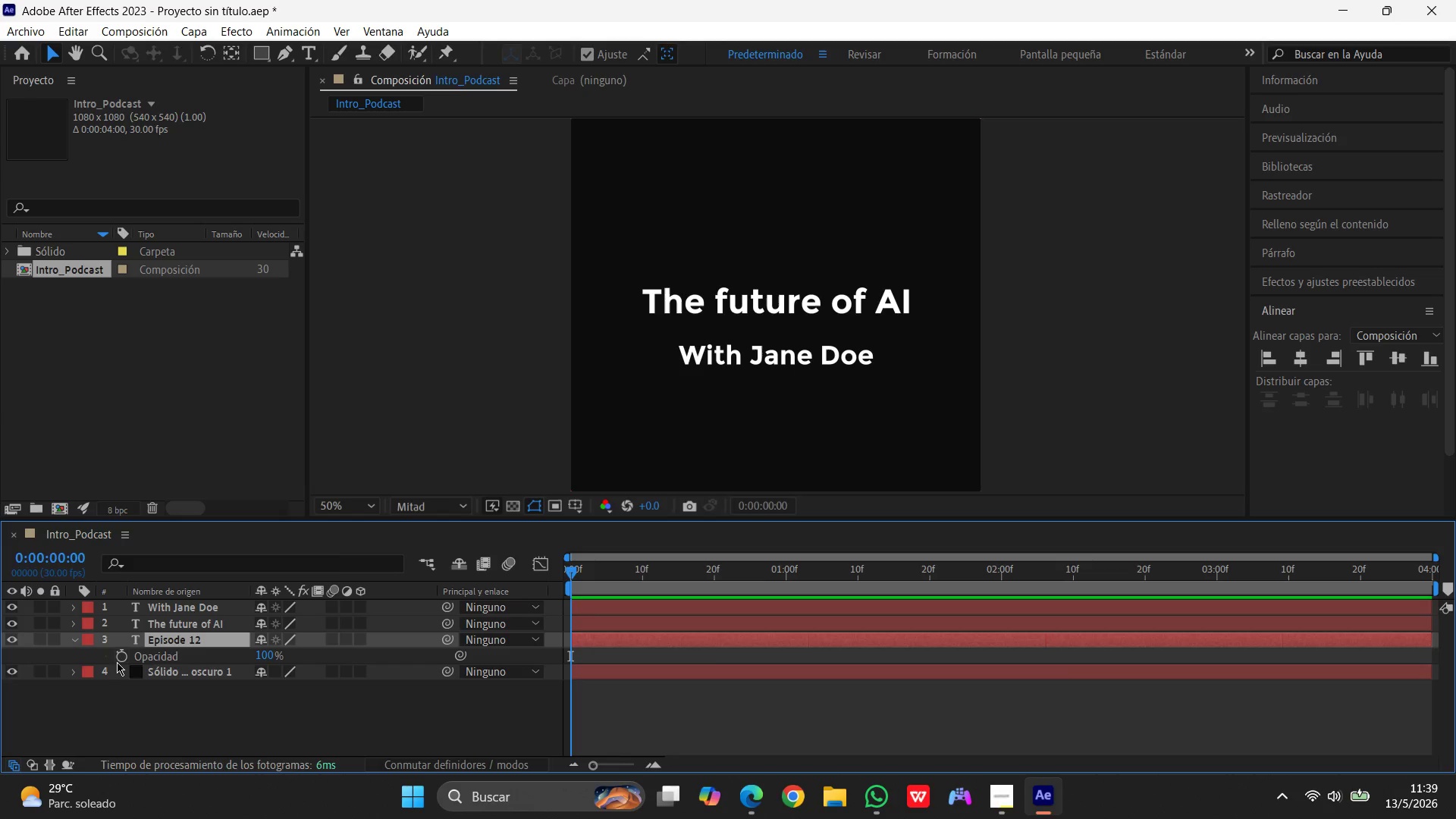 
left_click([118, 660])
 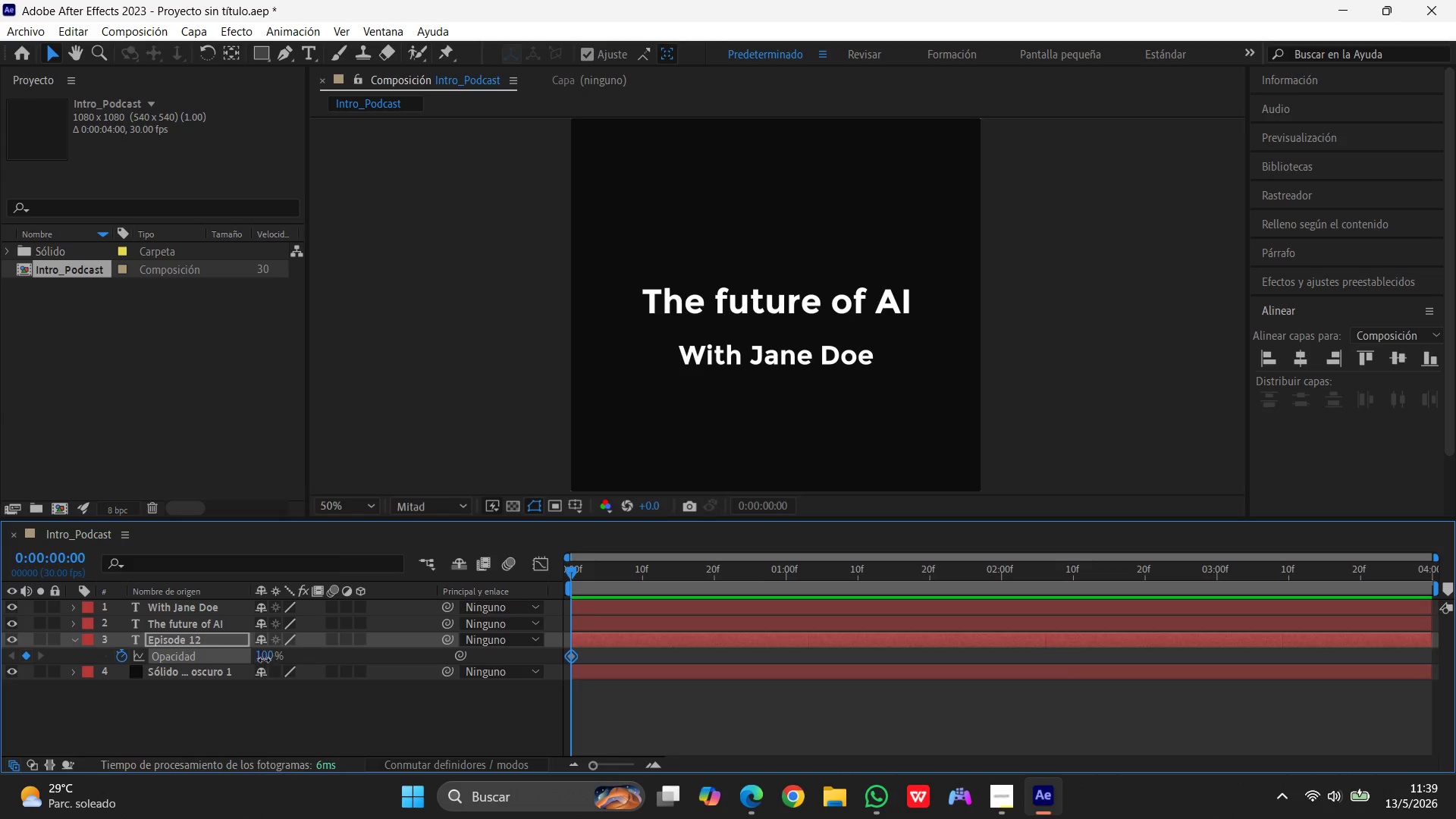 
left_click([264, 660])
 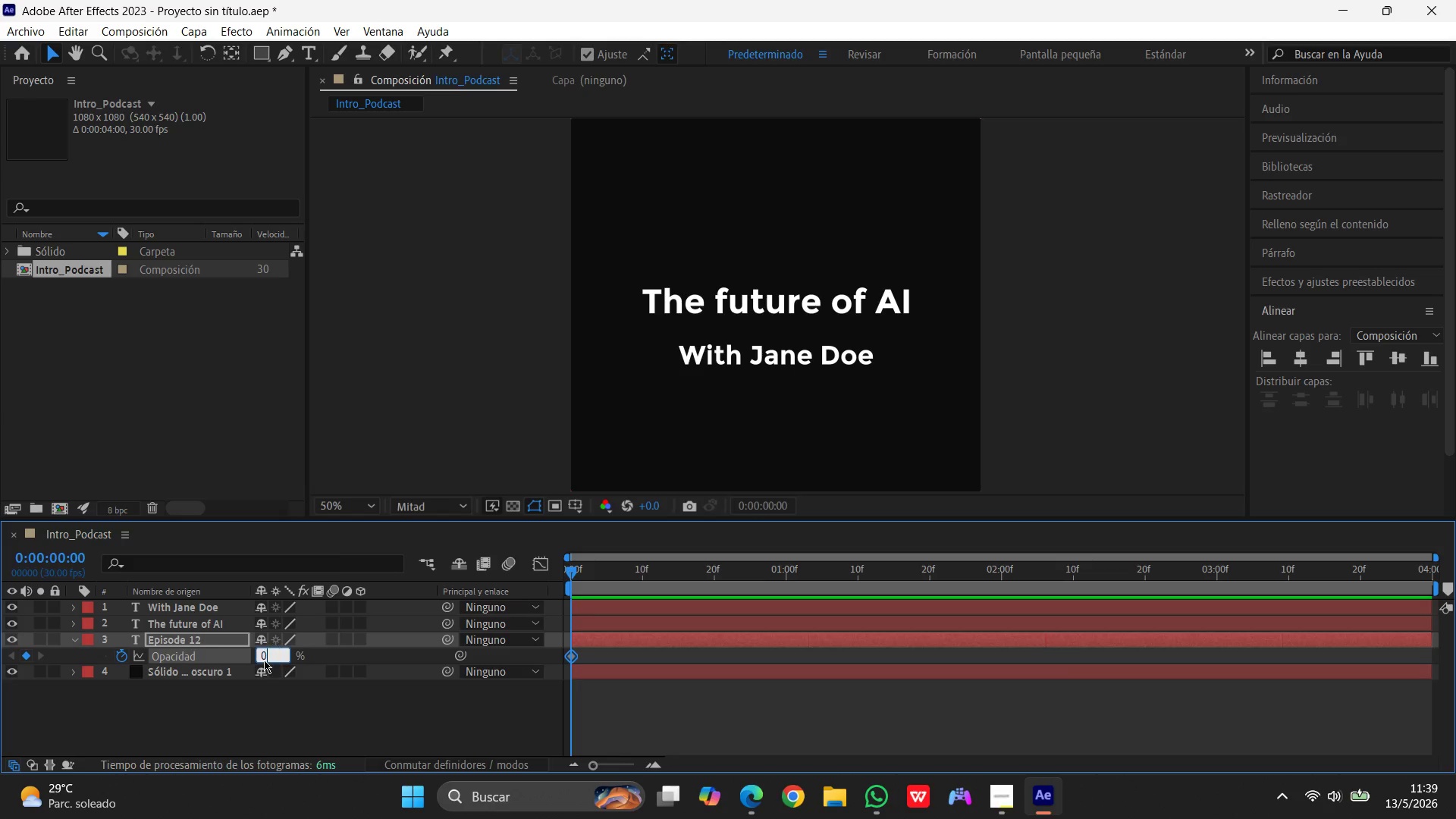 
key(Numpad0)
 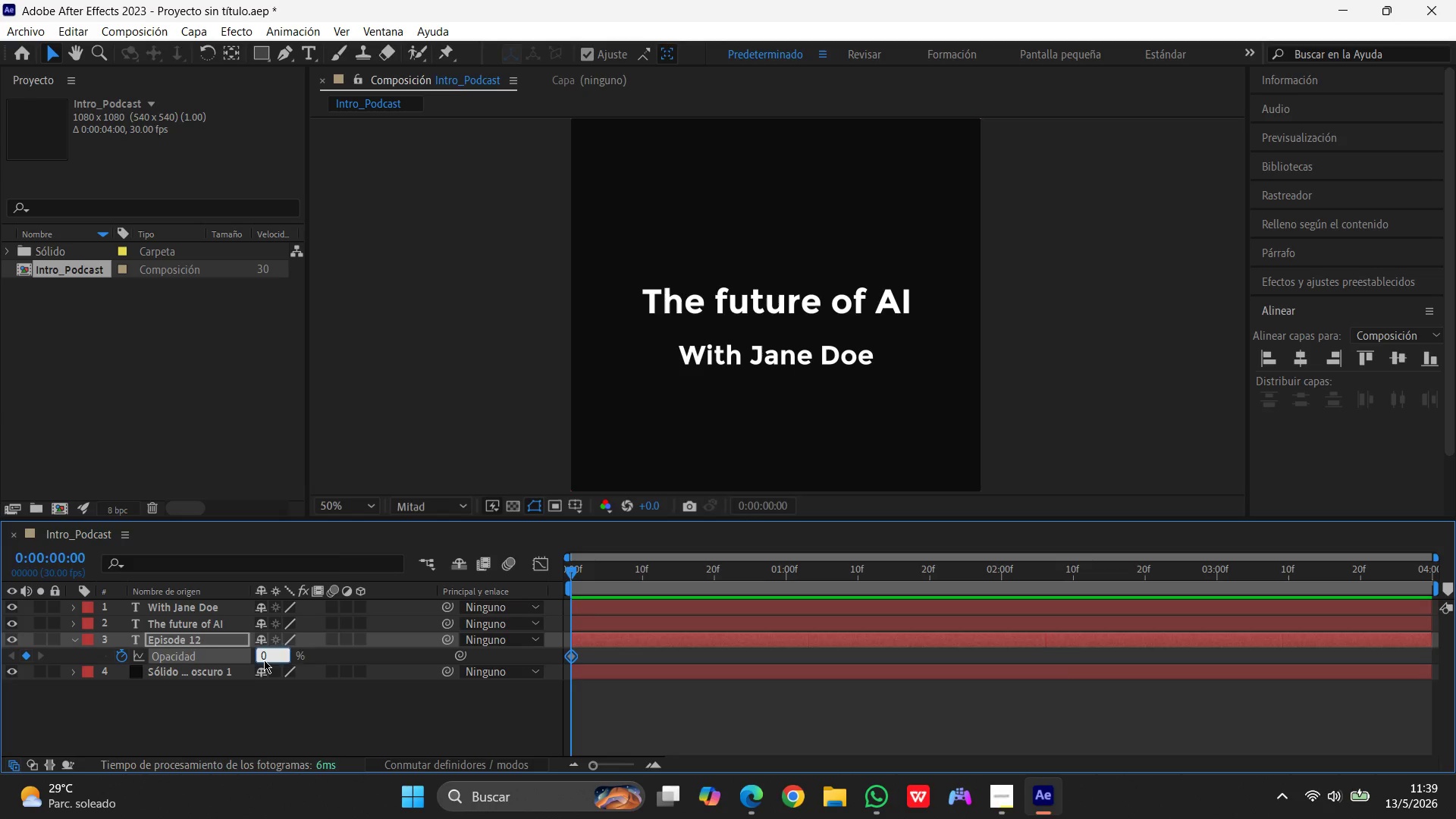 
key(Enter)
 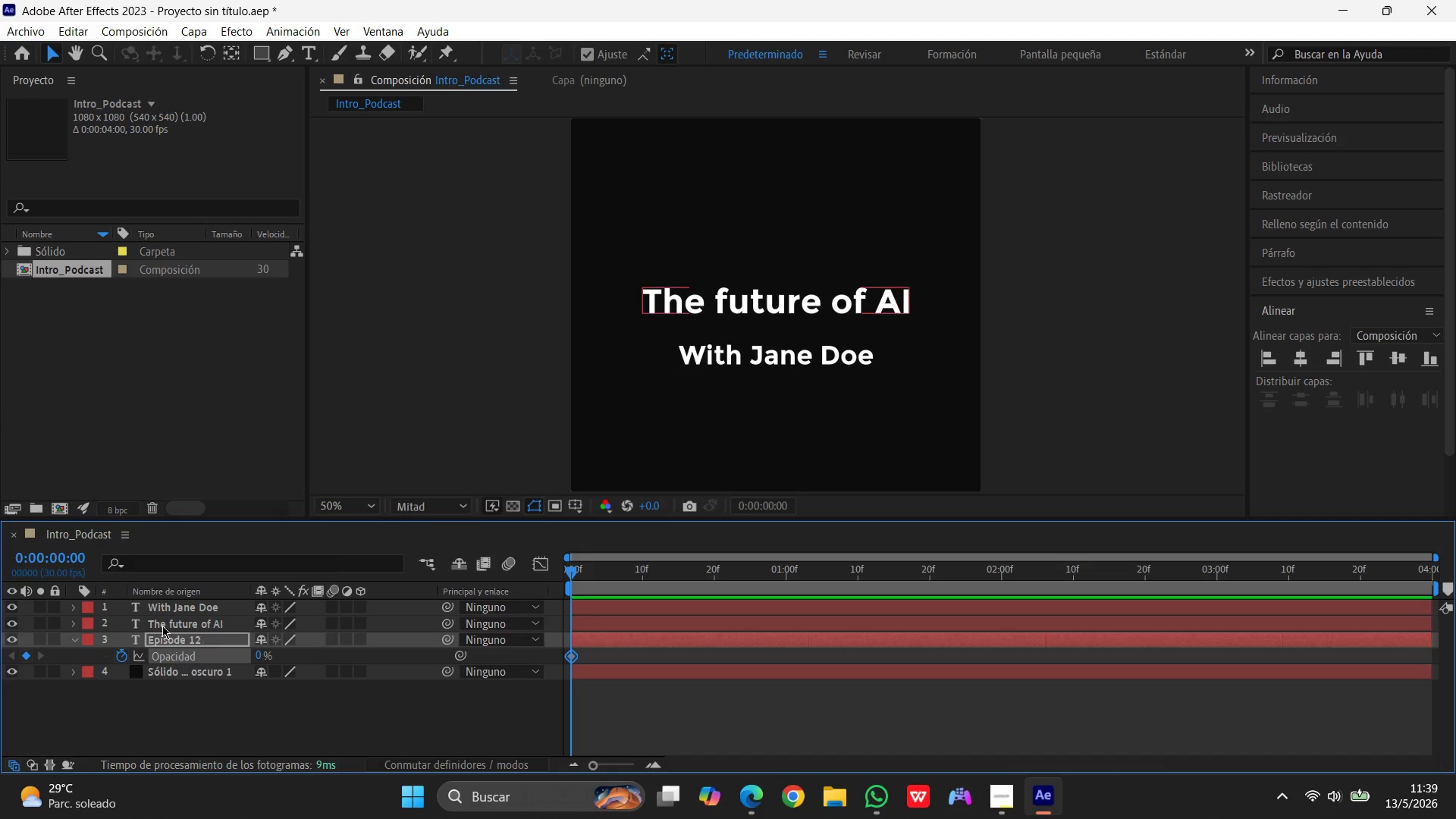 
mouse_move([124, 583])
 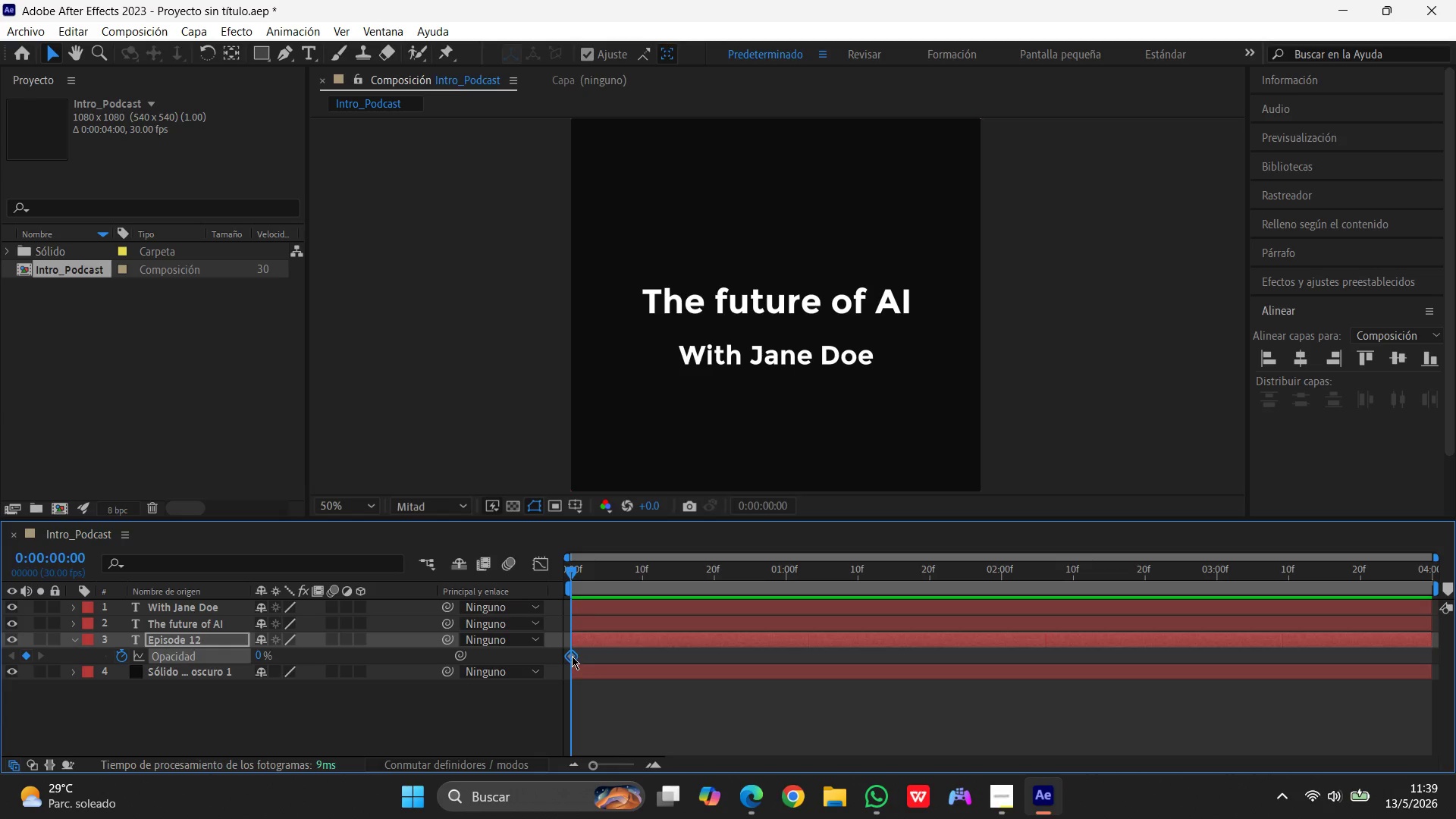 
right_click([571, 655])
 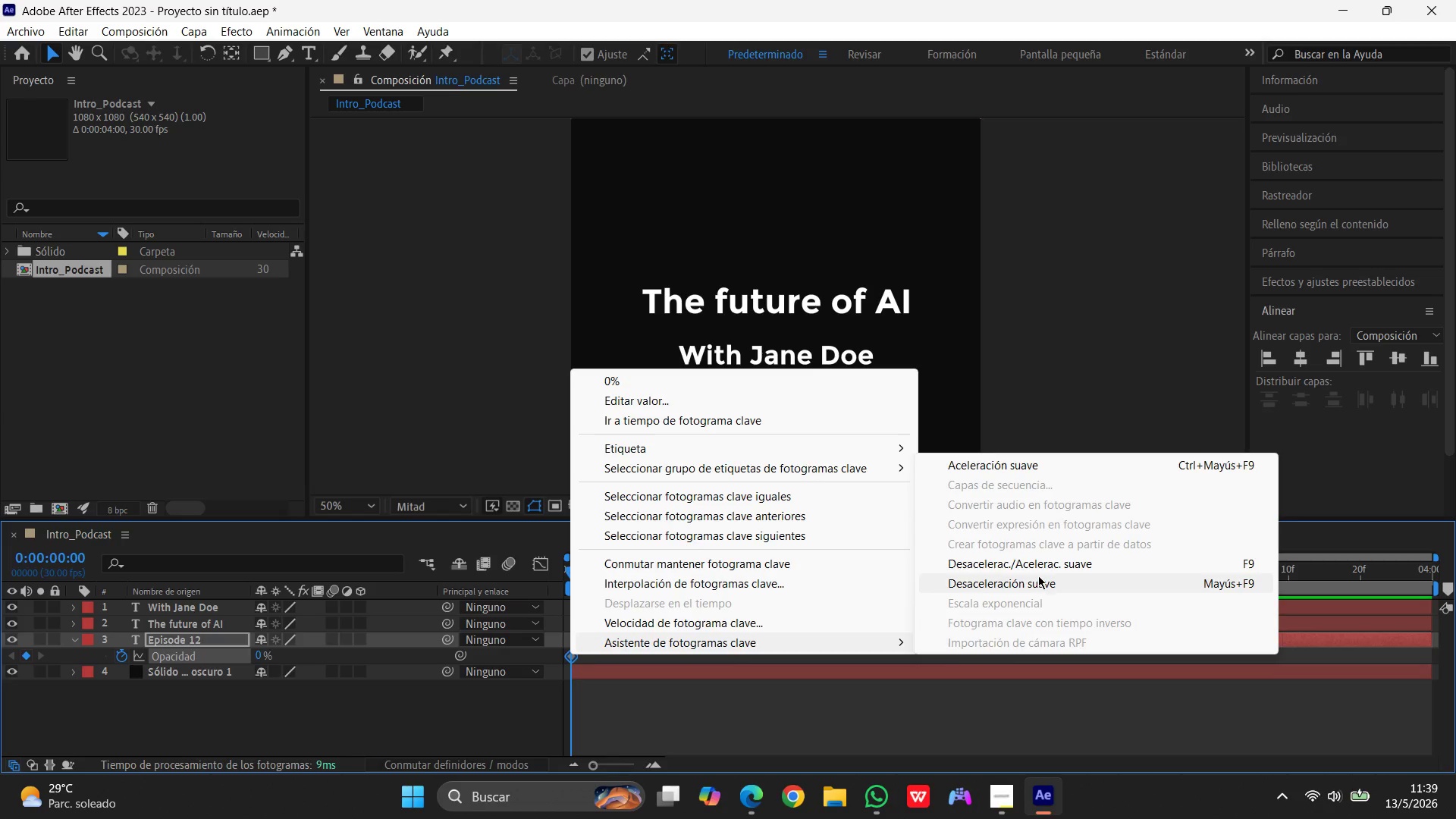 
left_click([1039, 566])
 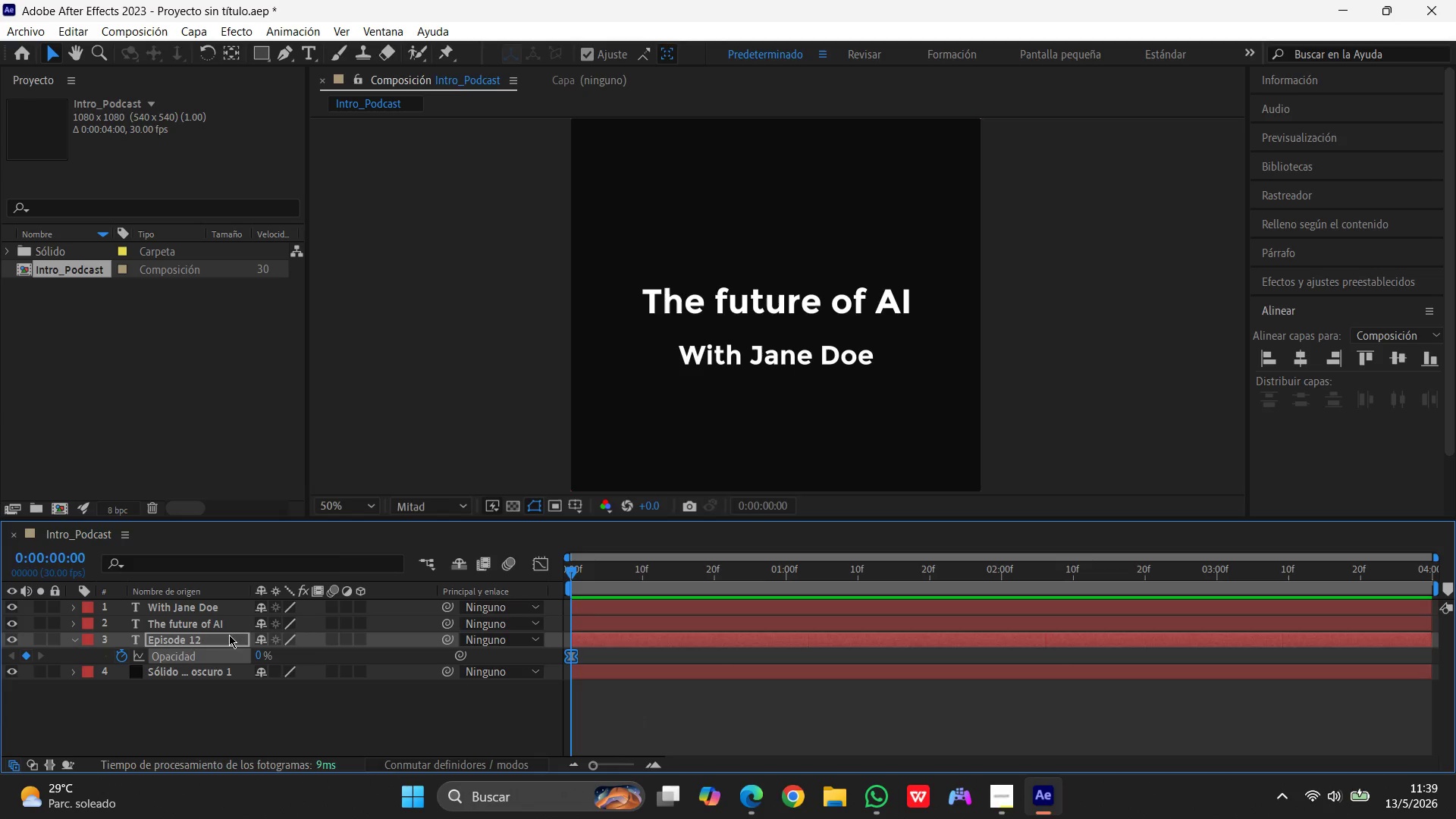 
left_click([219, 635])
 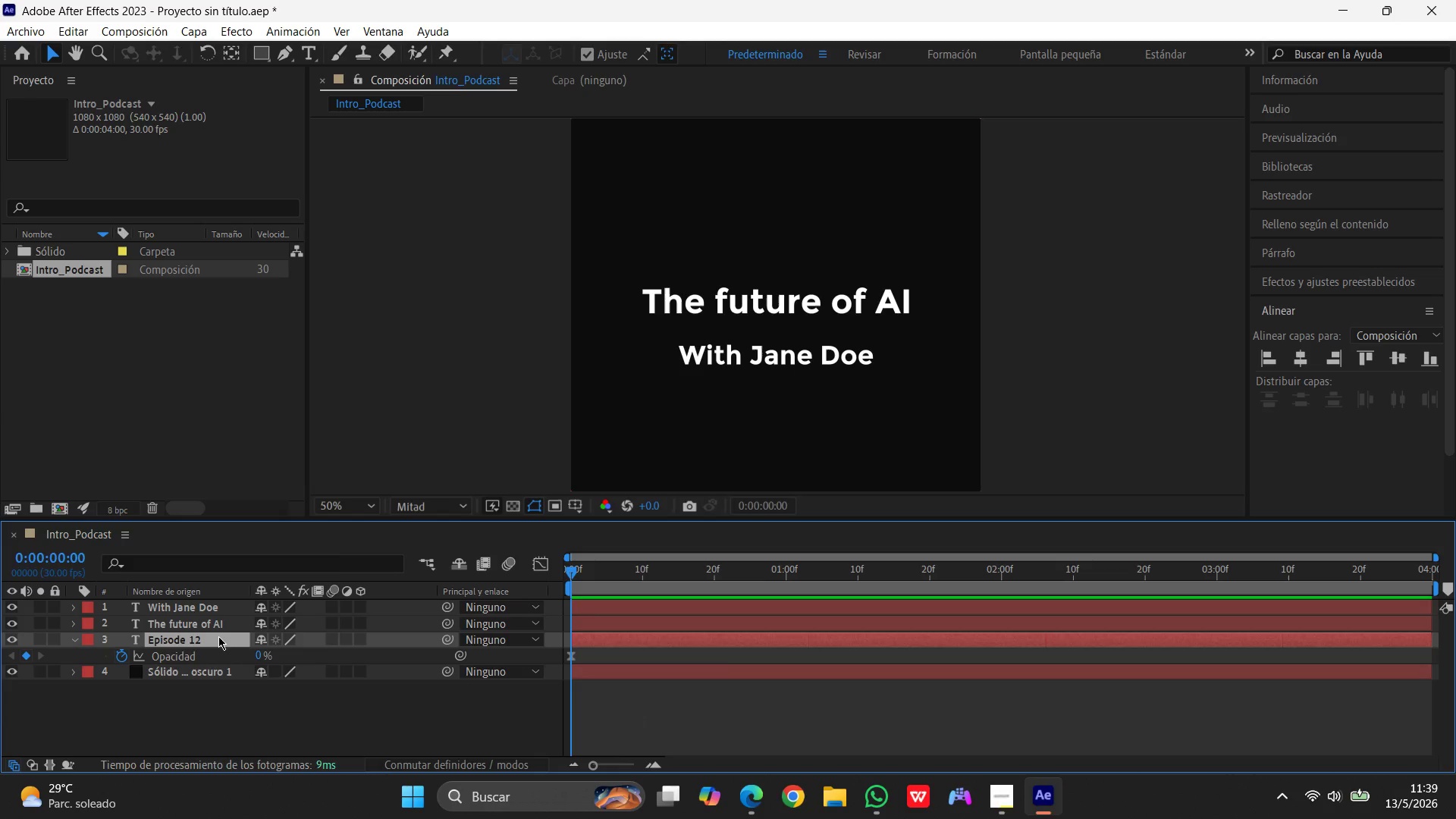 
key(P)
 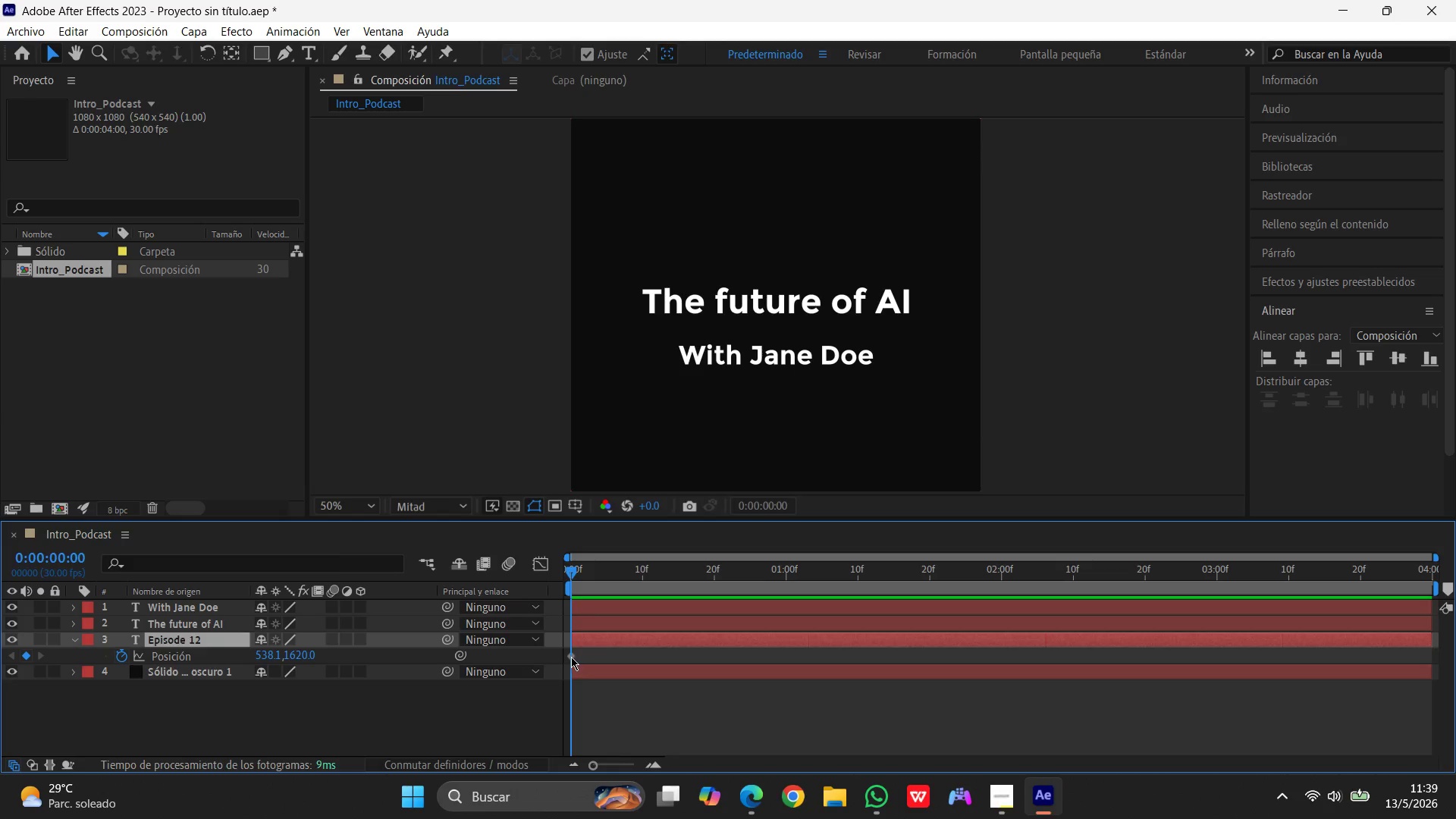 
left_click([571, 657])
 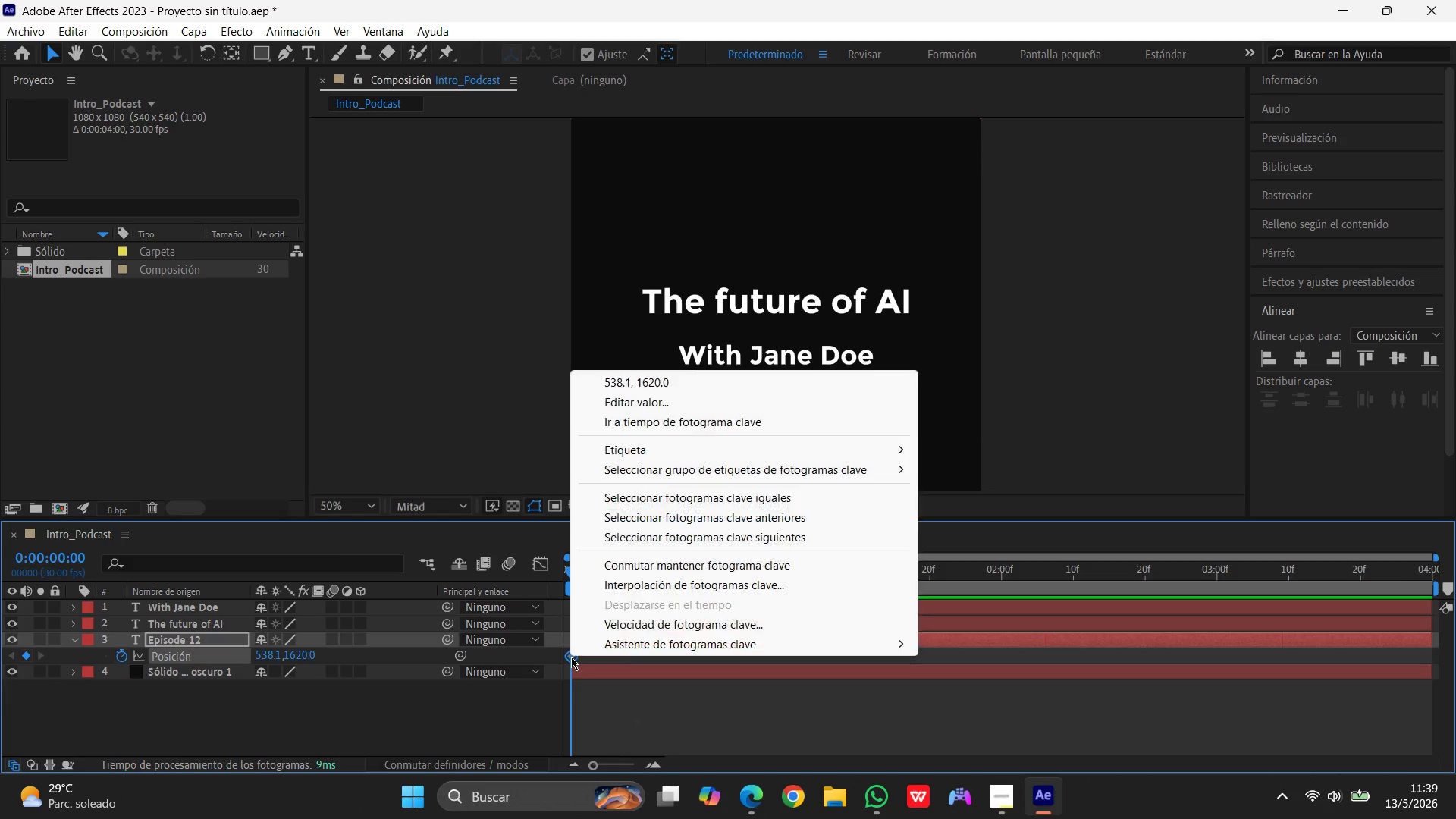 
right_click([571, 657])
 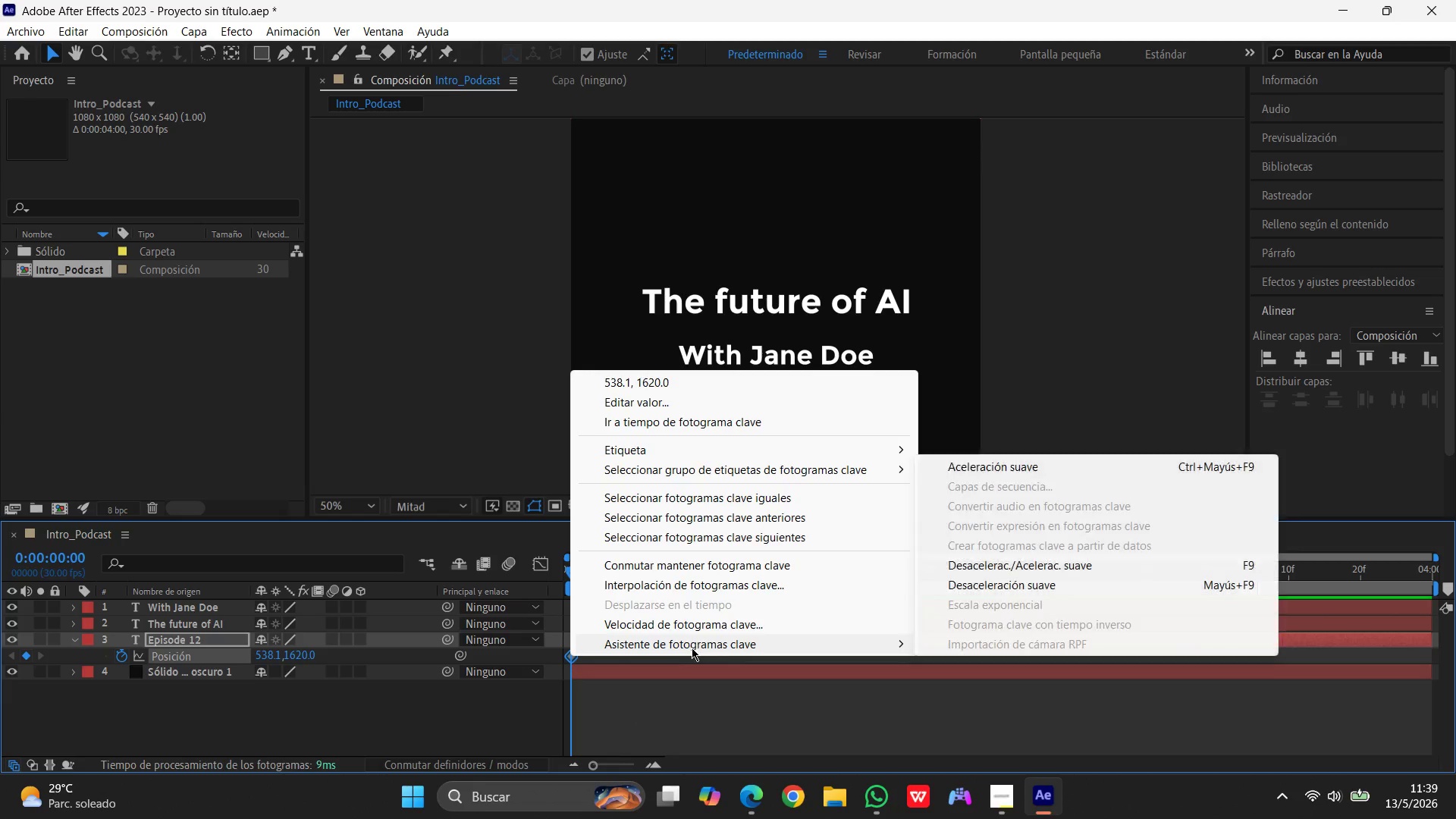 
left_click([692, 648])
 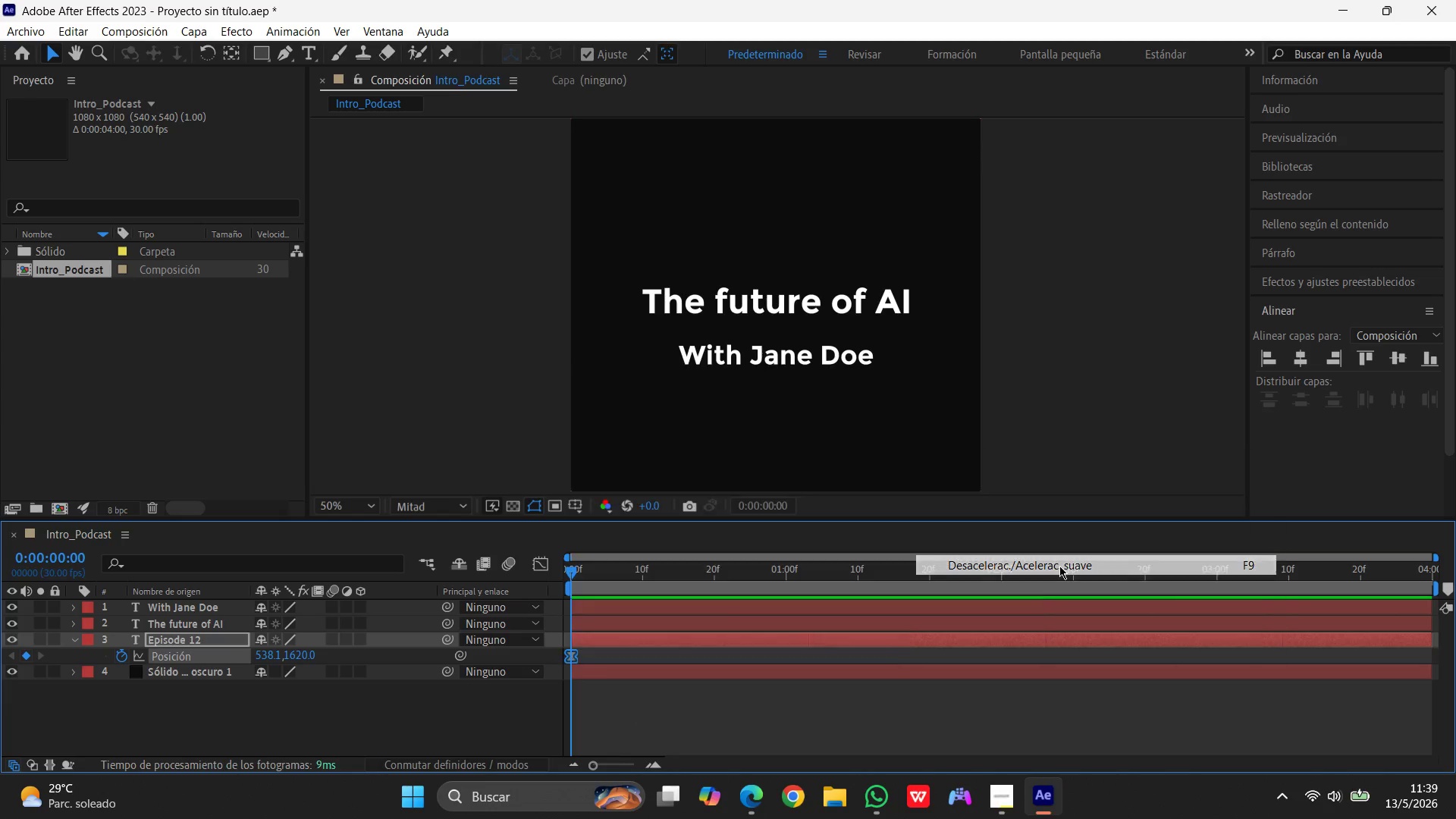 
left_click([1059, 566])
 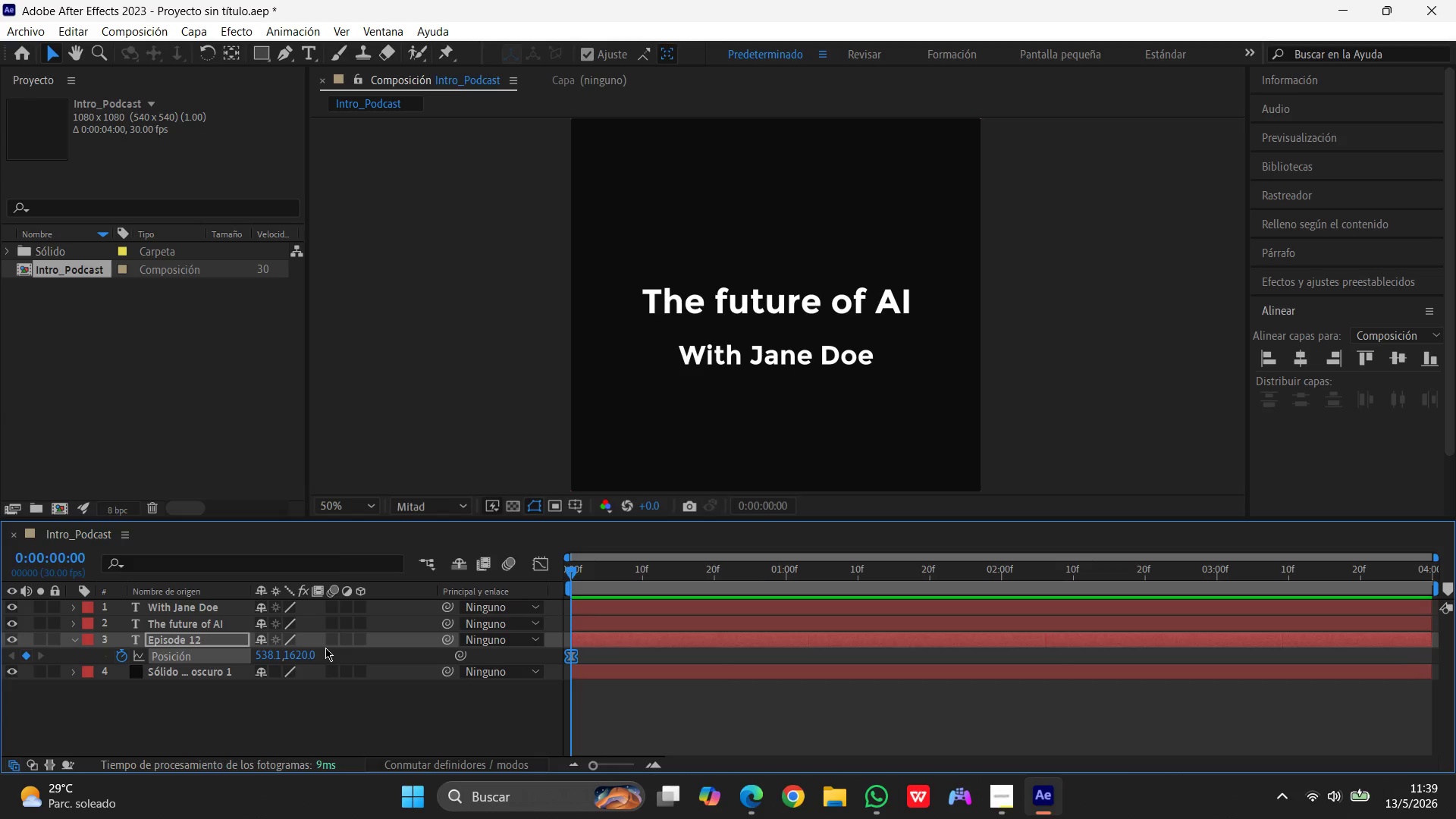 
key(T)
 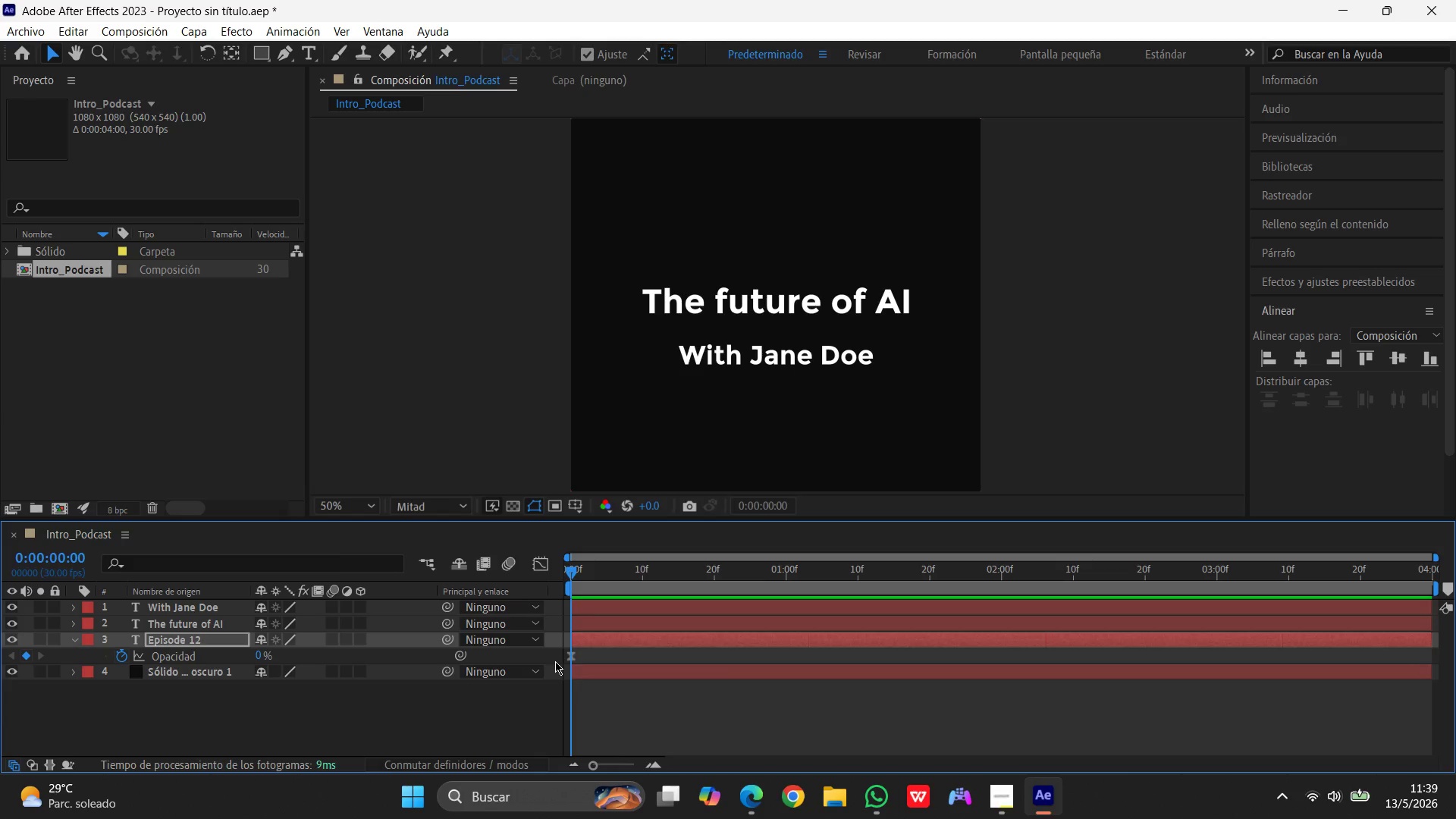 
key(S)
 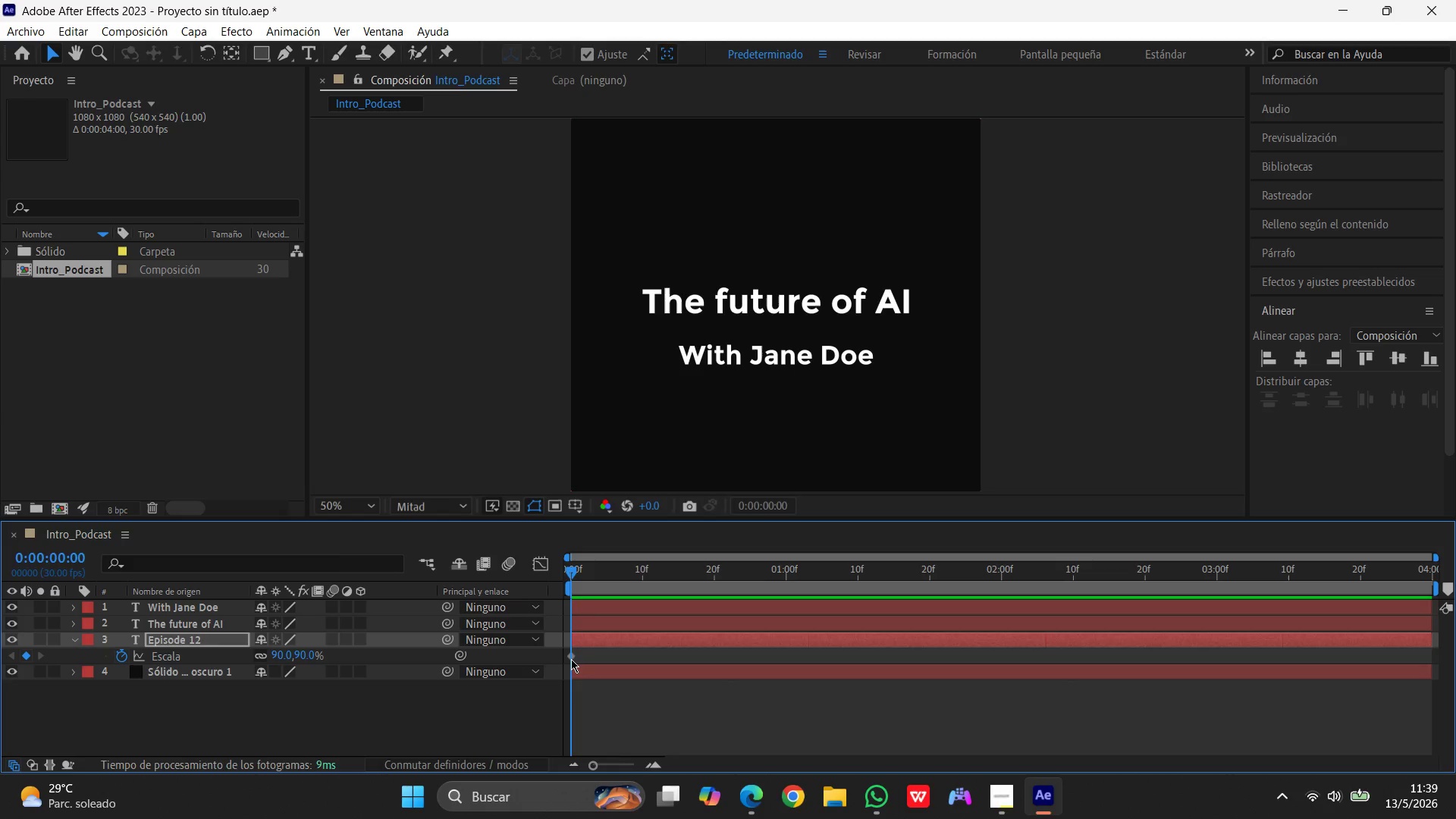 
left_click([571, 656])
 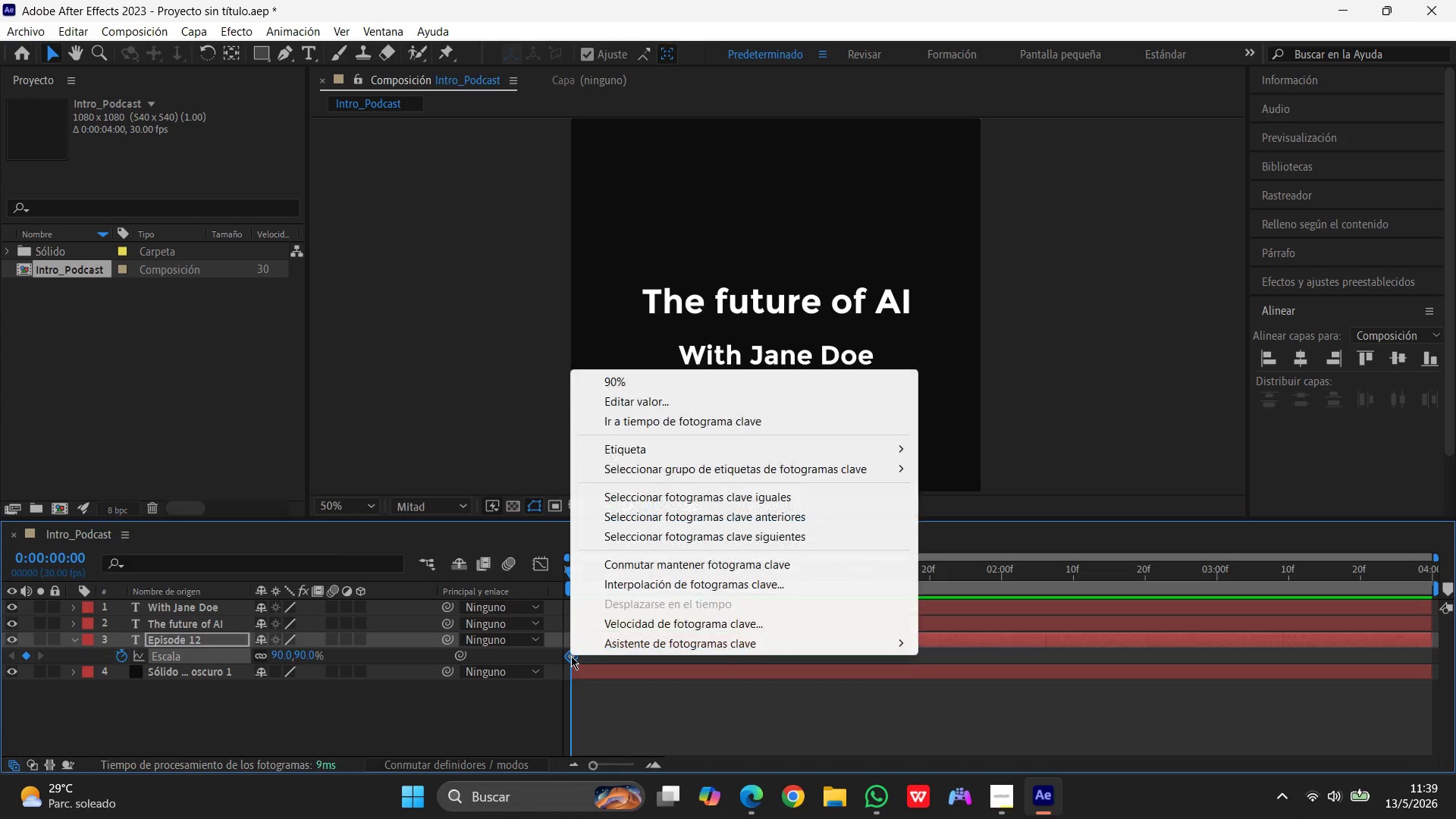 
right_click([571, 656])
 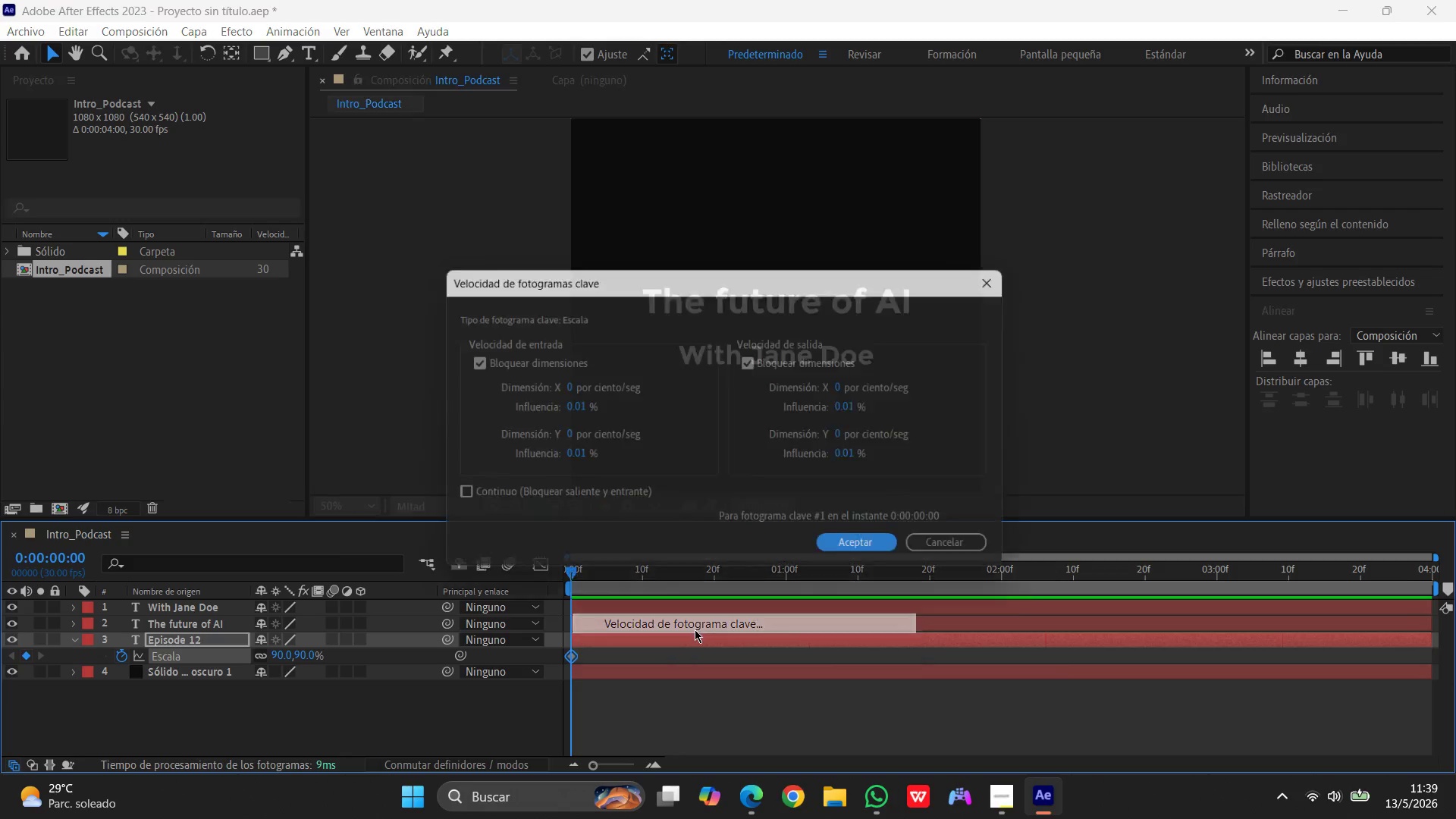 
left_click([695, 629])
 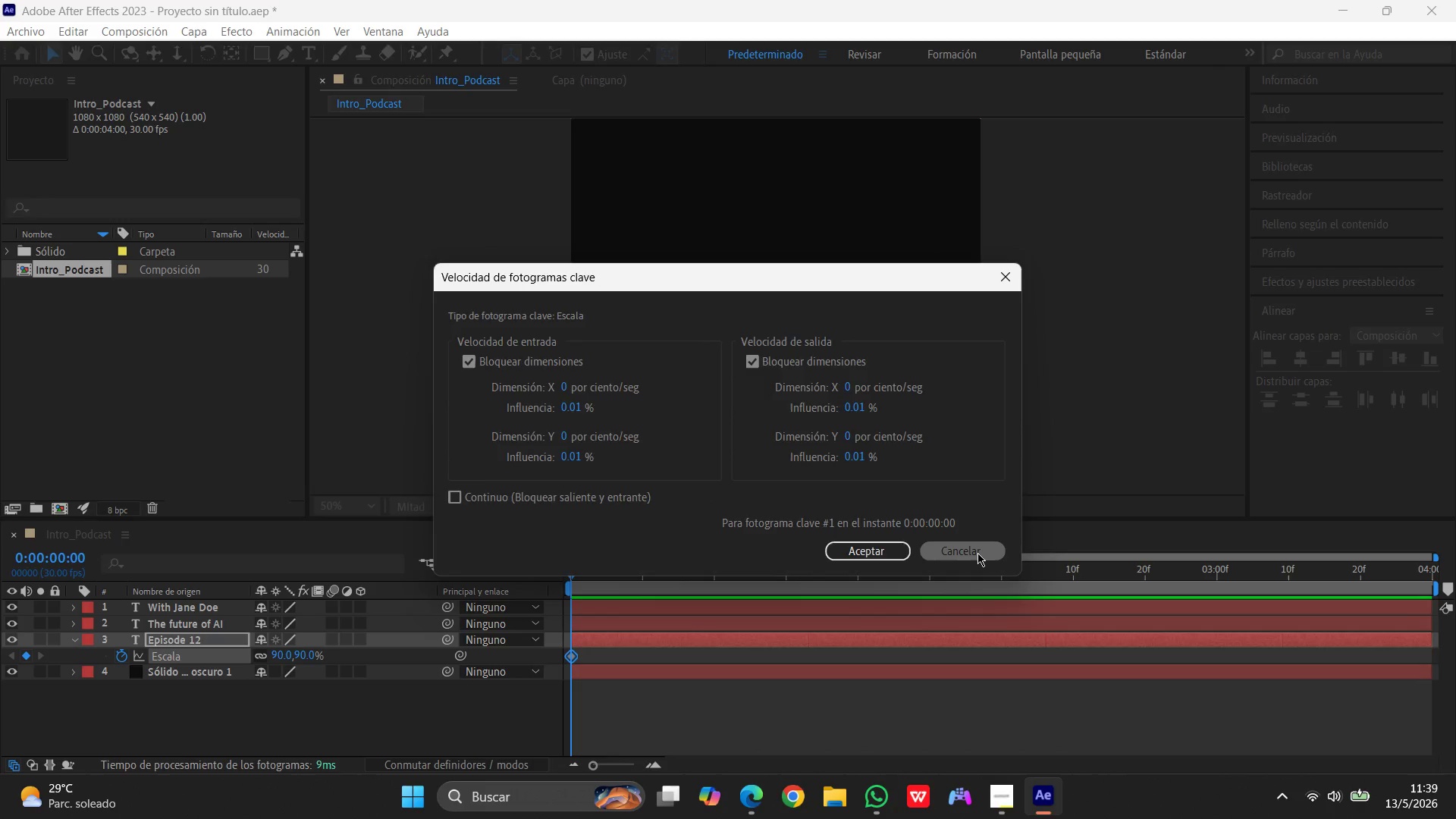 
left_click([977, 553])
 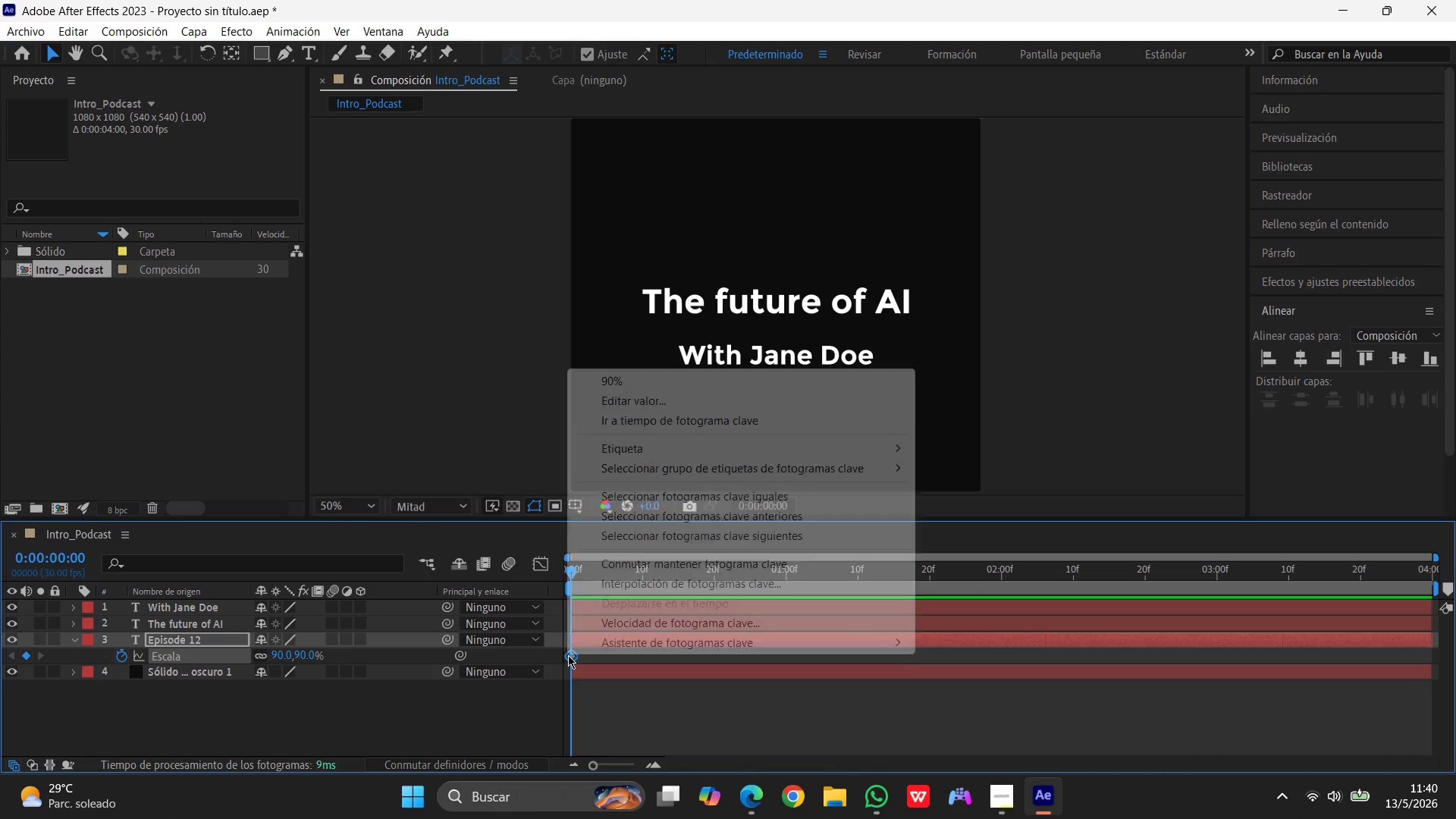 
right_click([568, 655])
 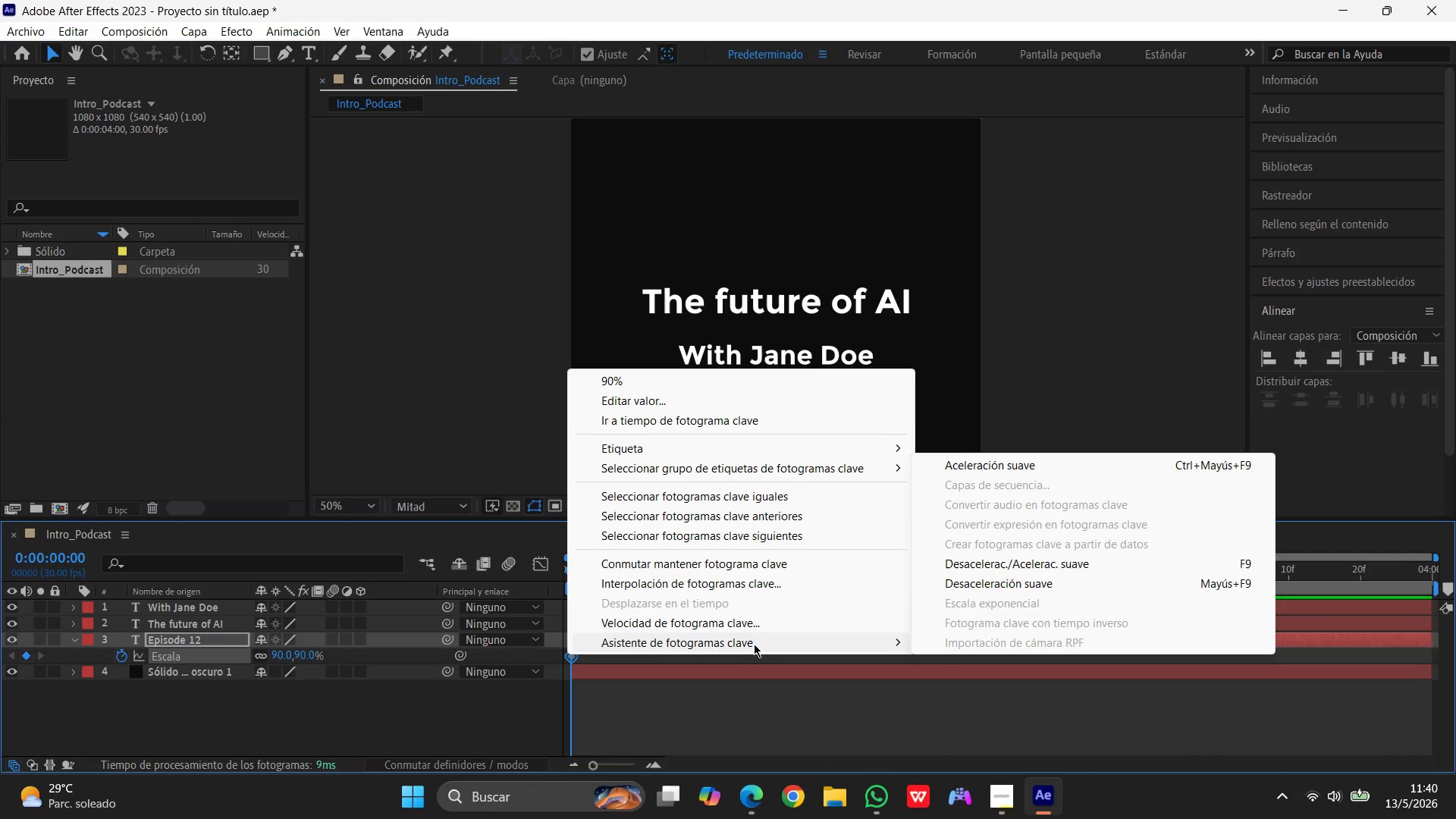 
left_click([754, 644])
 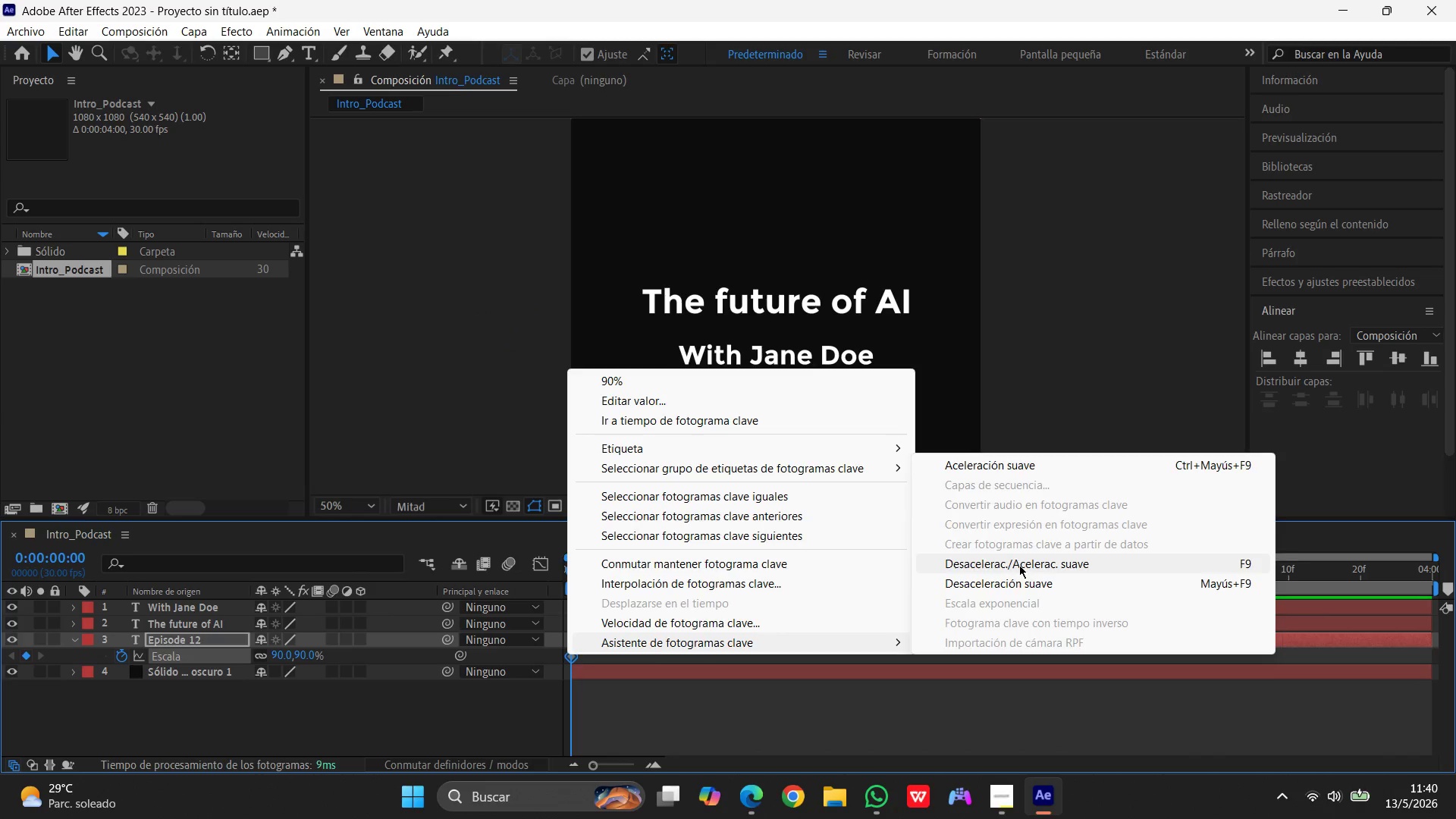 
left_click([1019, 565])
 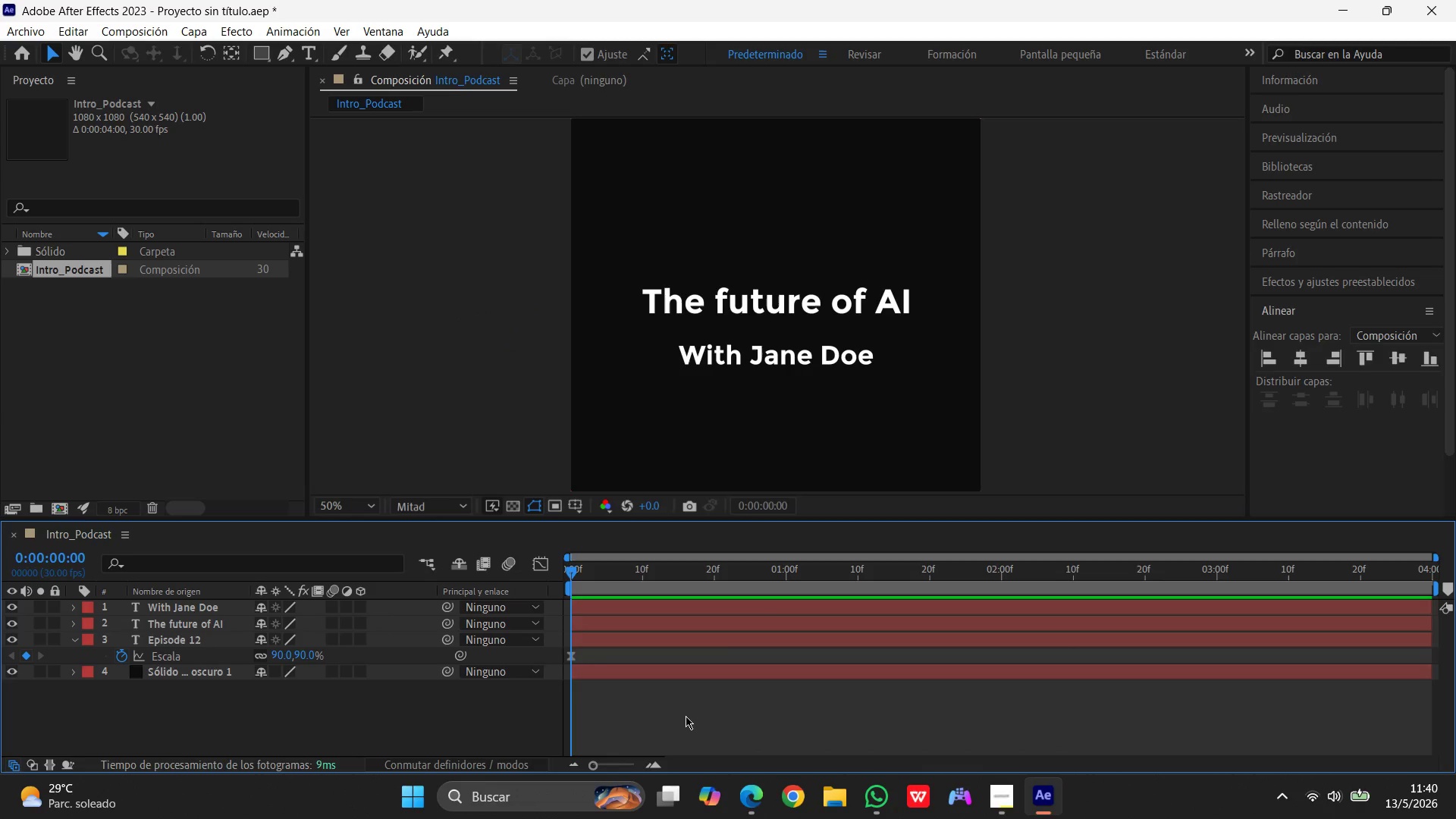 
left_click([686, 716])
 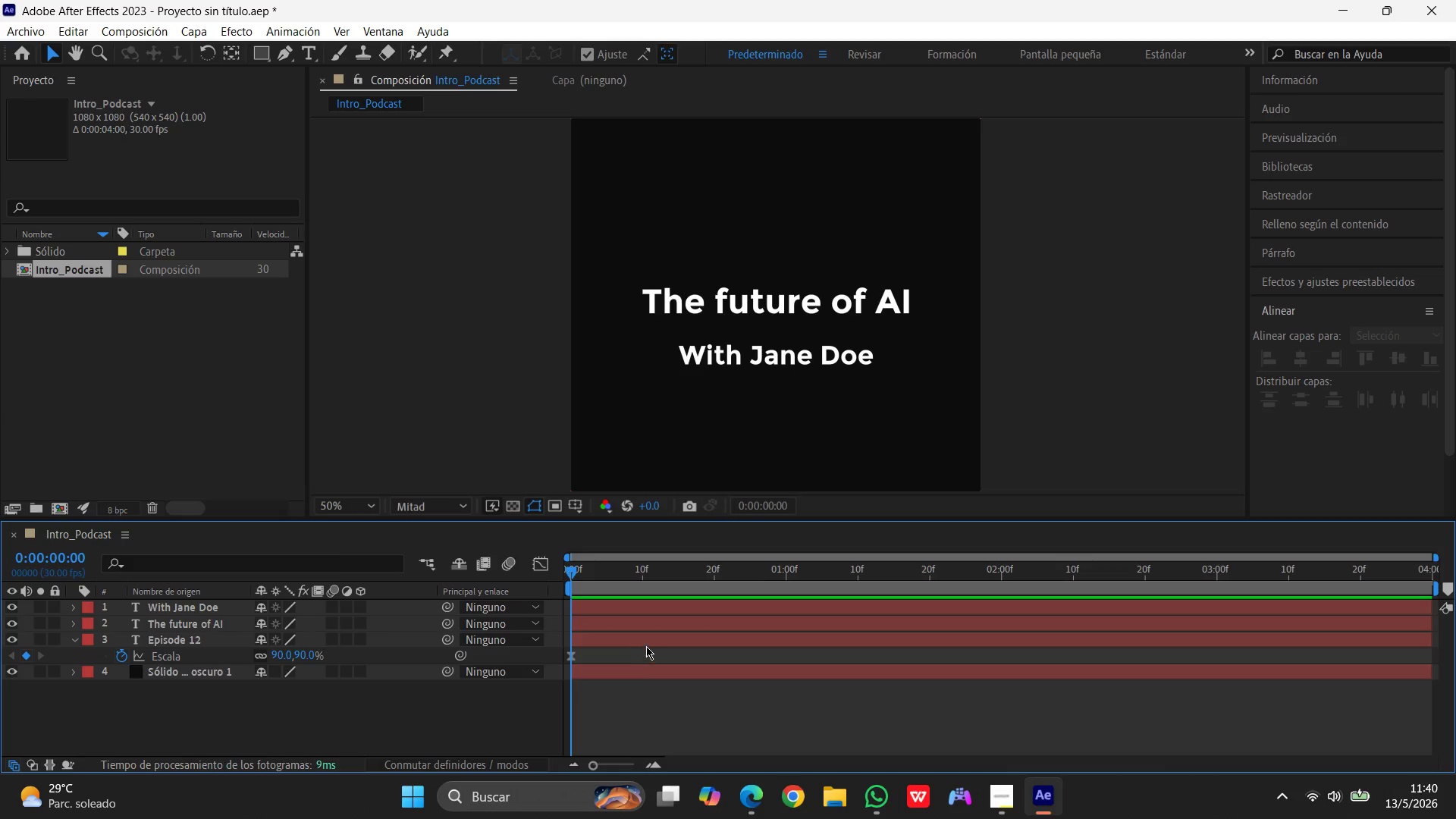 
wait(6.66)
 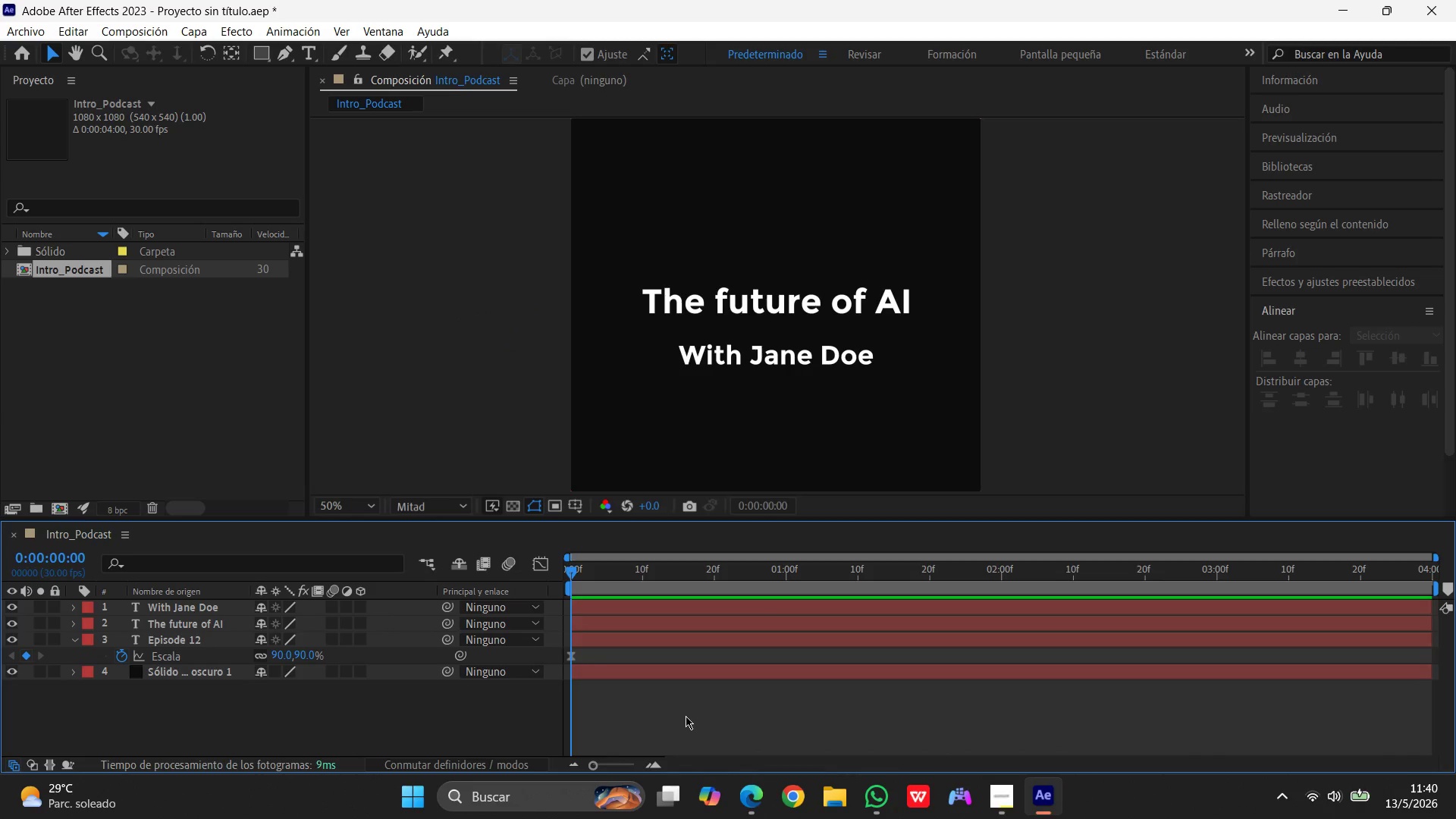 
left_click_drag(start_coordinate=[570, 568], to_coordinate=[658, 578])
 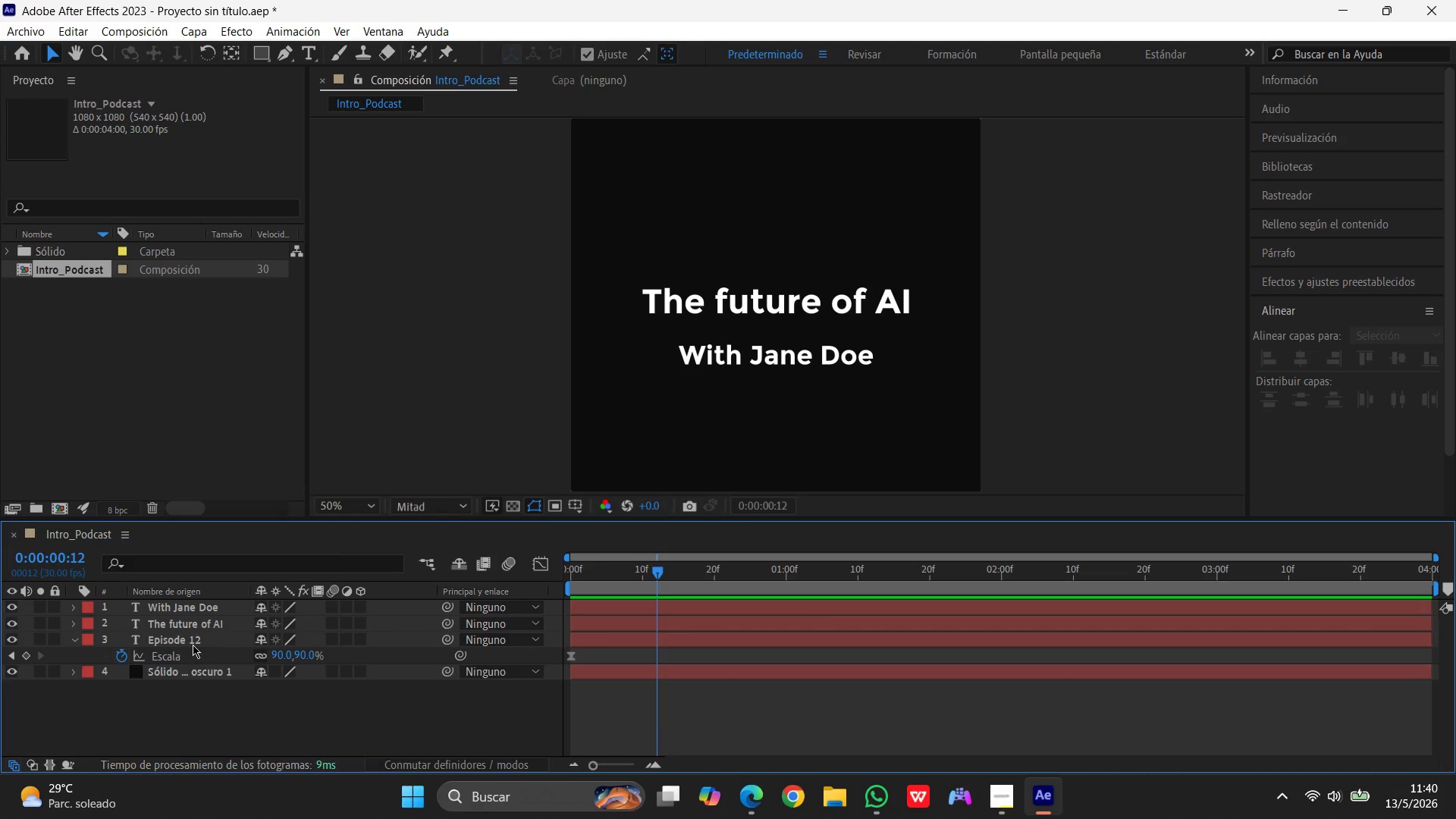 
left_click([197, 639])
 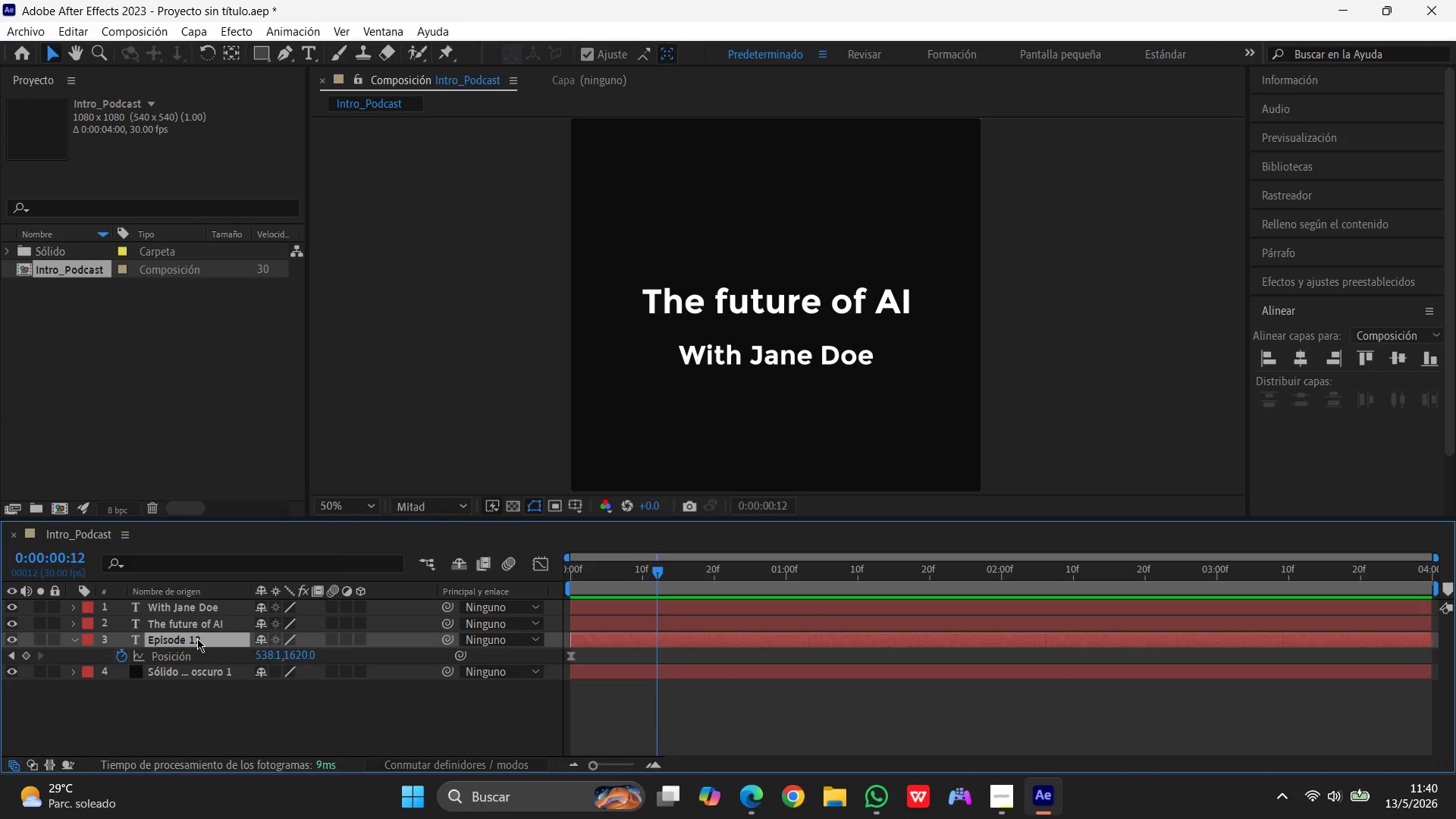 
key(P)
 